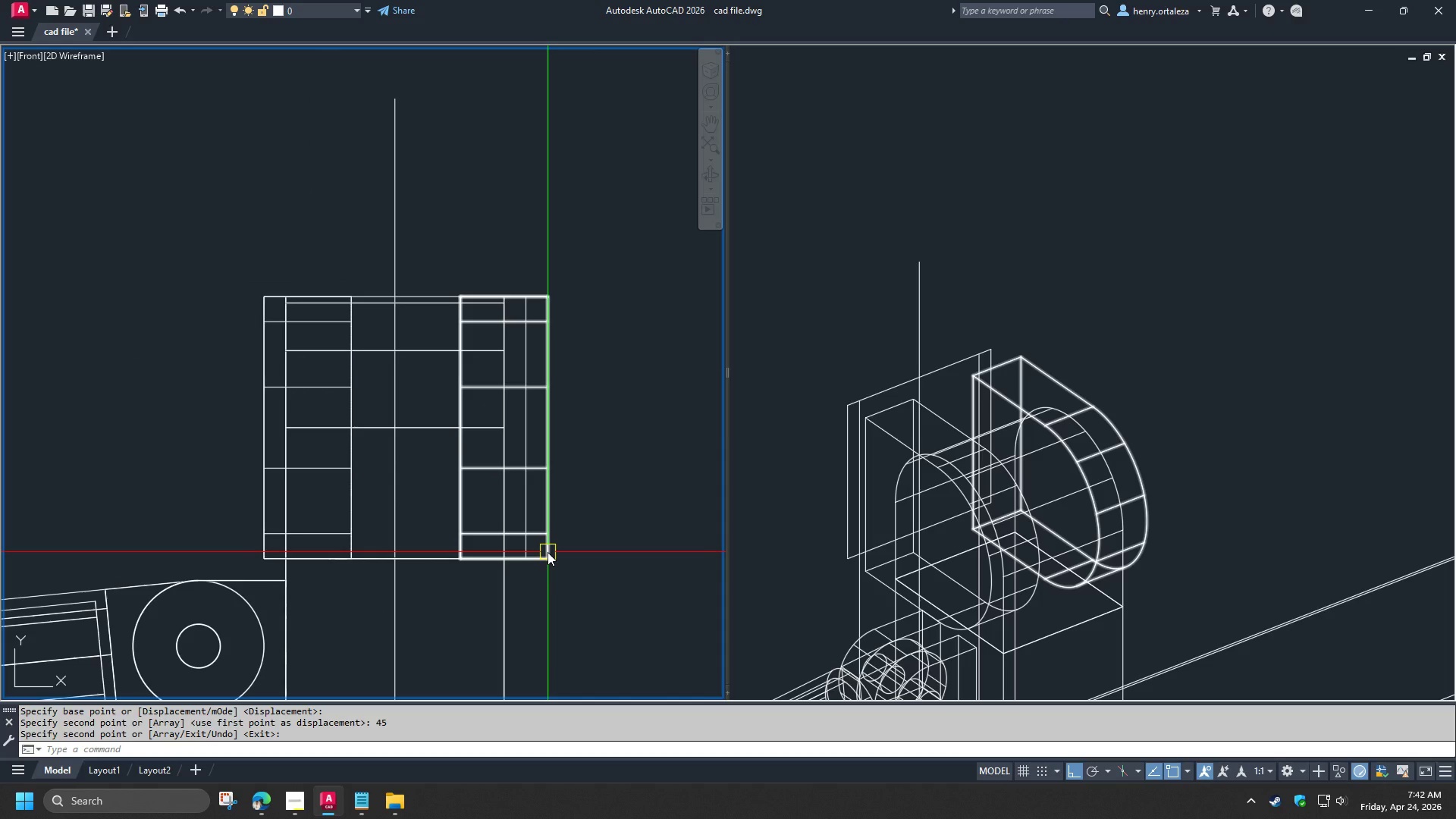 
left_click([548, 552])
 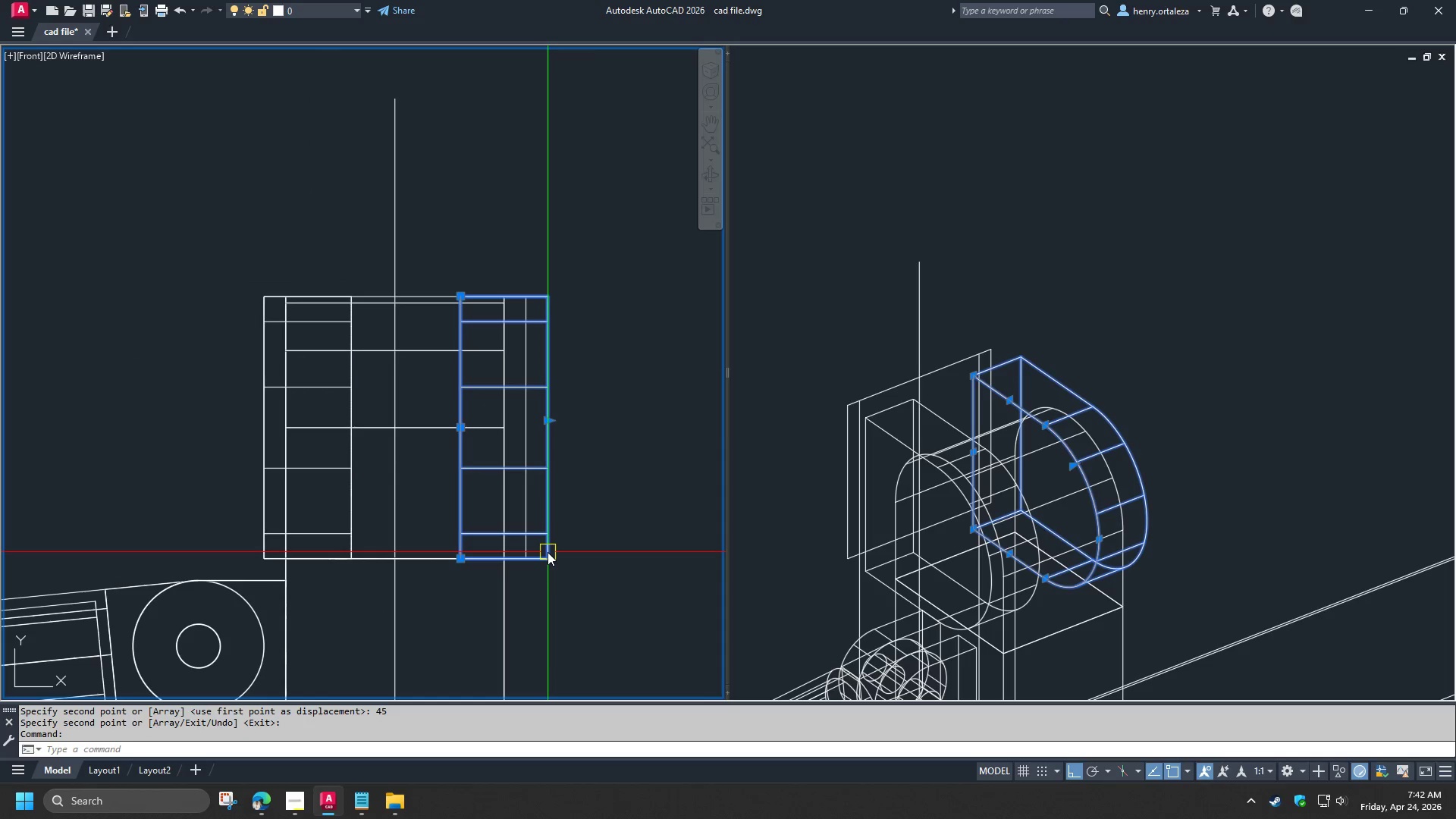 
key(E)
 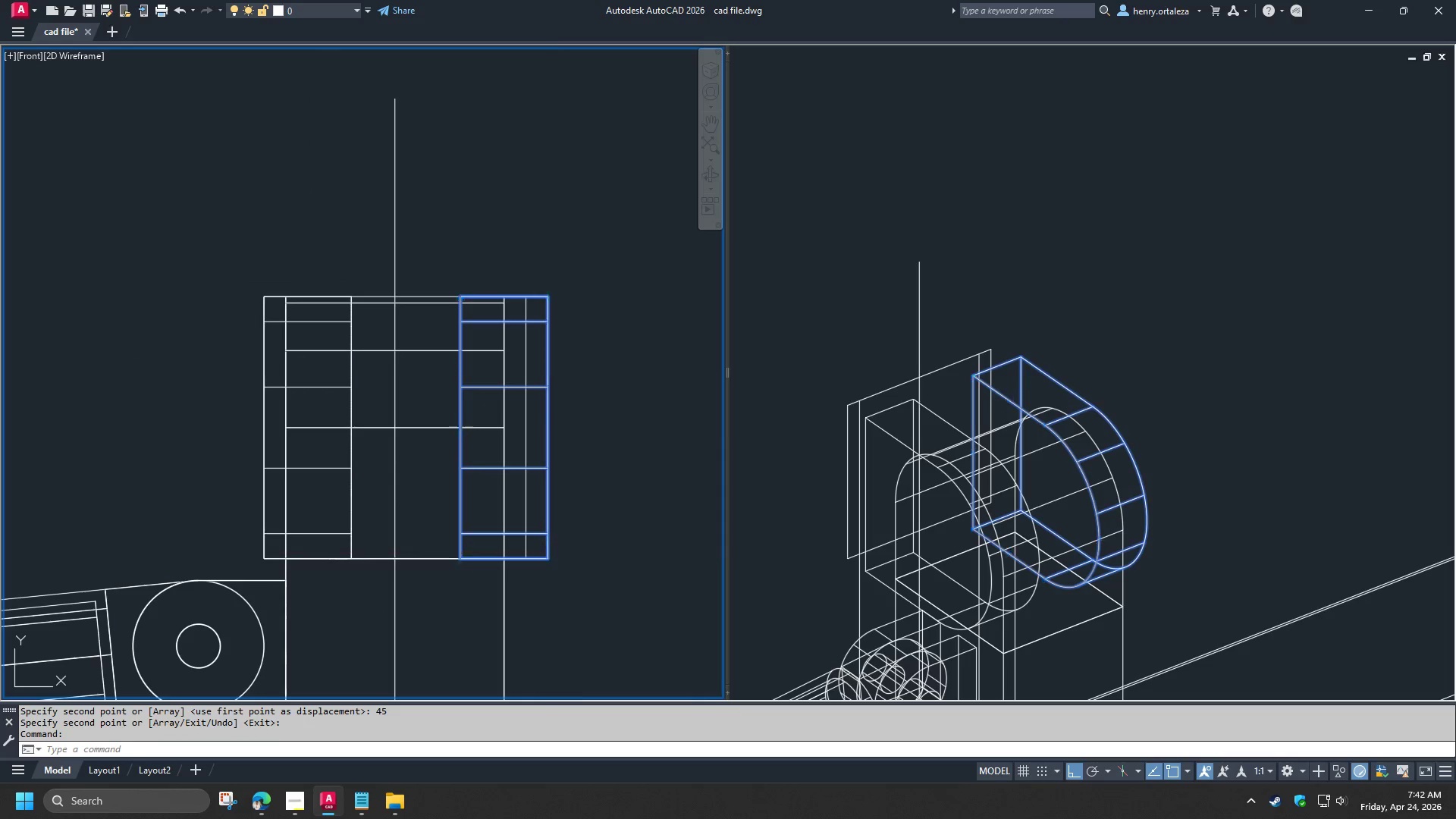 
key(Space)
 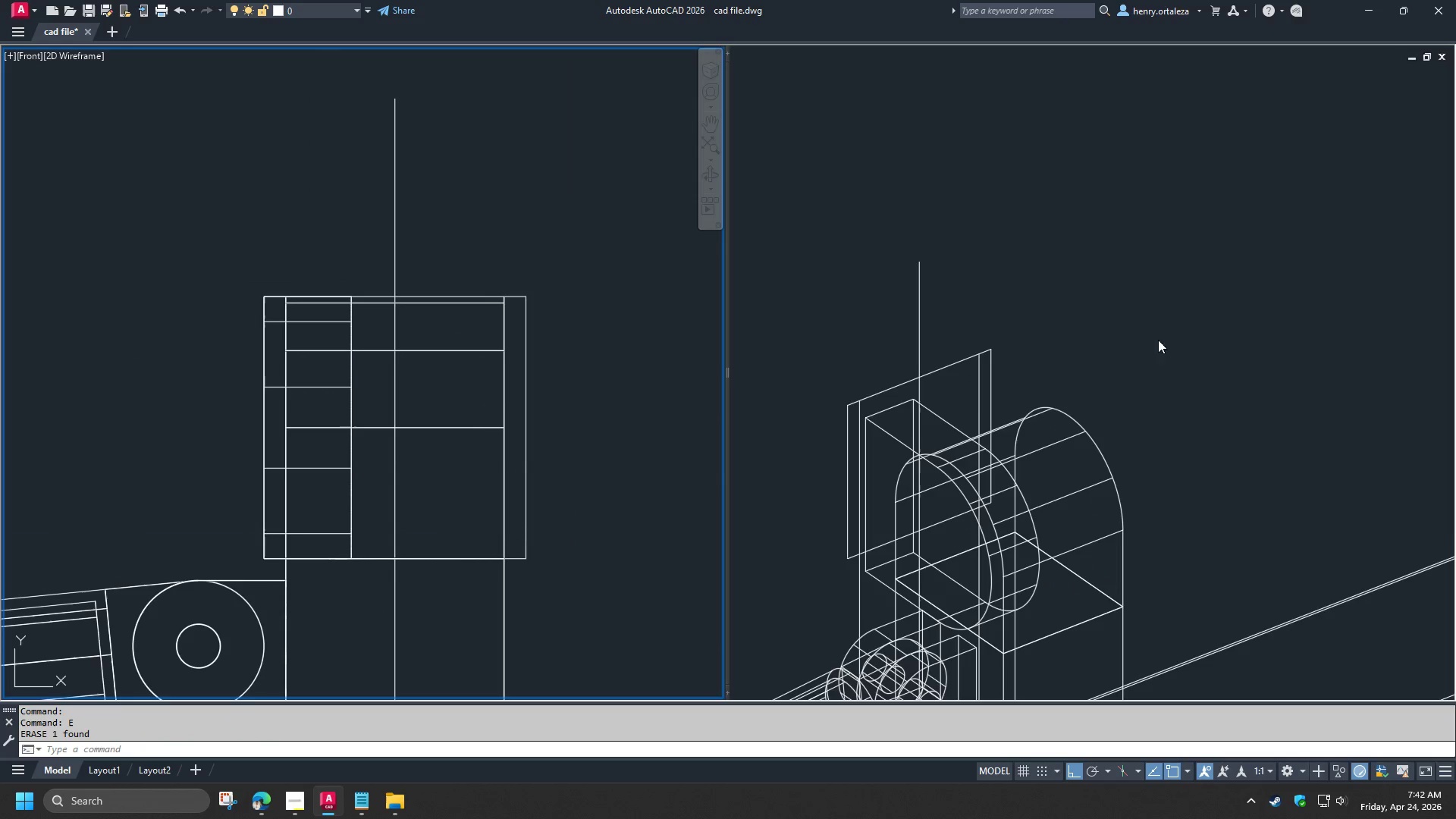 
left_click([1165, 335])
 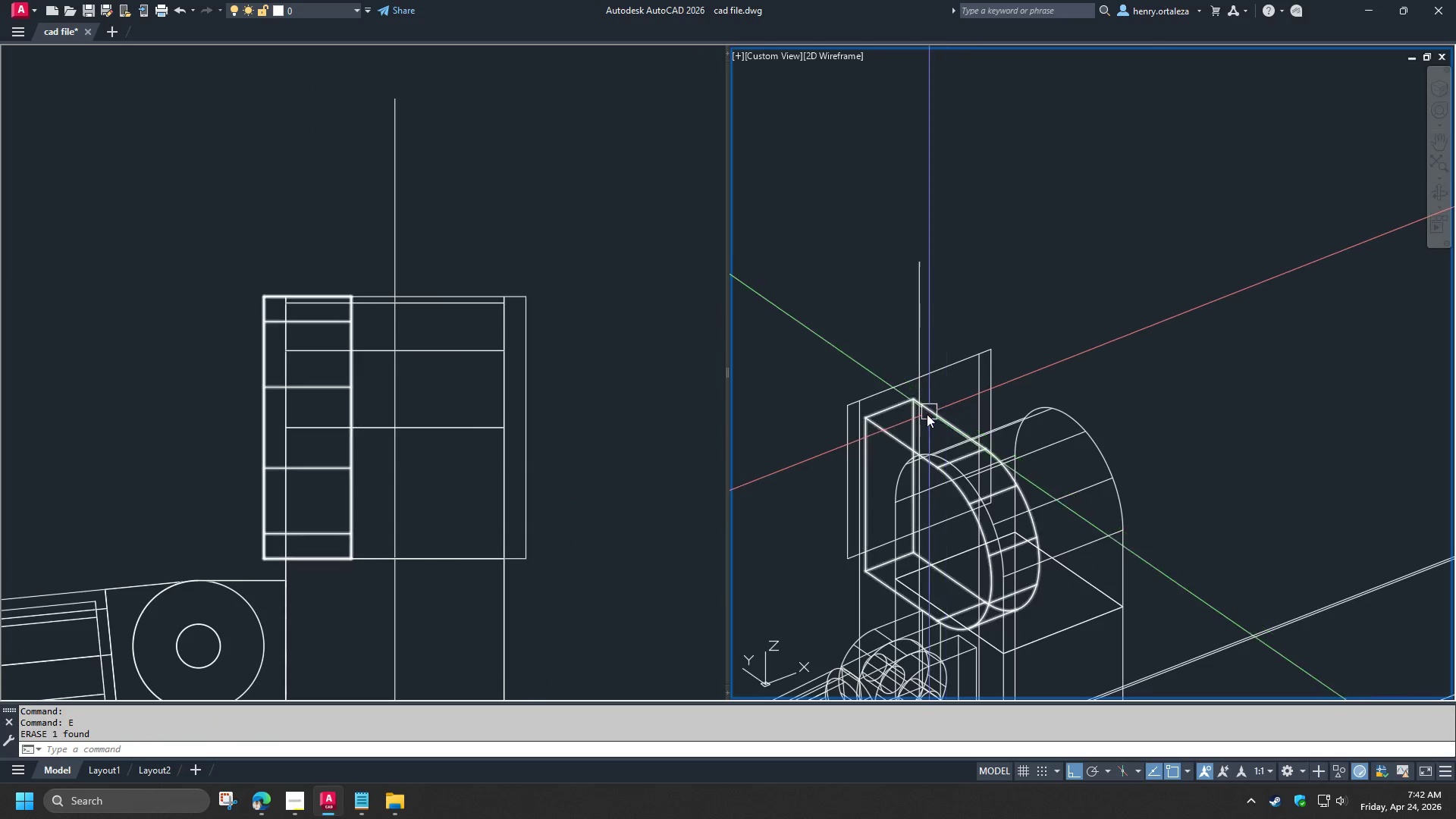 
left_click([927, 414])
 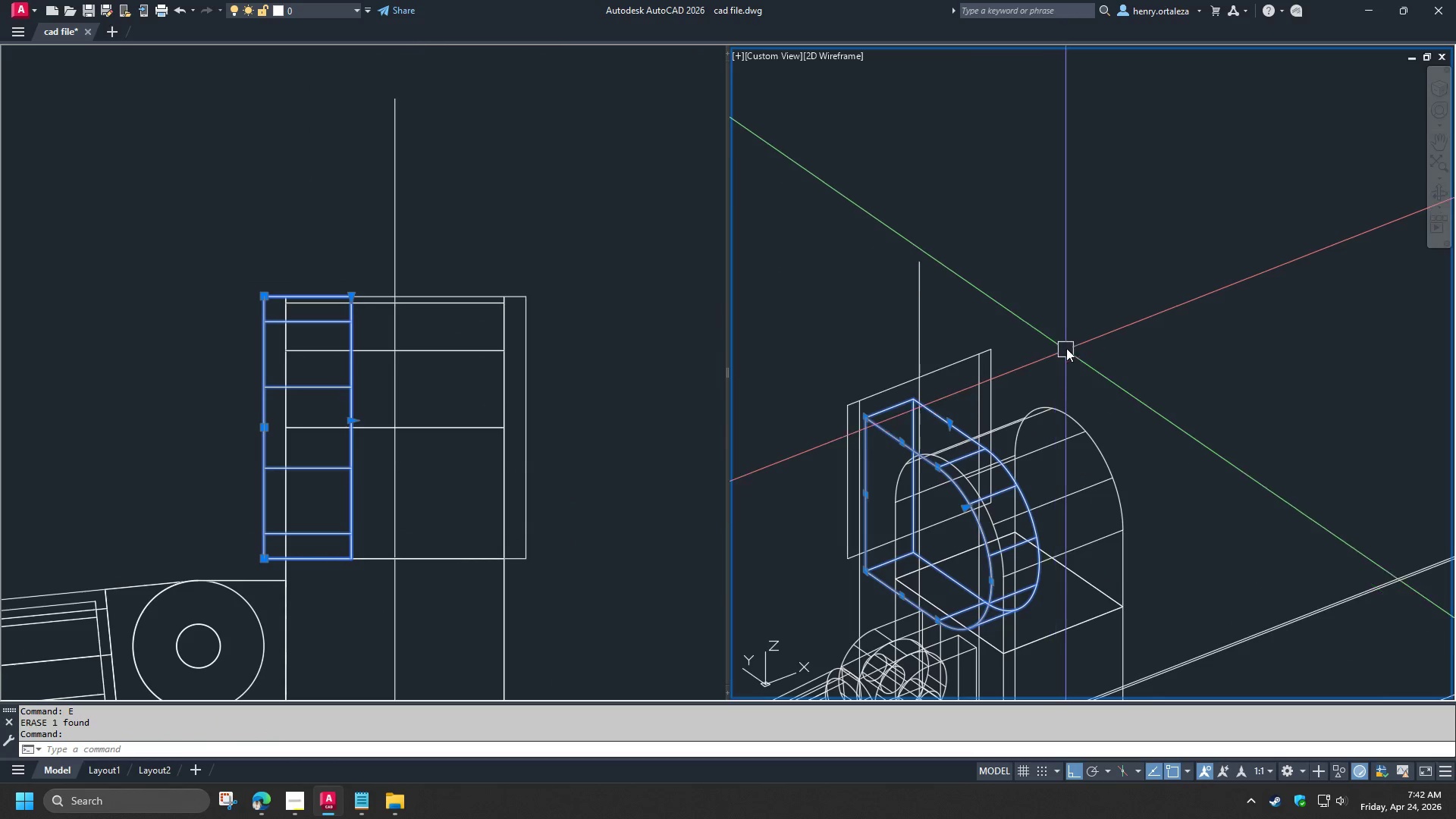 
type(co )
 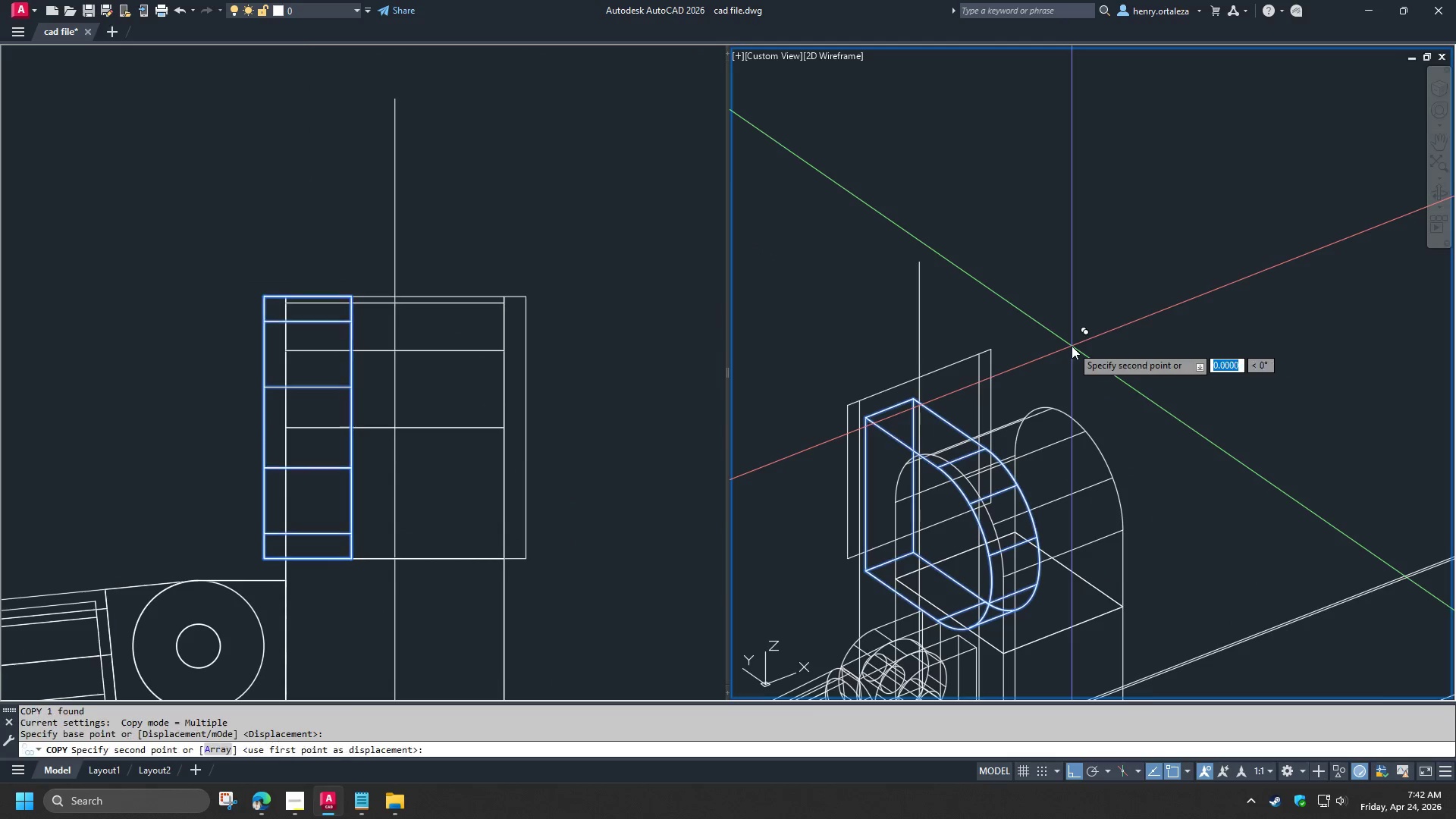 
left_click_drag(start_coordinate=[1072, 346], to_coordinate=[1077, 344])
 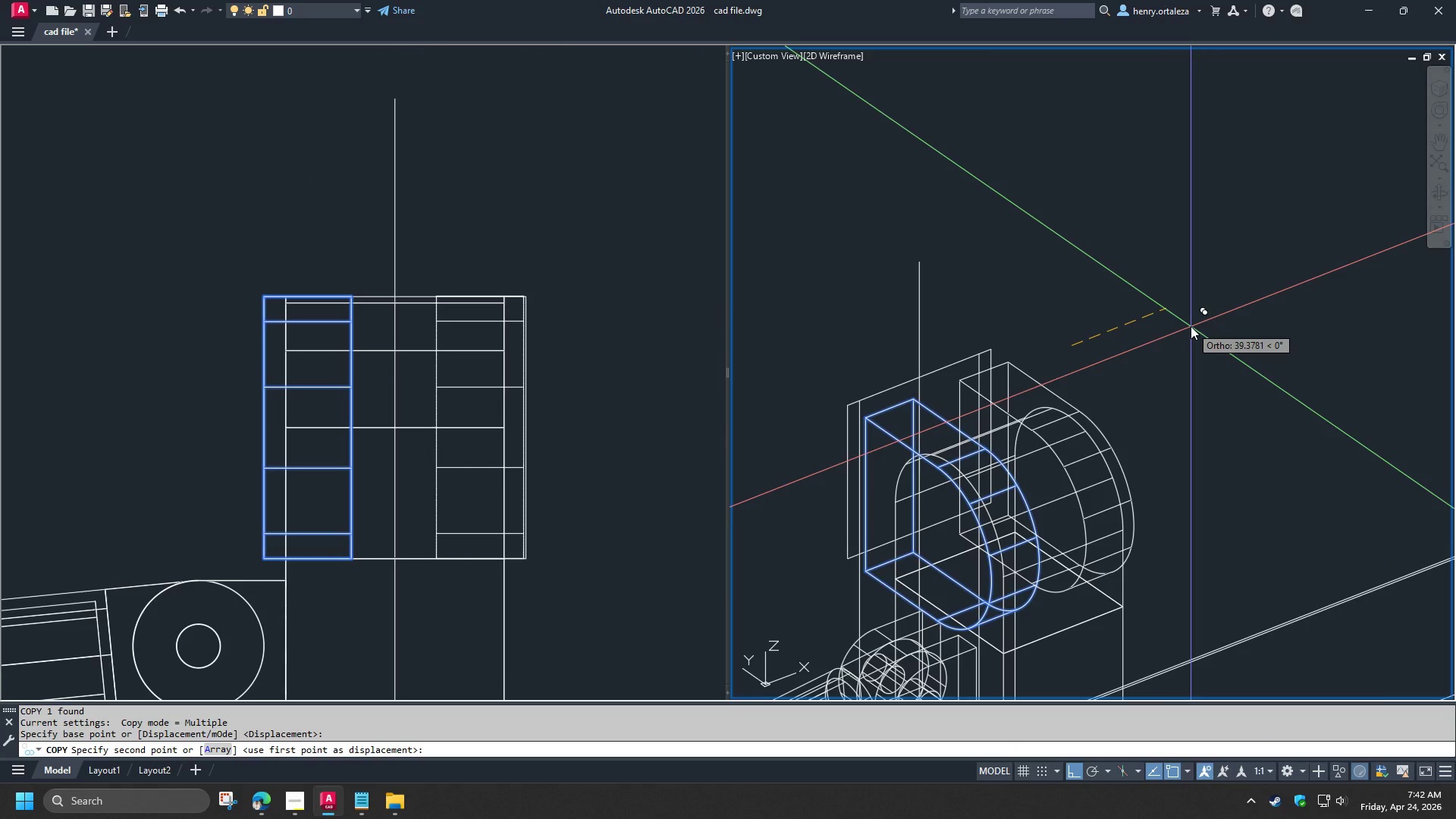 
key(Numpad4)
 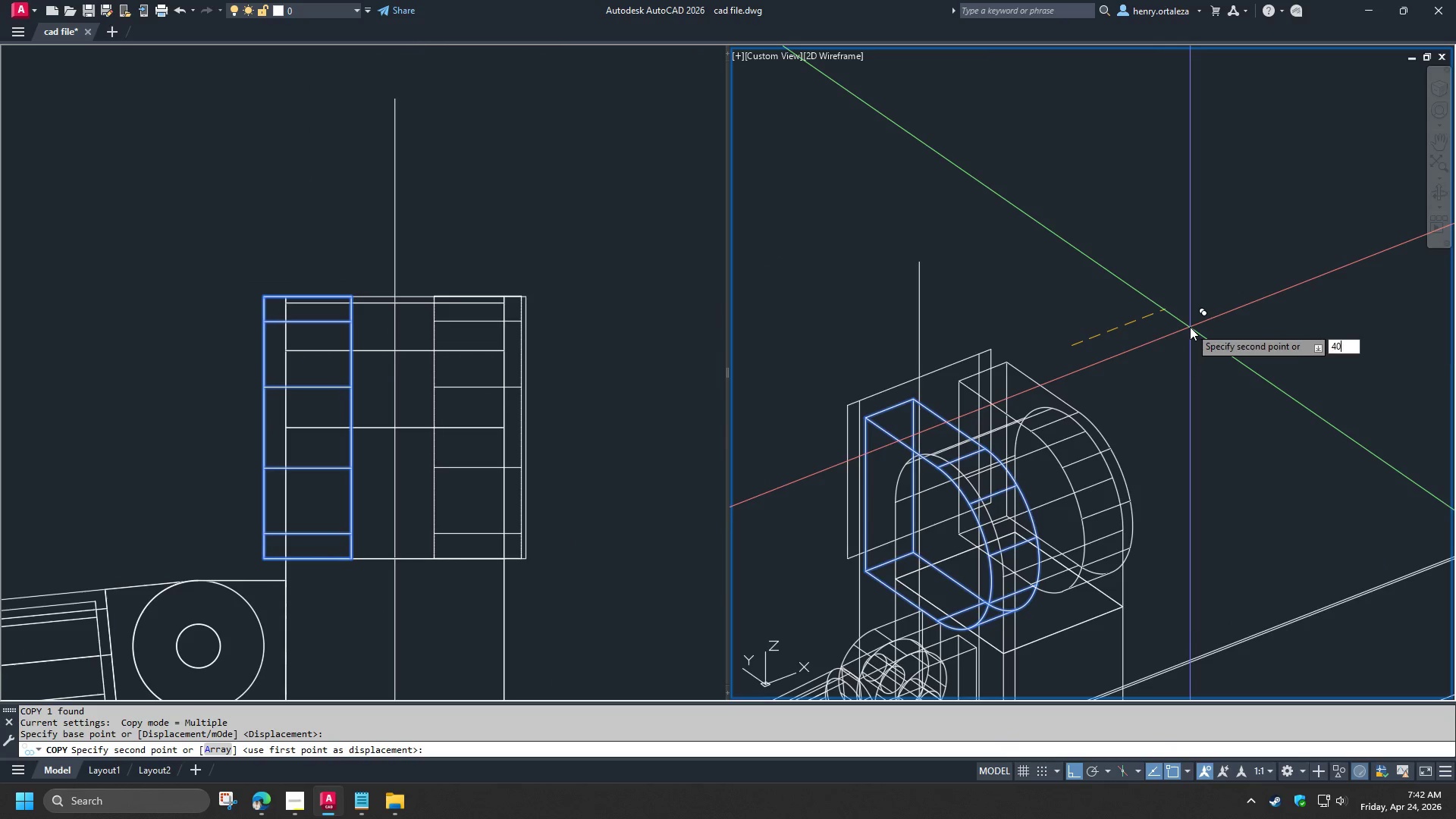 
key(Numpad0)
 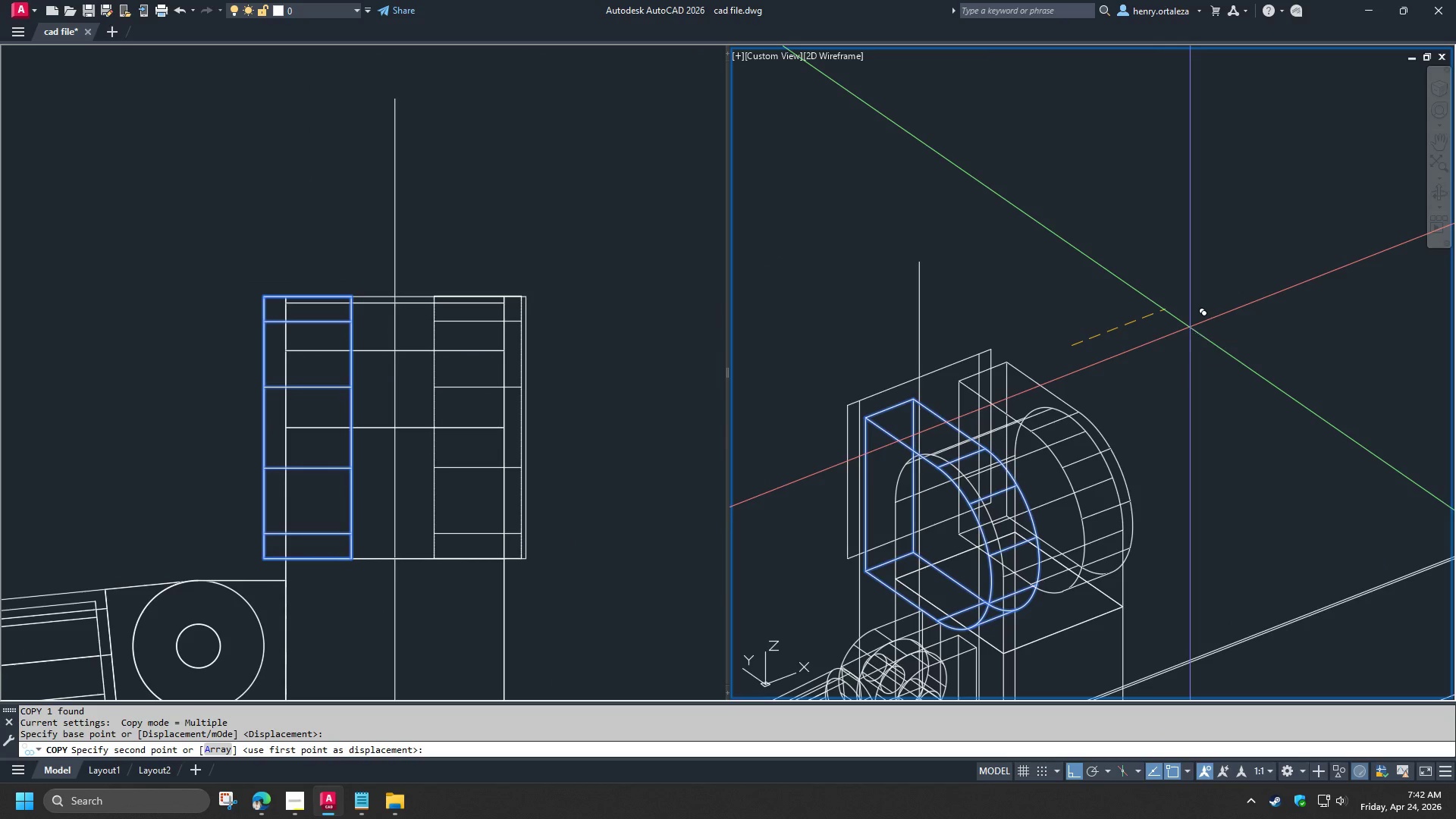 
key(NumpadEnter)
 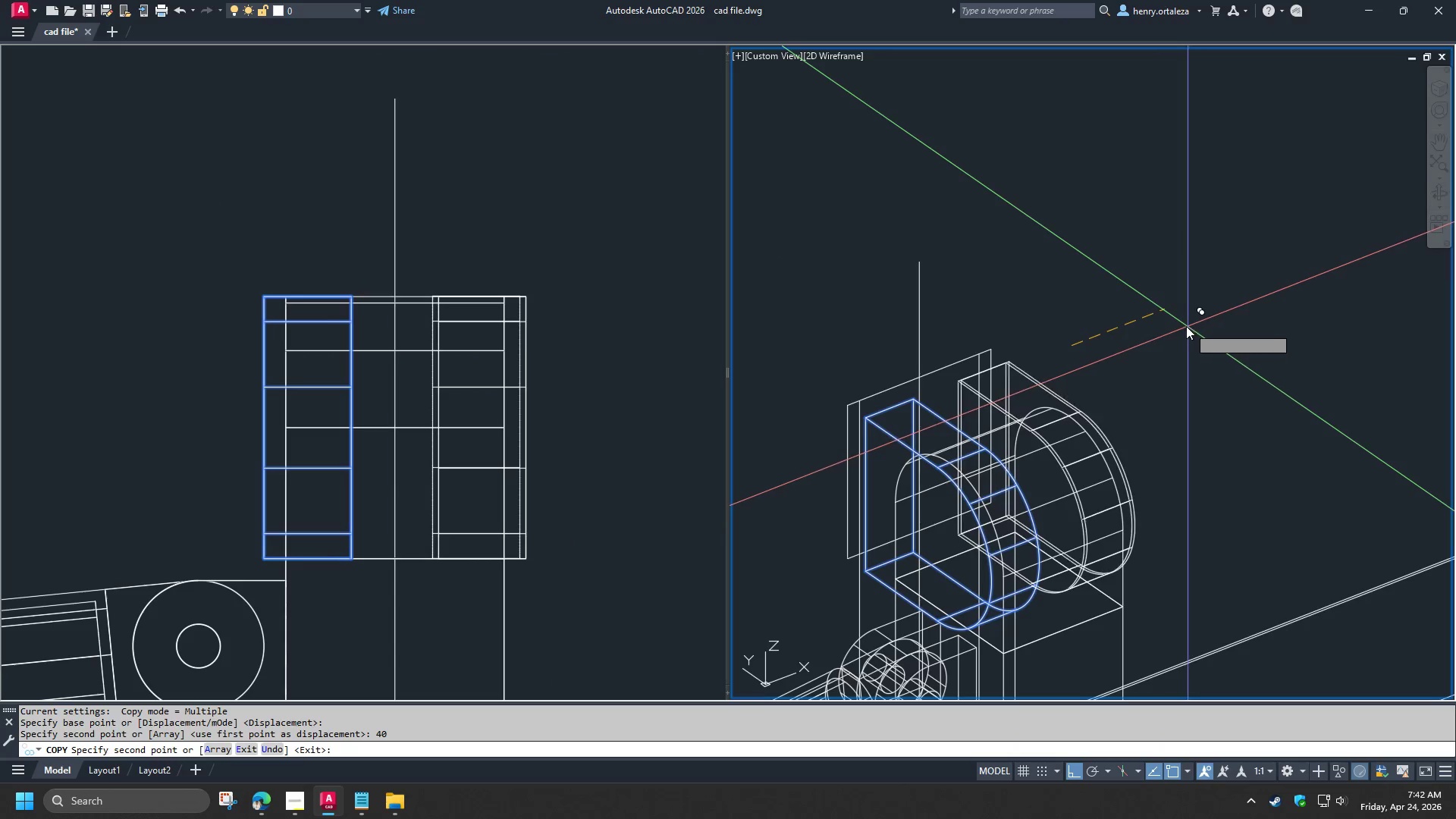 
key(Space)
 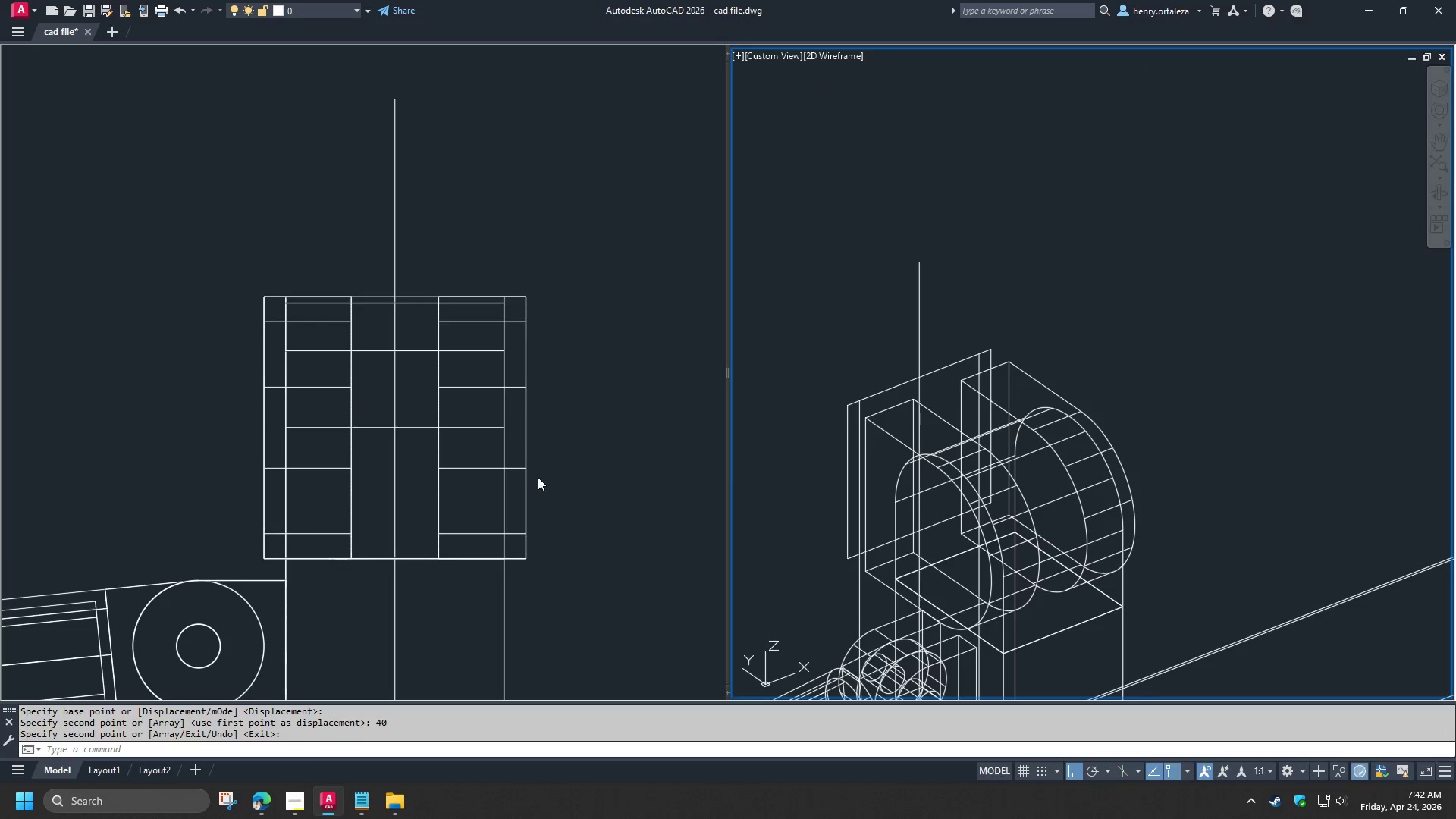 
left_click([573, 490])
 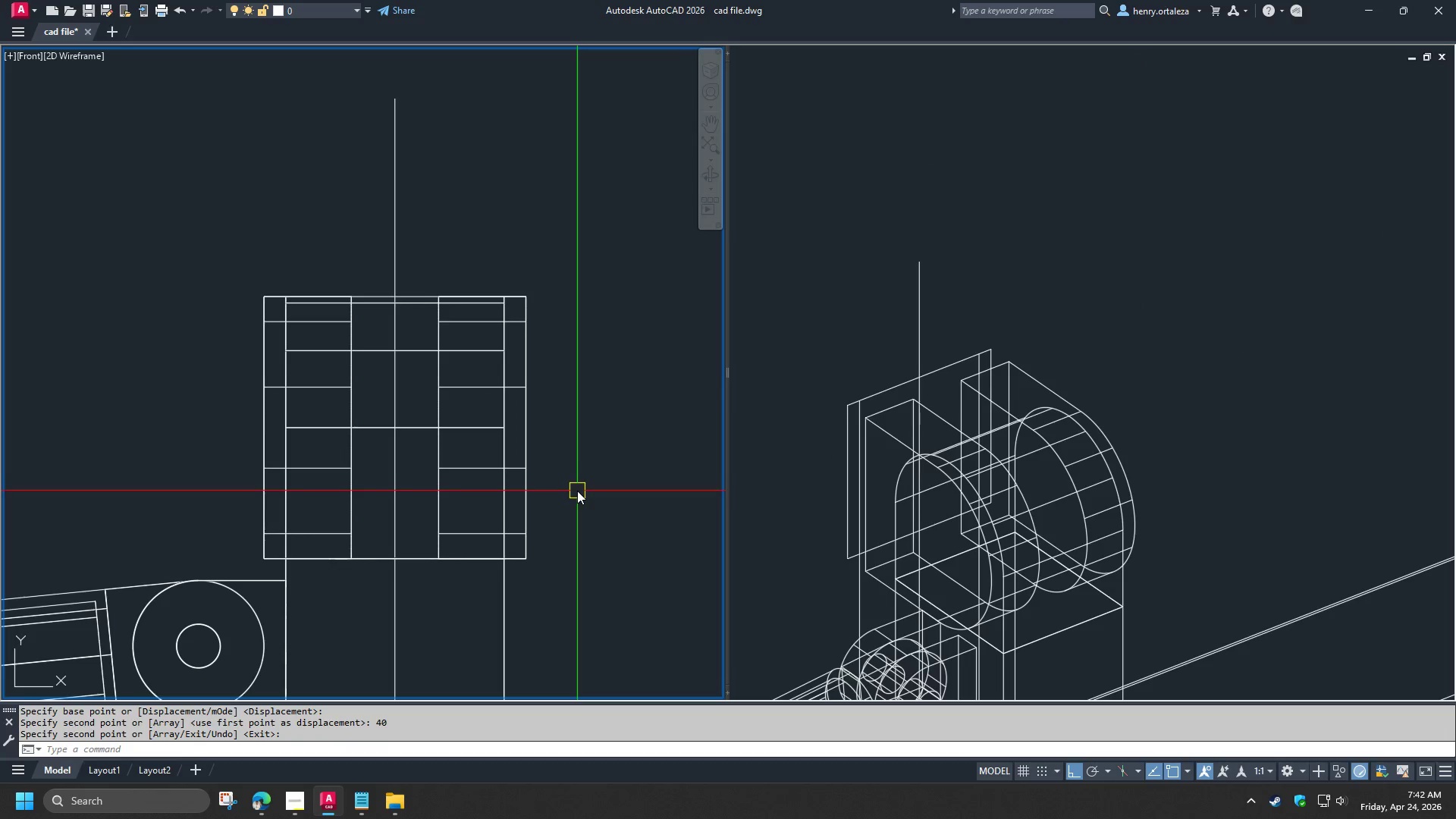 
type(sl)
 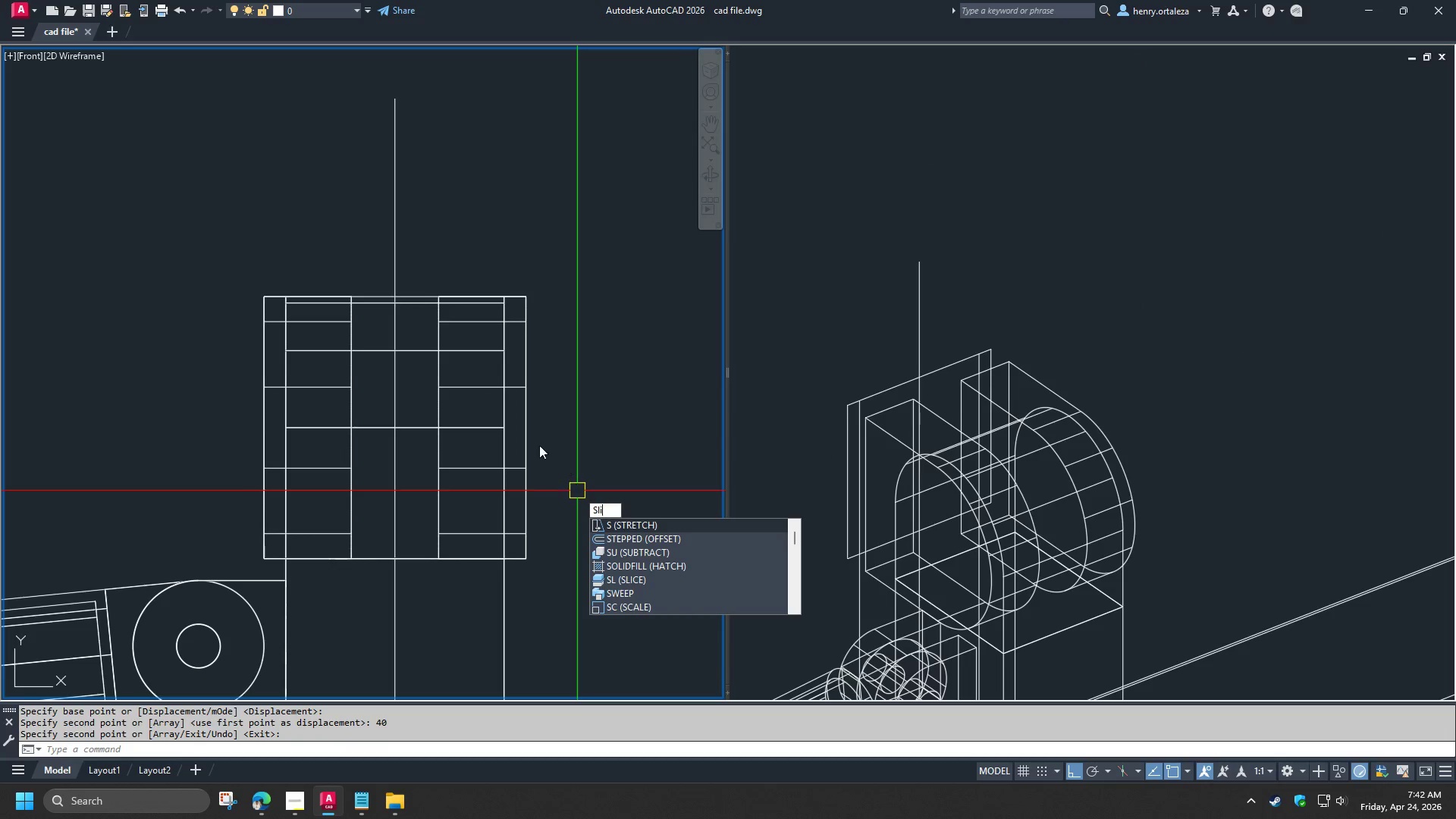 
key(I)
 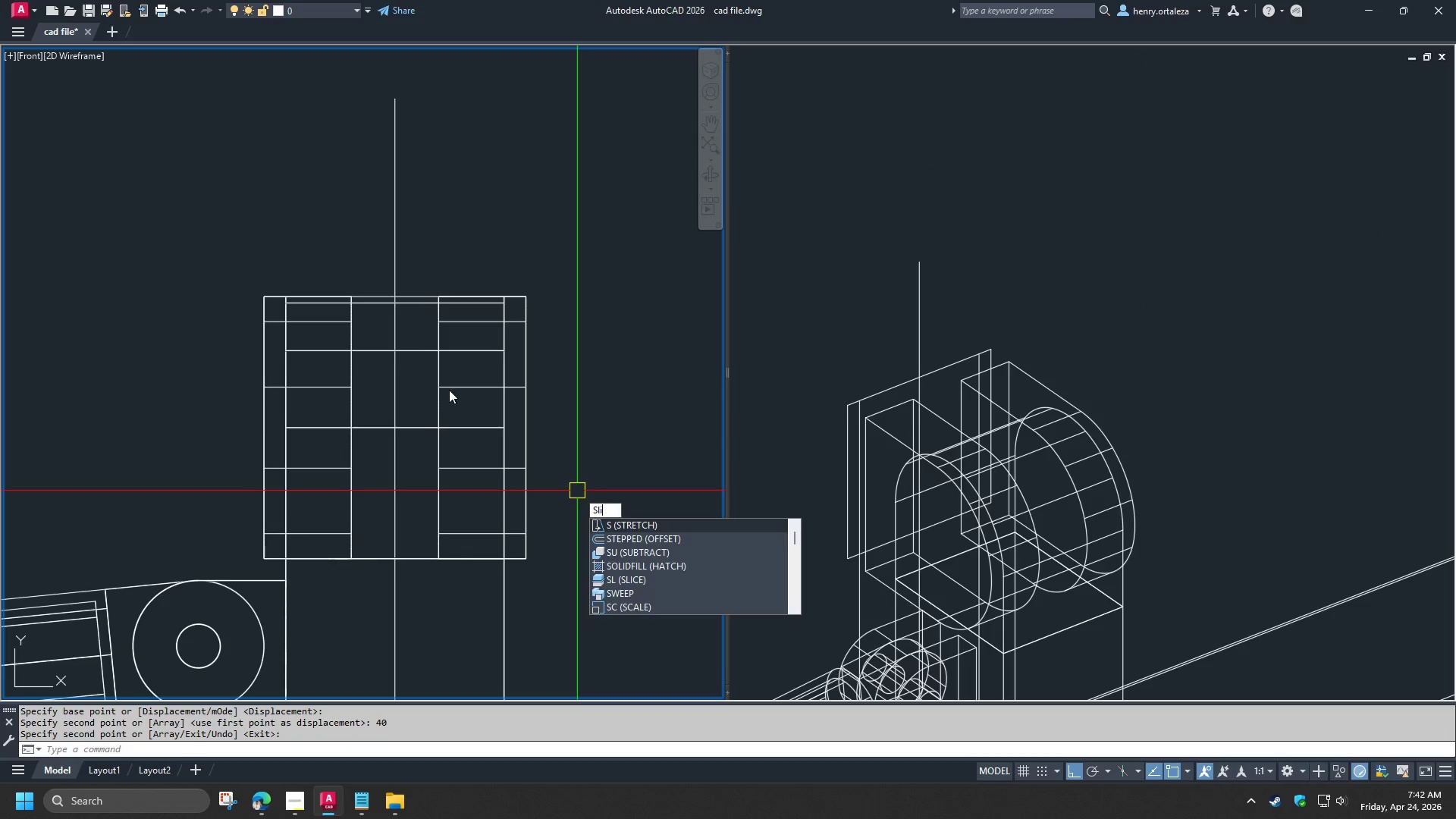 
key(Space)
 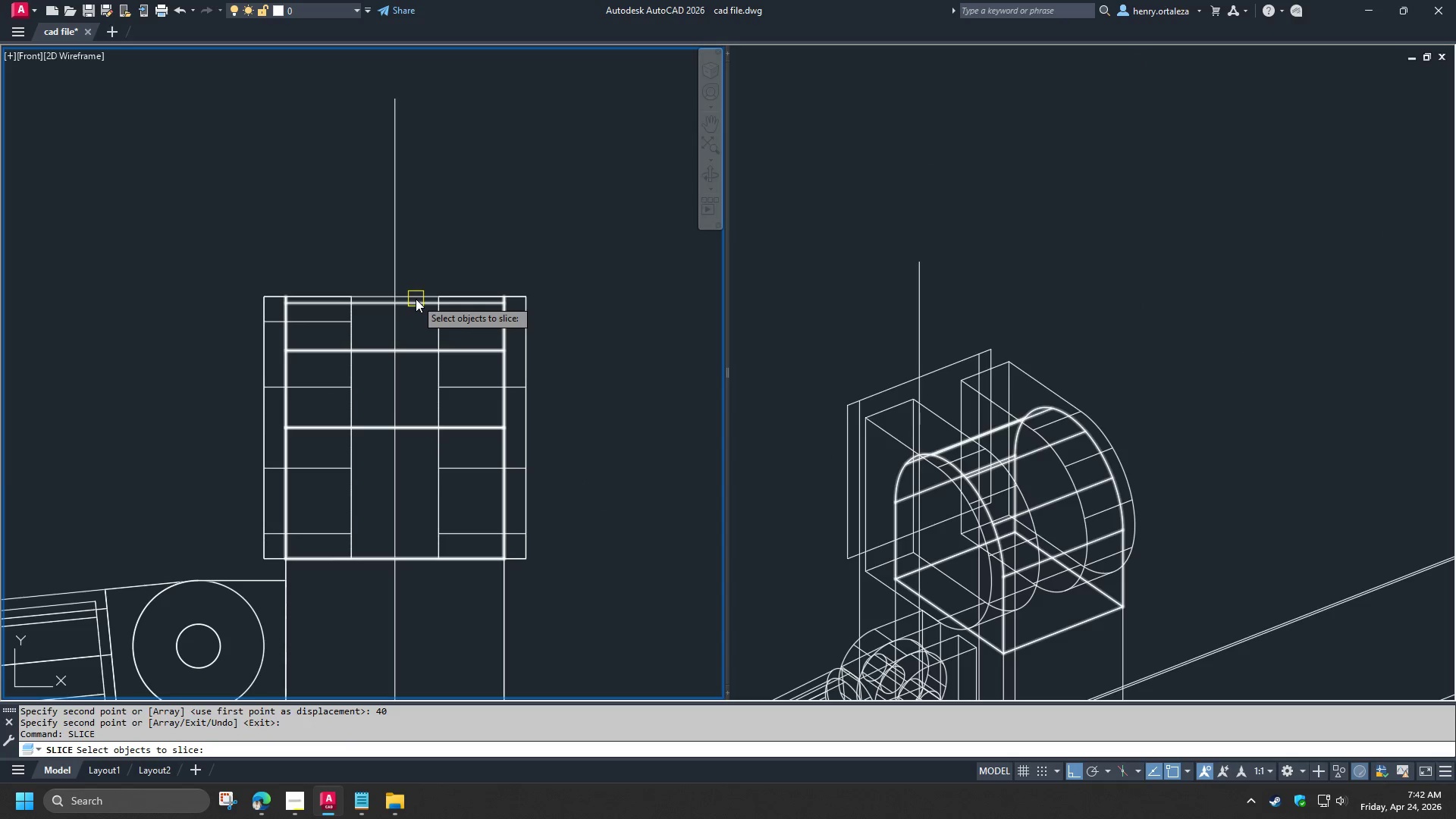 
left_click([416, 299])
 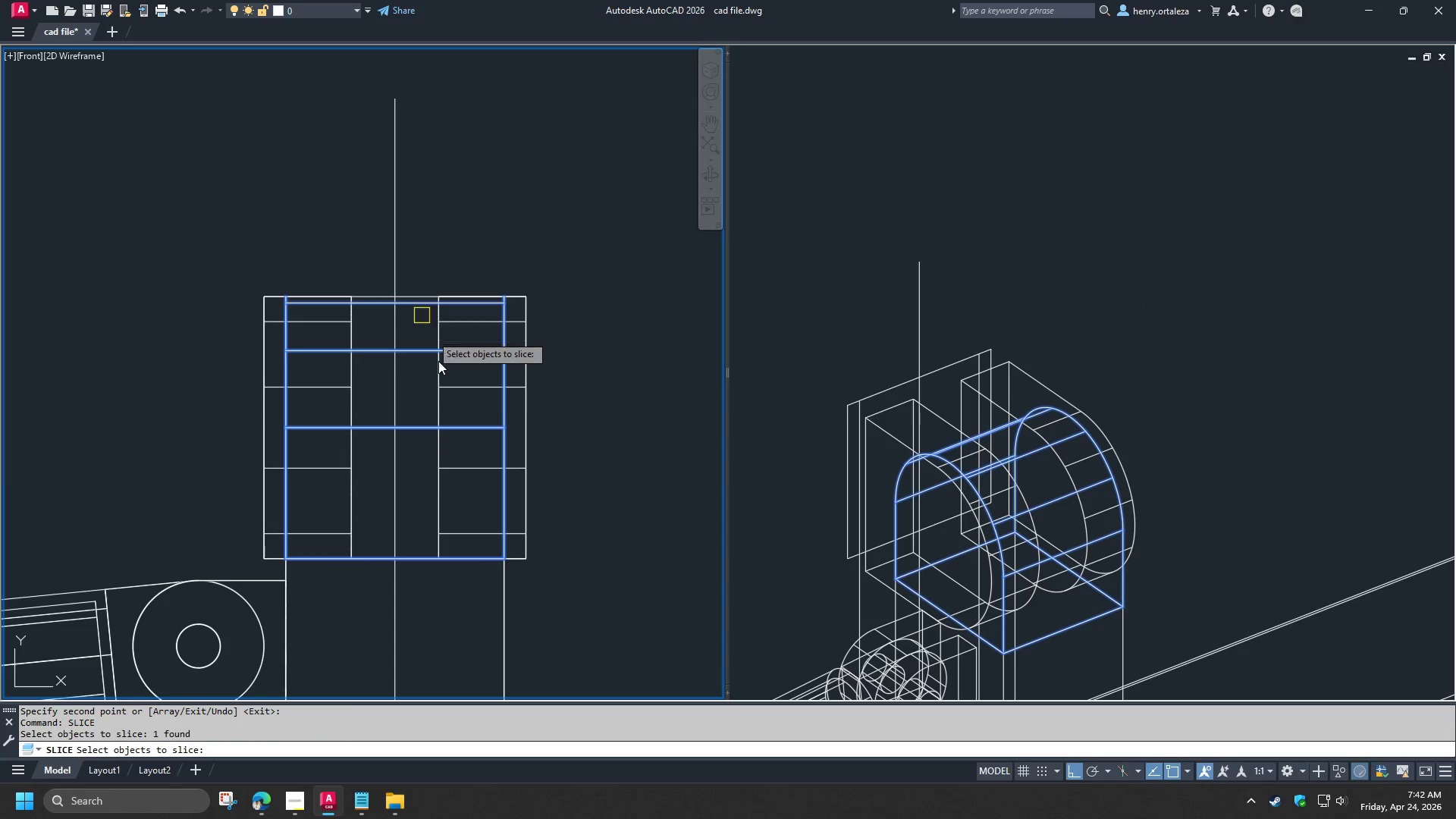 
key(Space)
 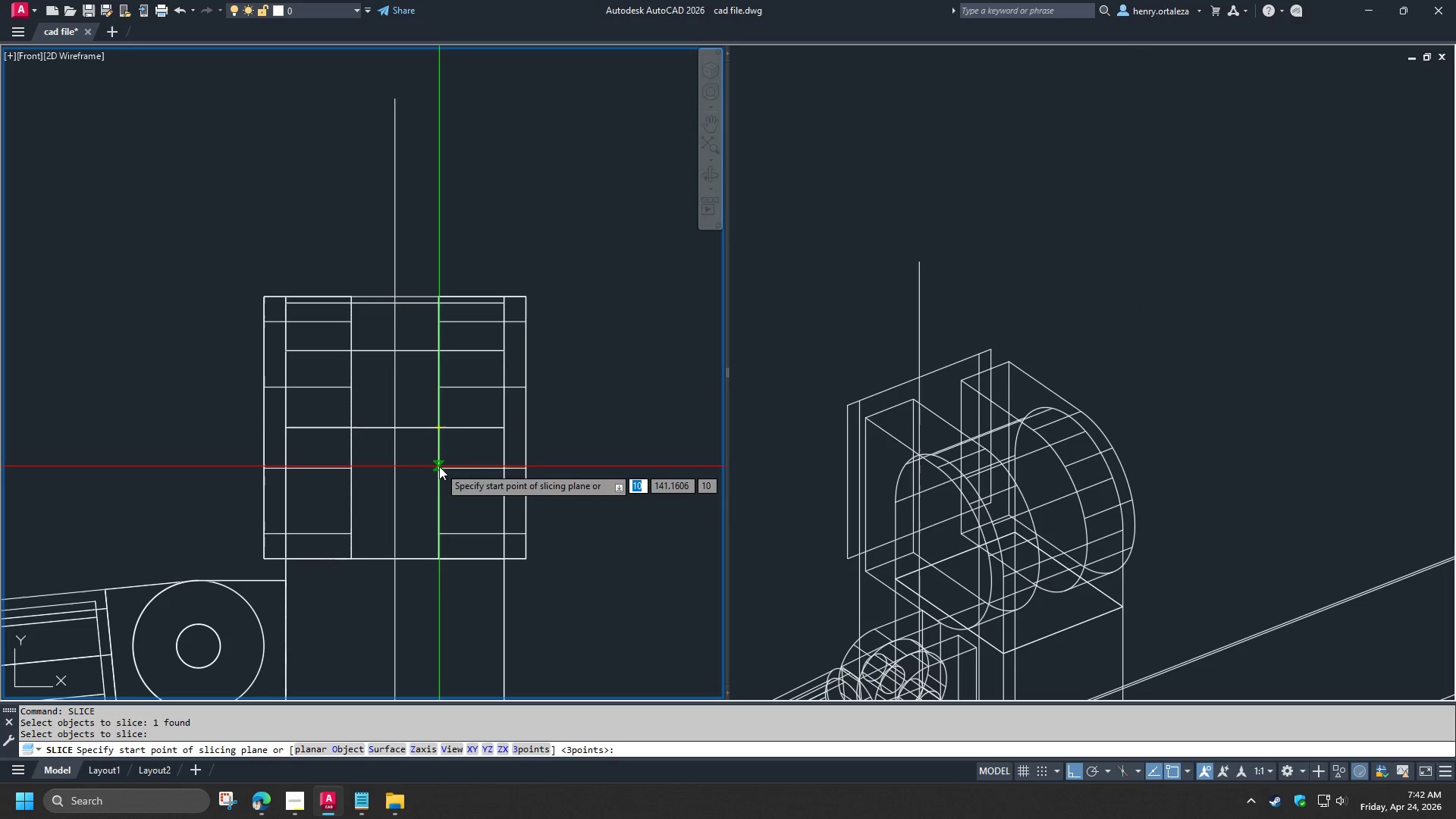 
left_click([439, 466])
 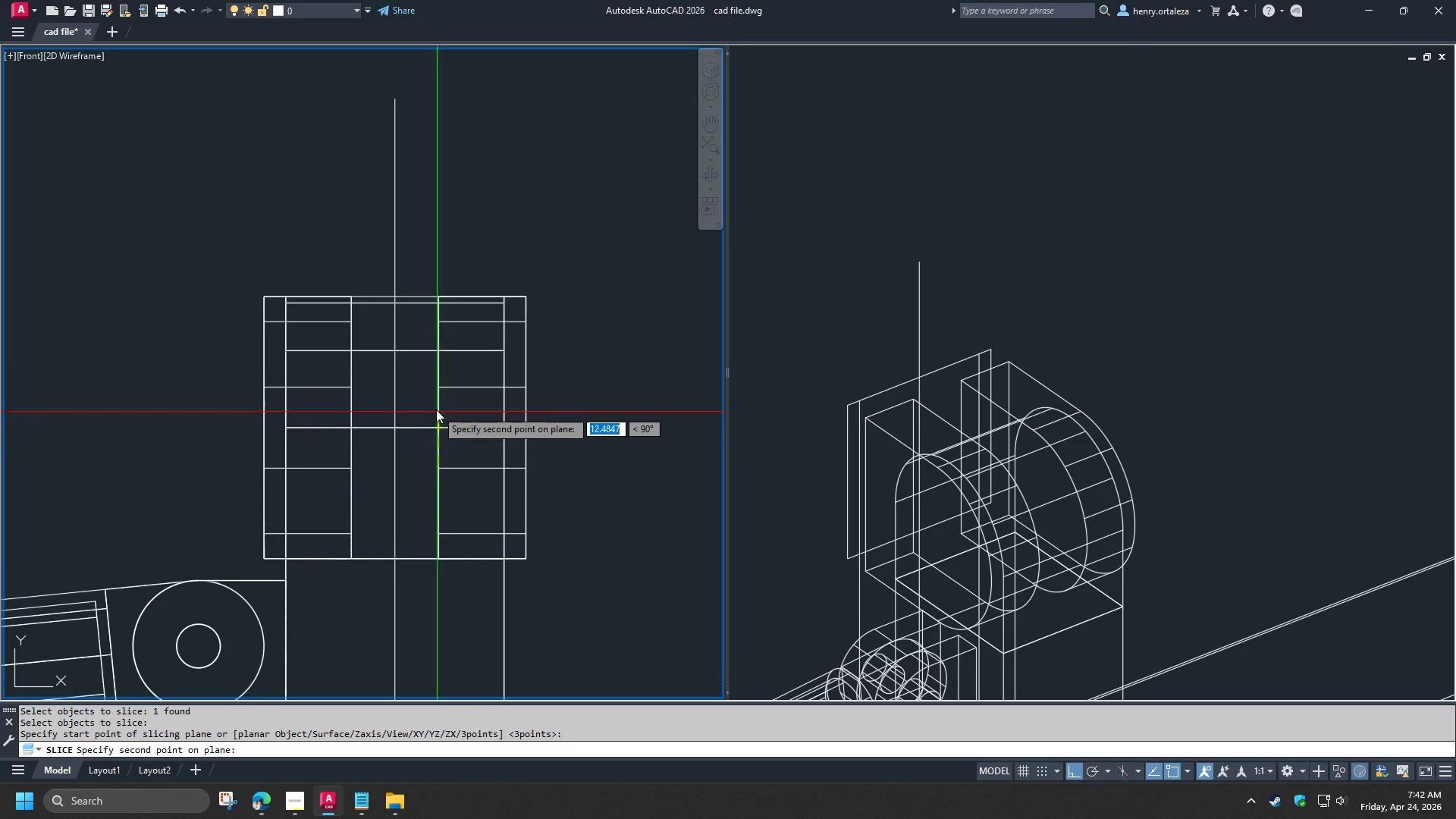 
left_click([436, 410])
 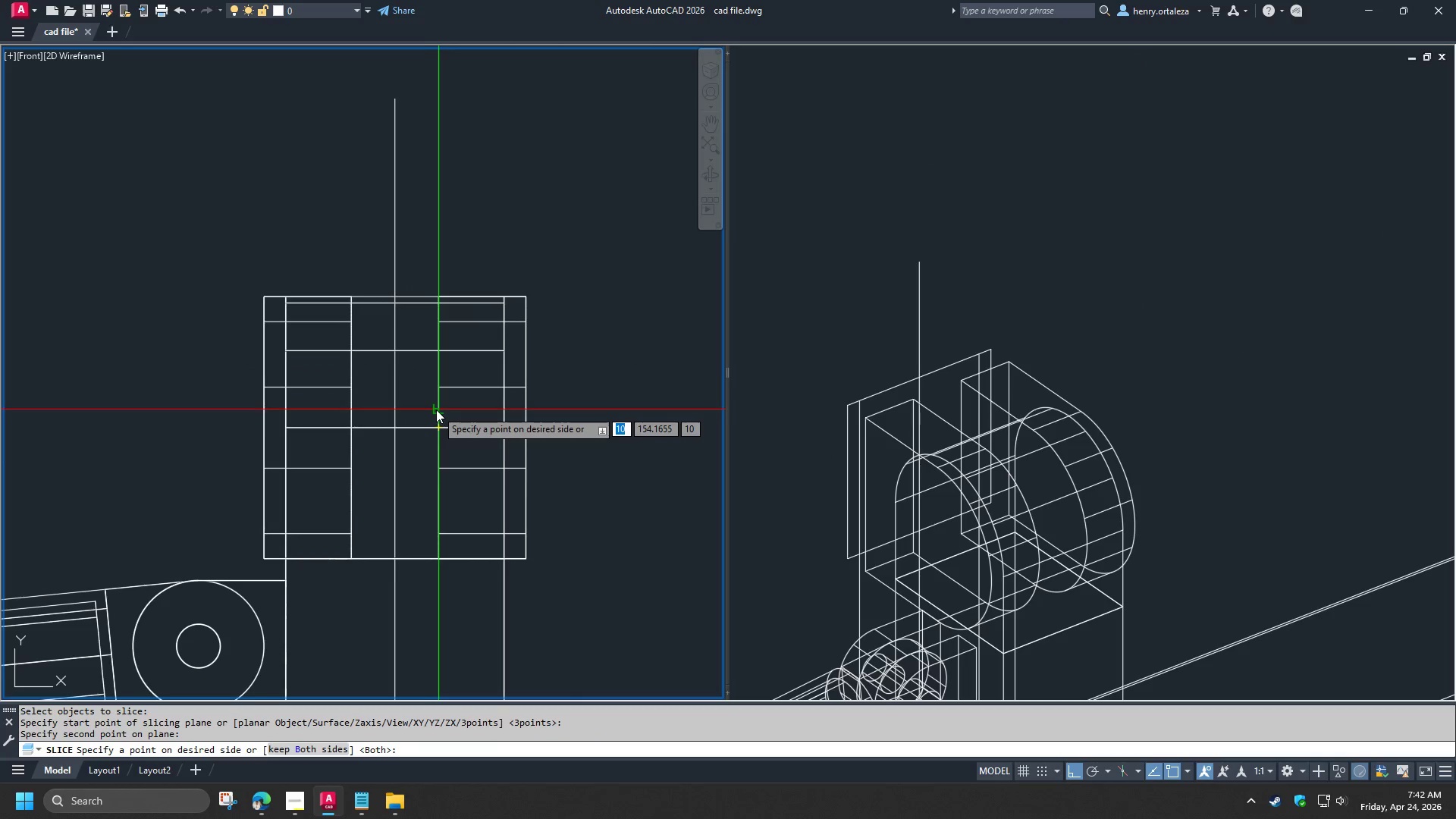 
key(Space)
 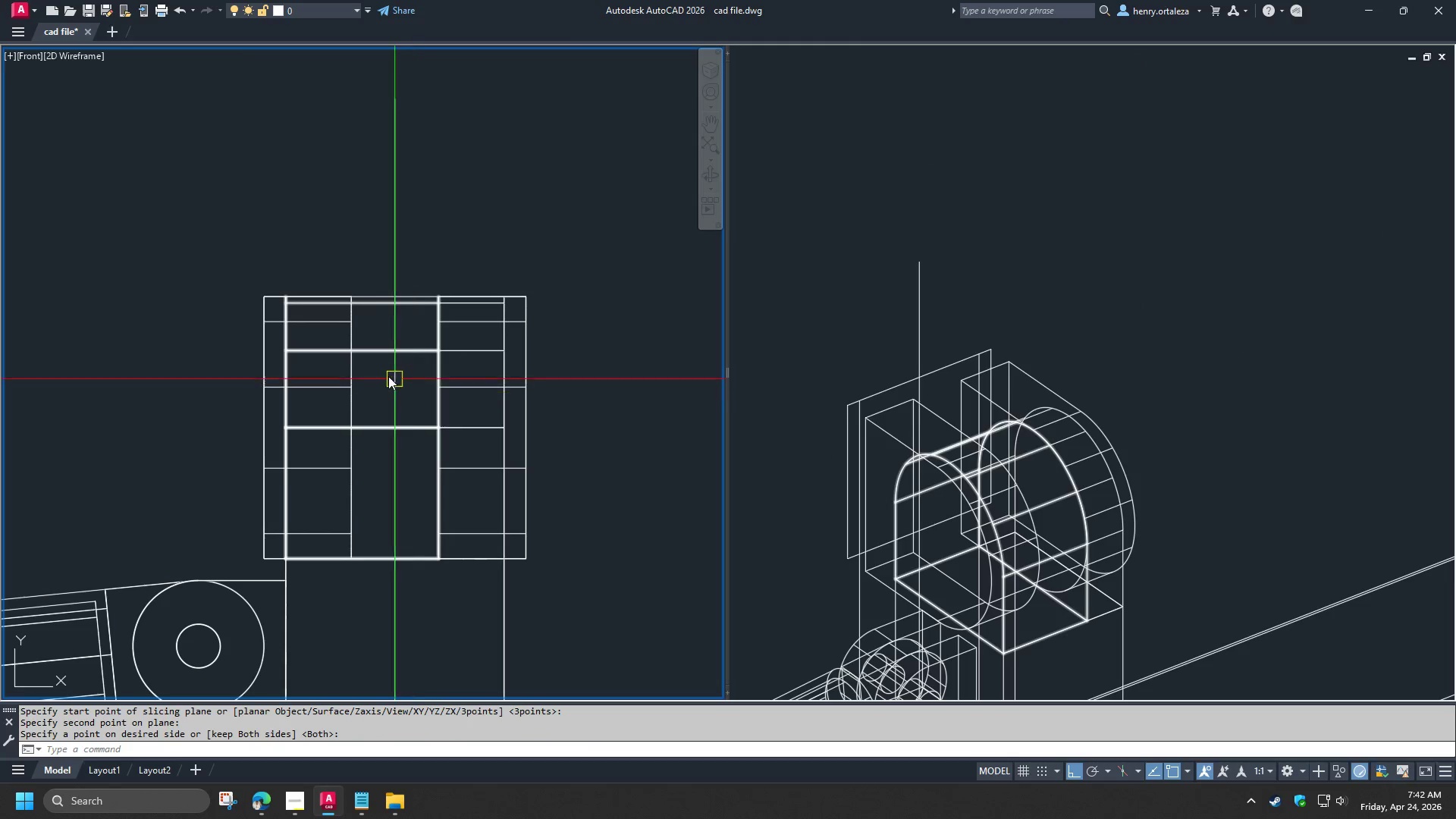 
key(Space)
 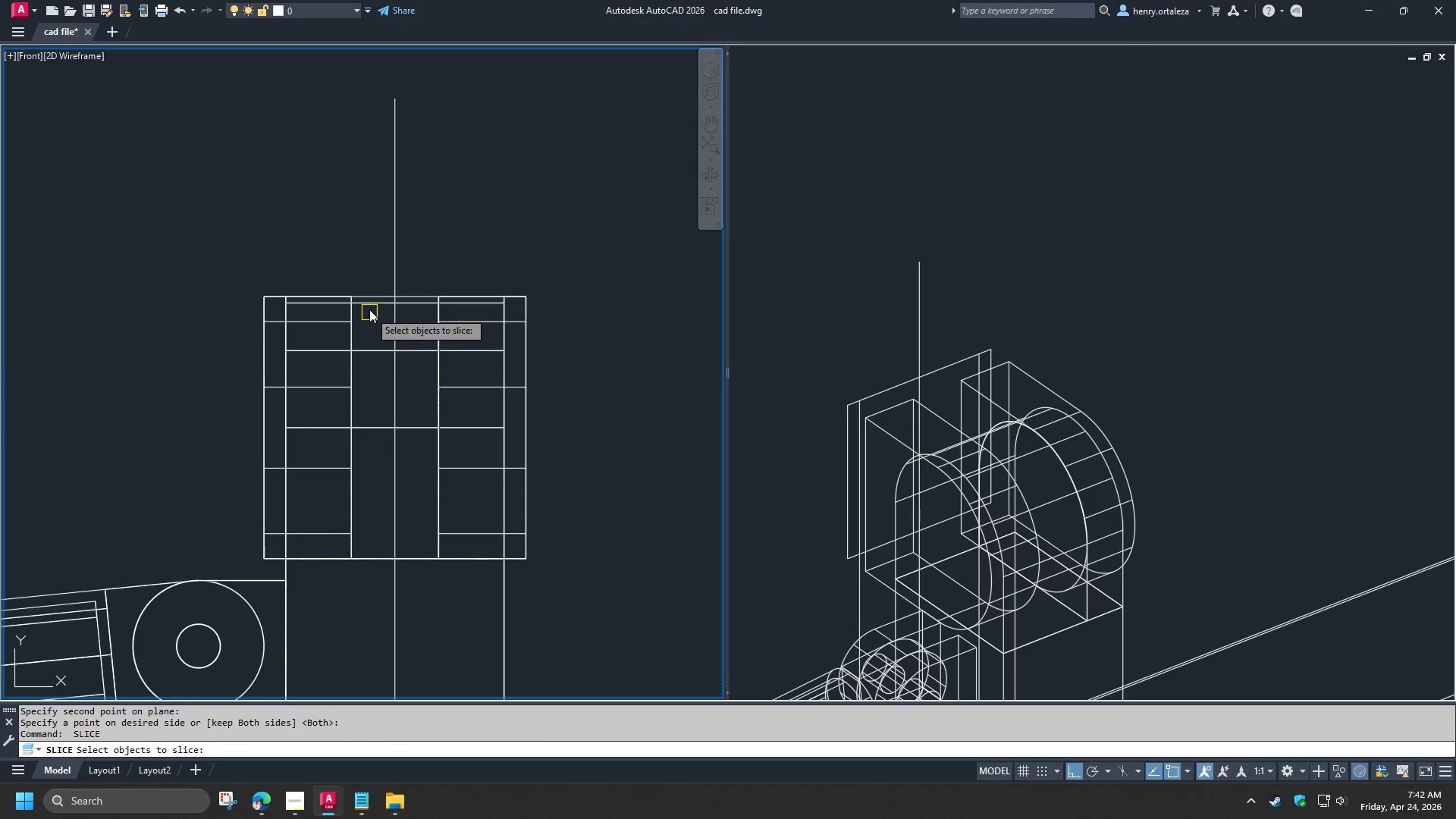 
left_click([369, 306])
 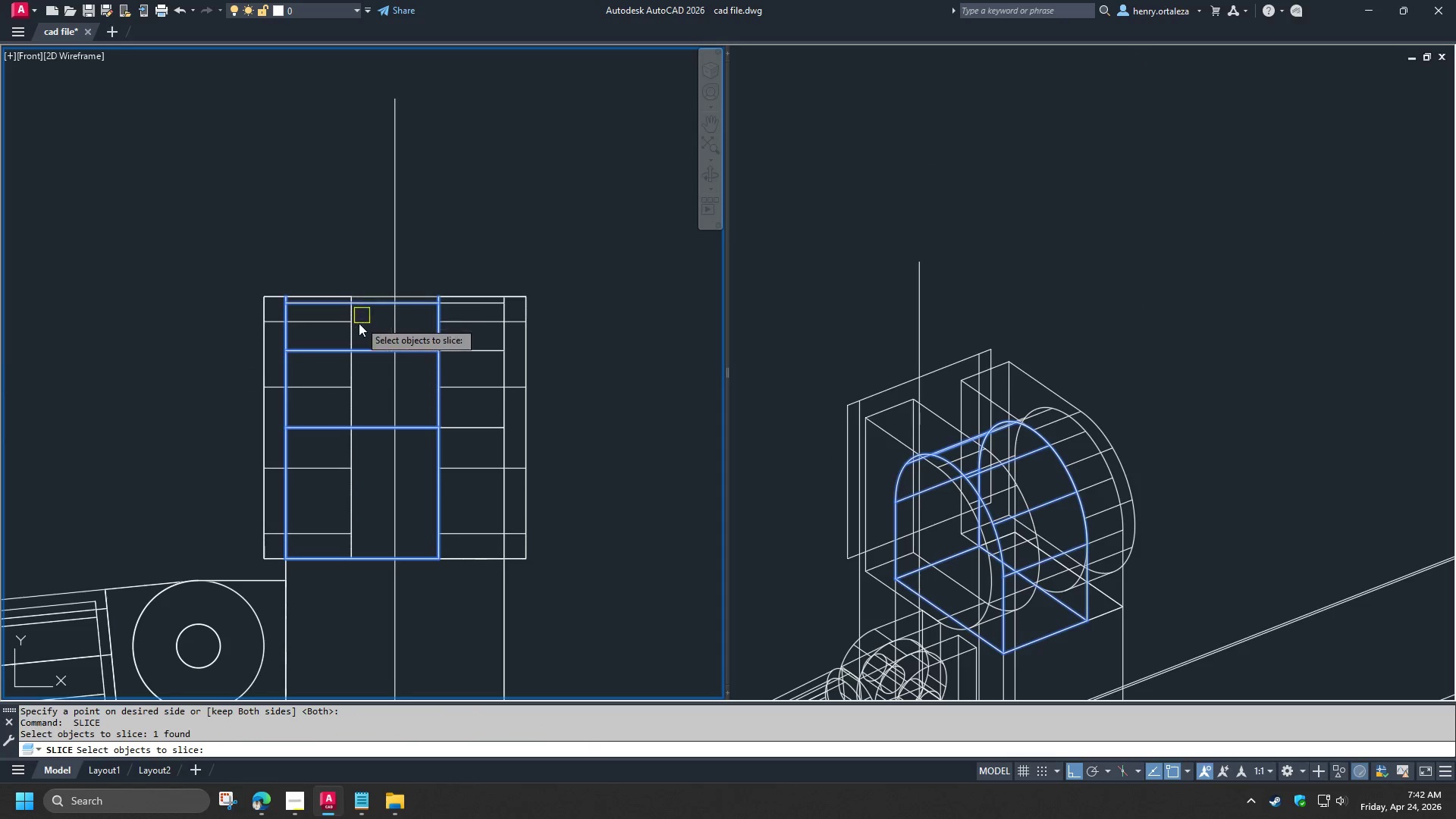 
key(Space)
 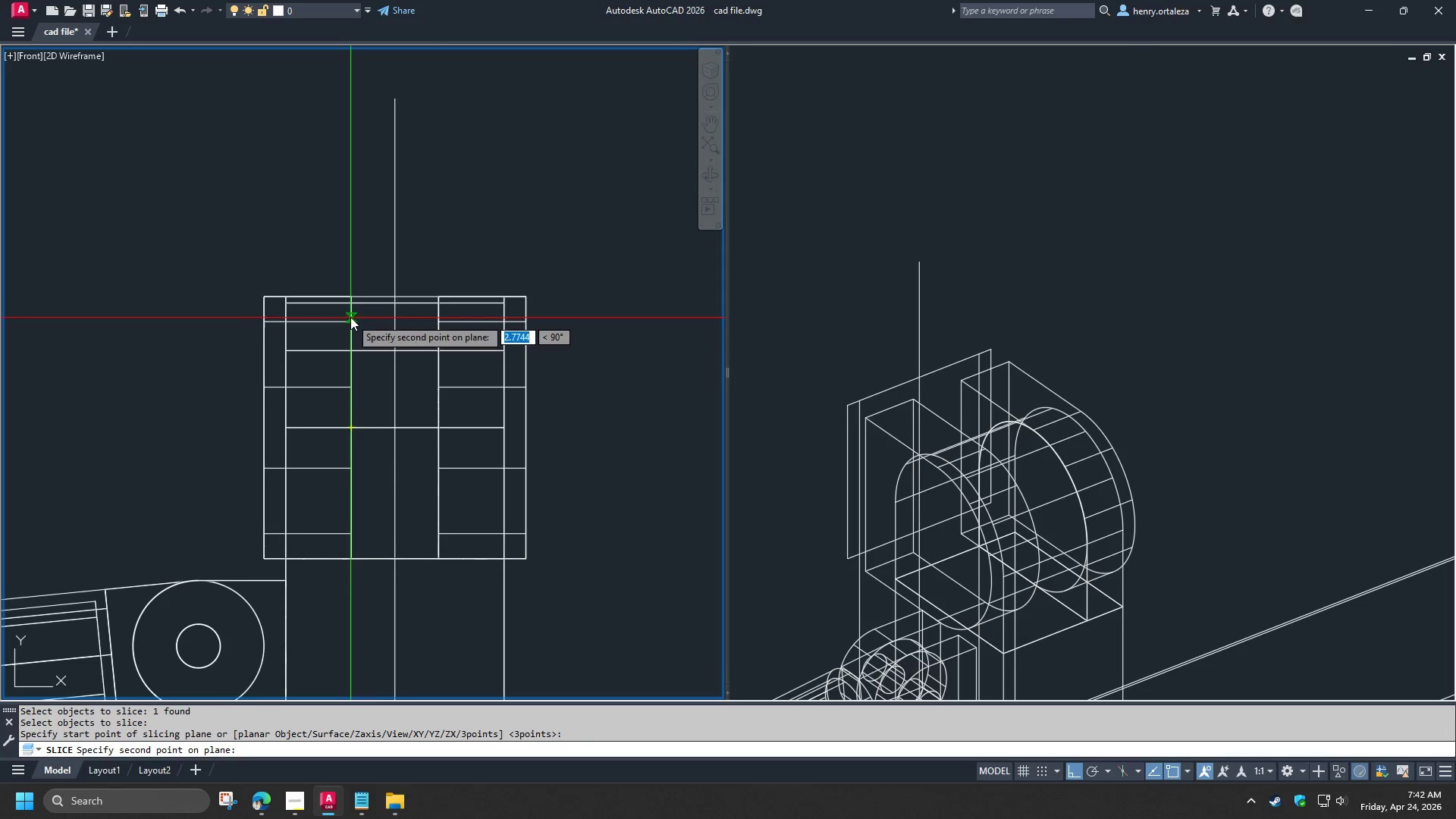 
left_click([350, 317])
 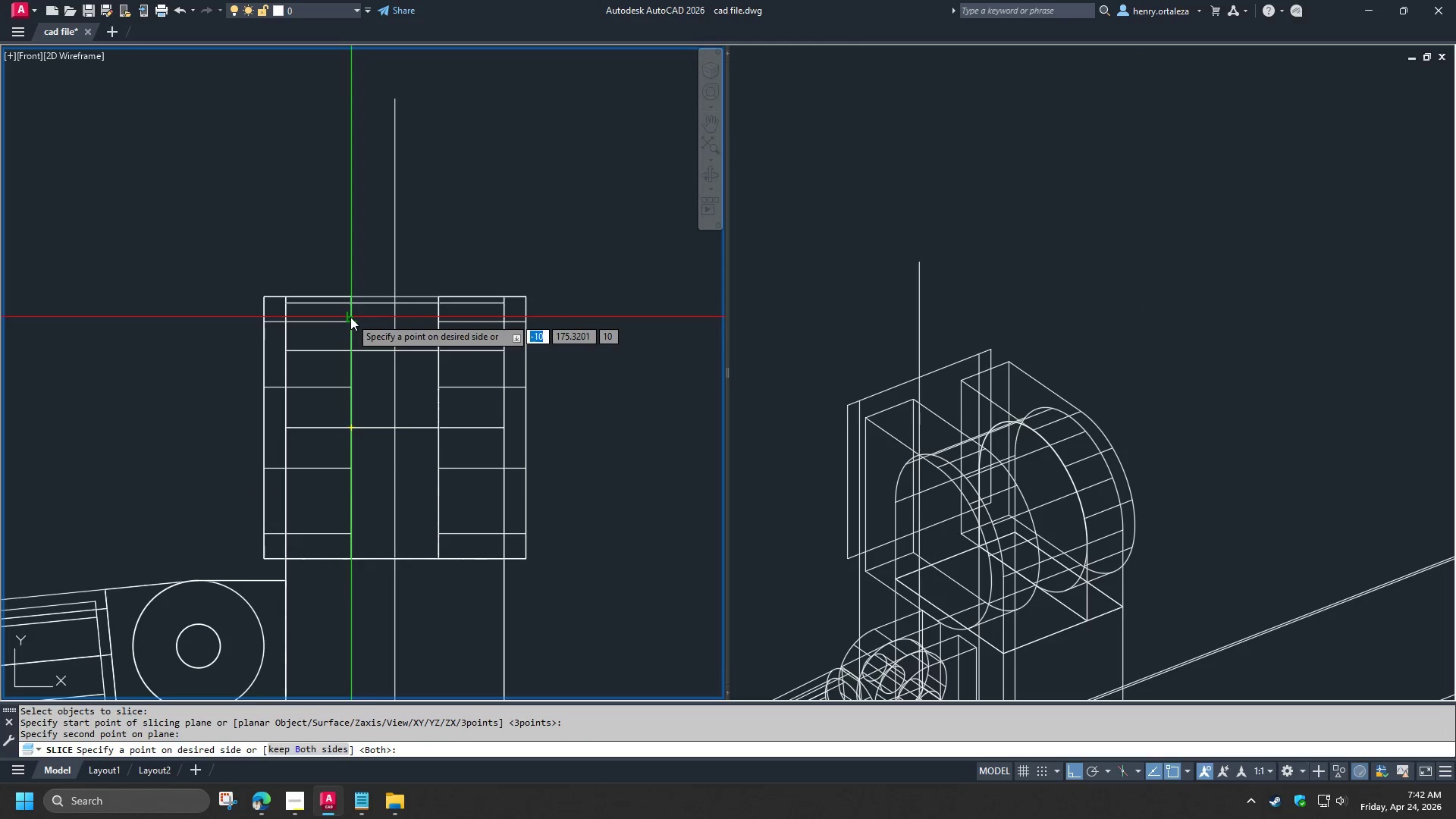 
key(Space)
 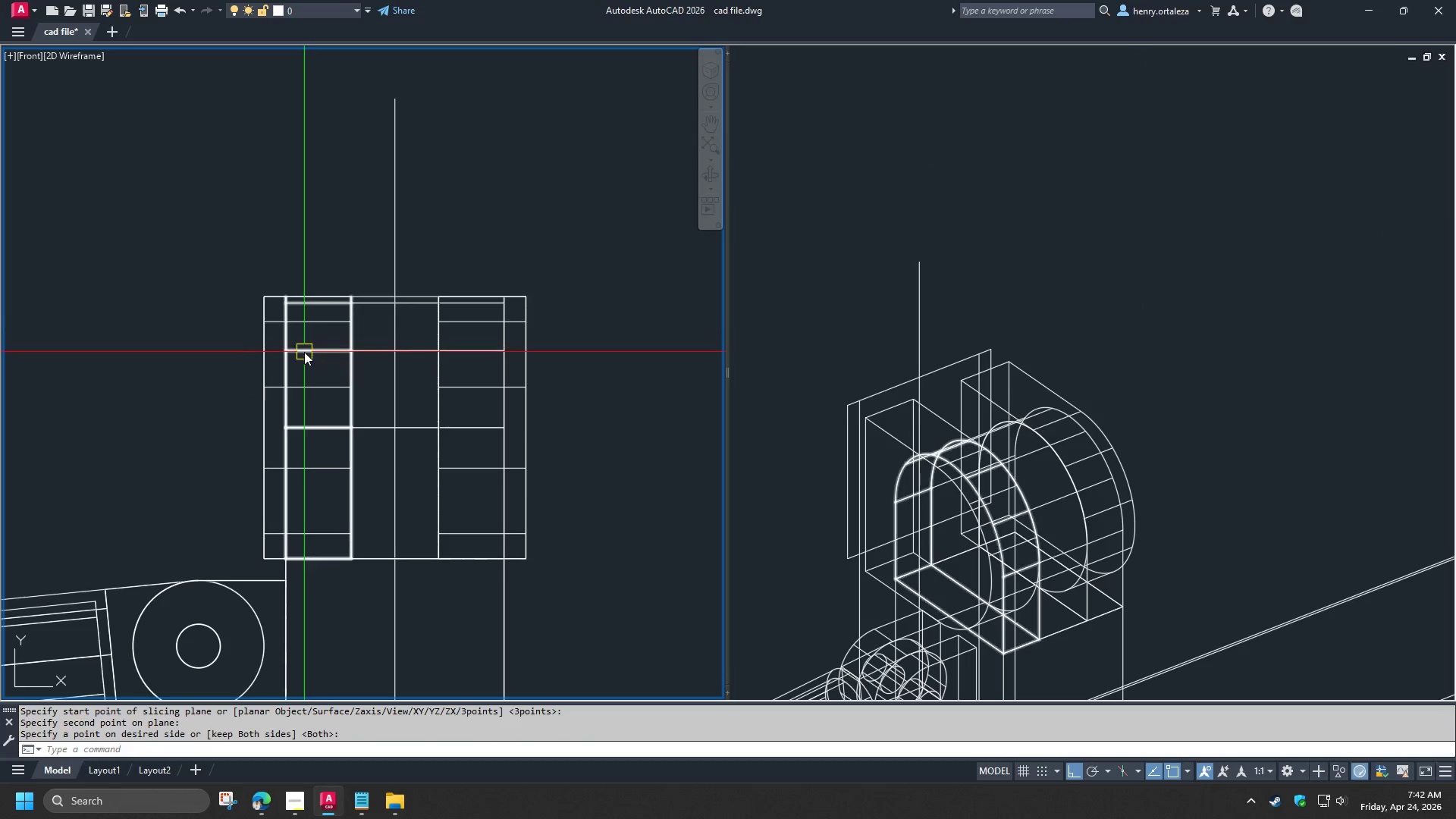 
left_click([304, 352])
 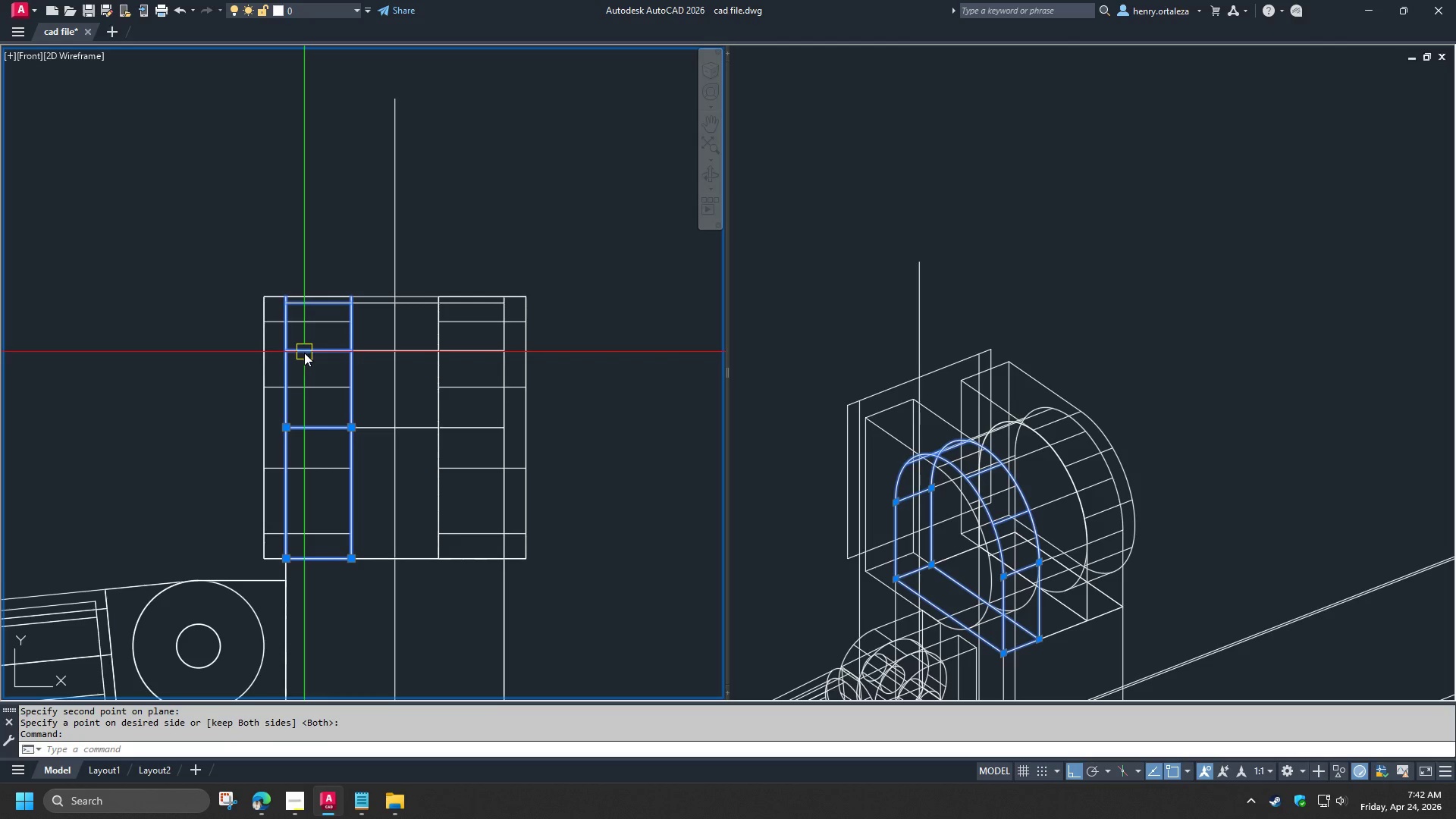 
key(E)
 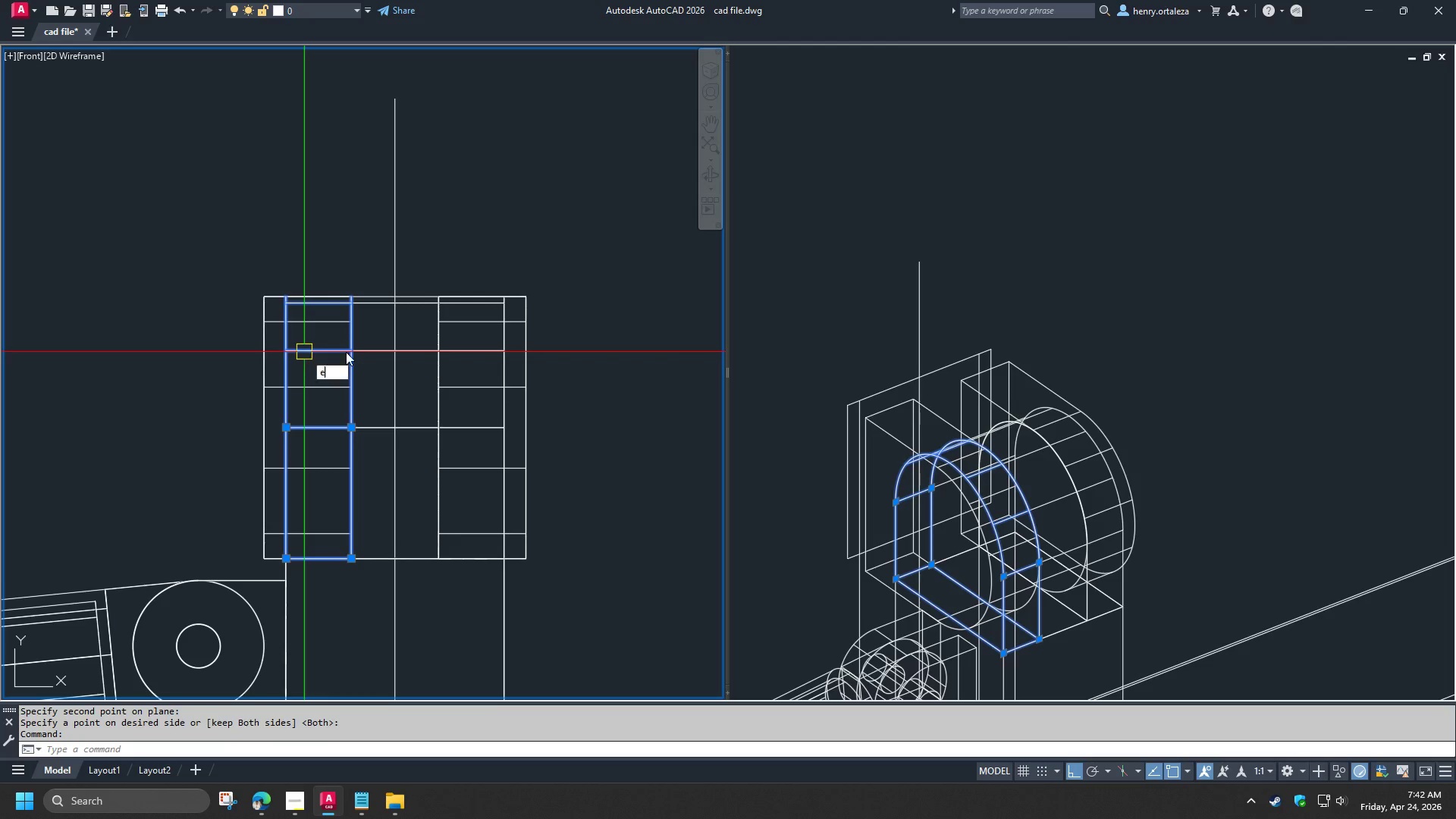 
key(Space)
 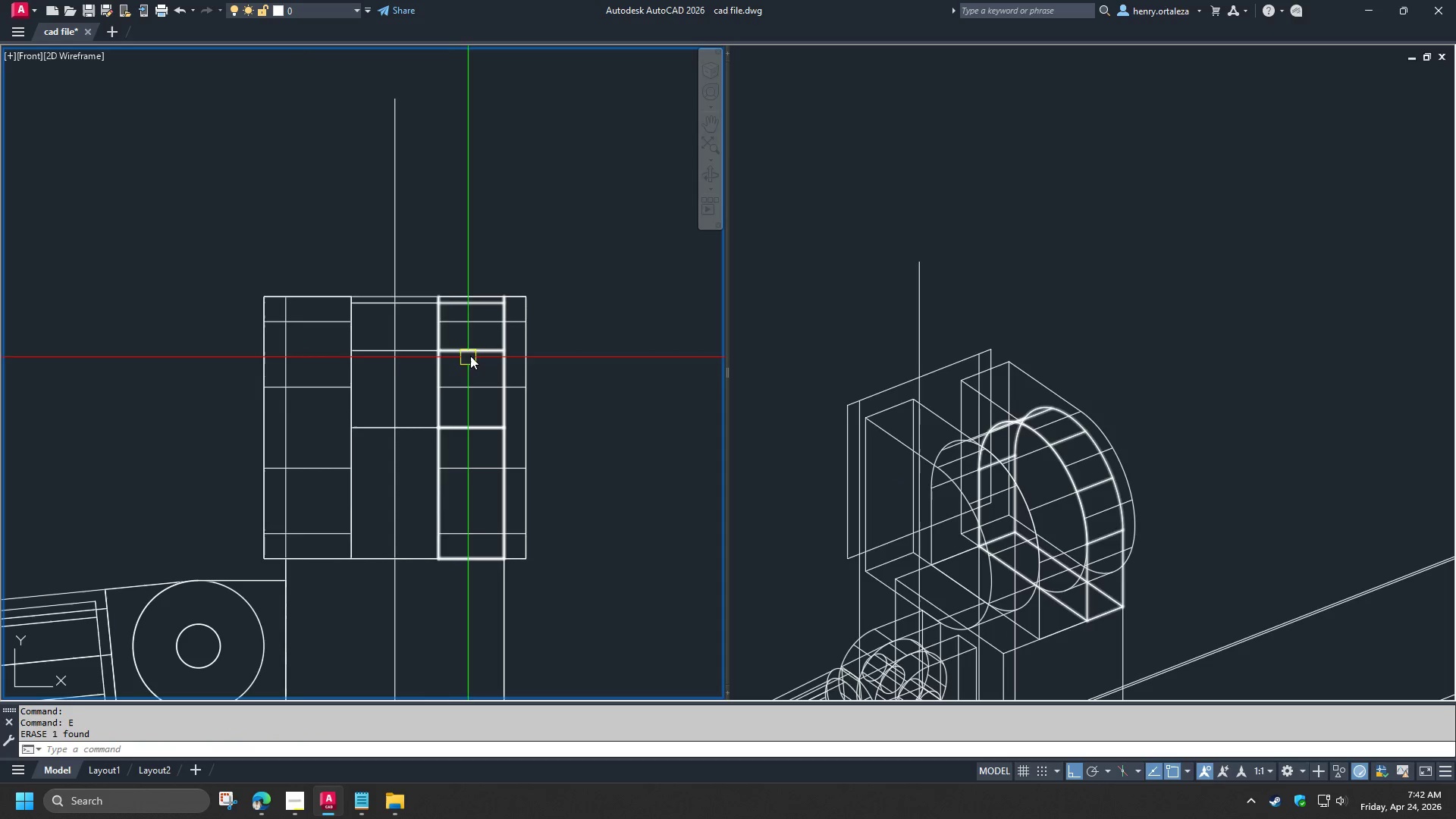 
left_click([475, 355])
 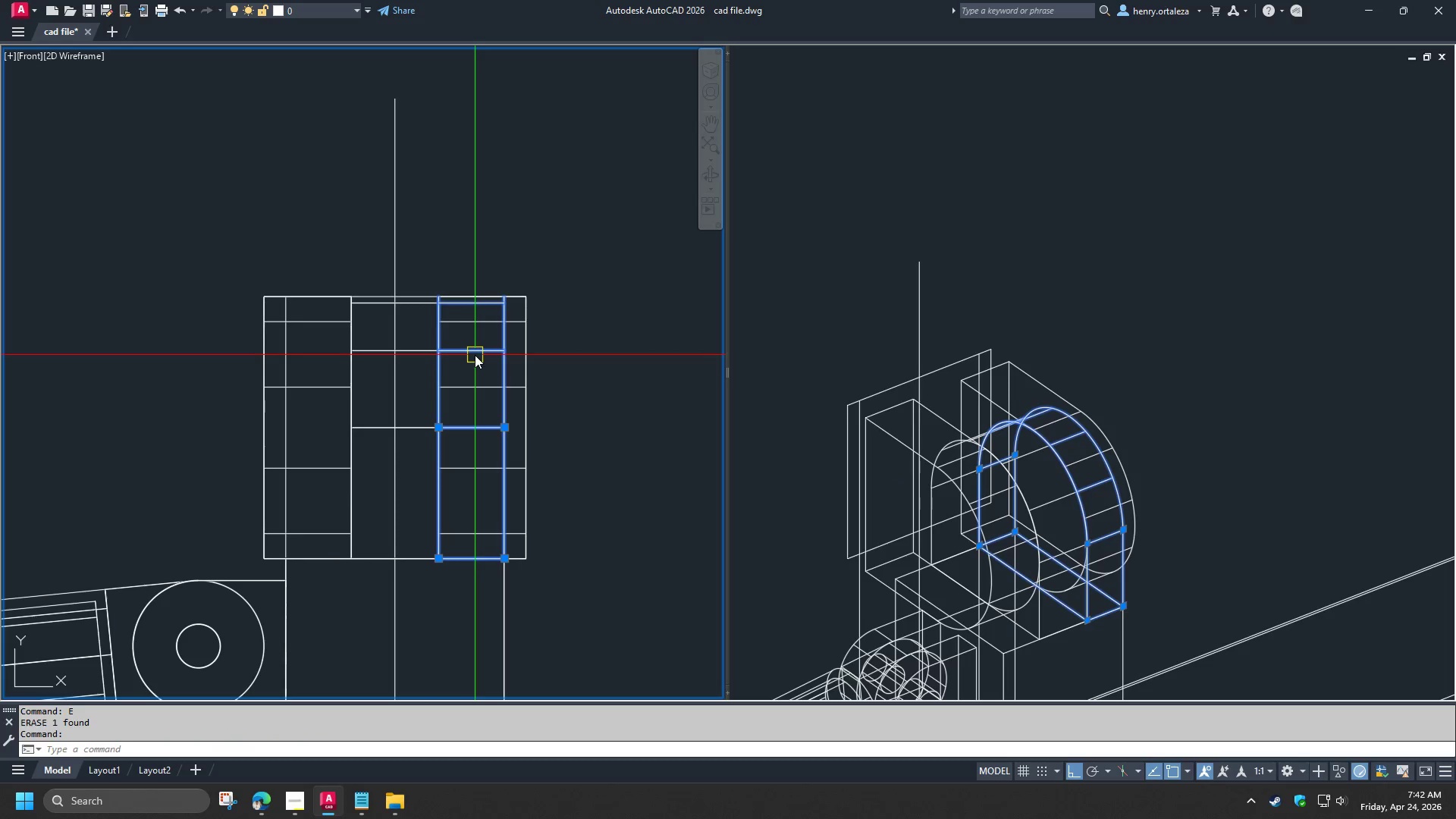 
key(E)
 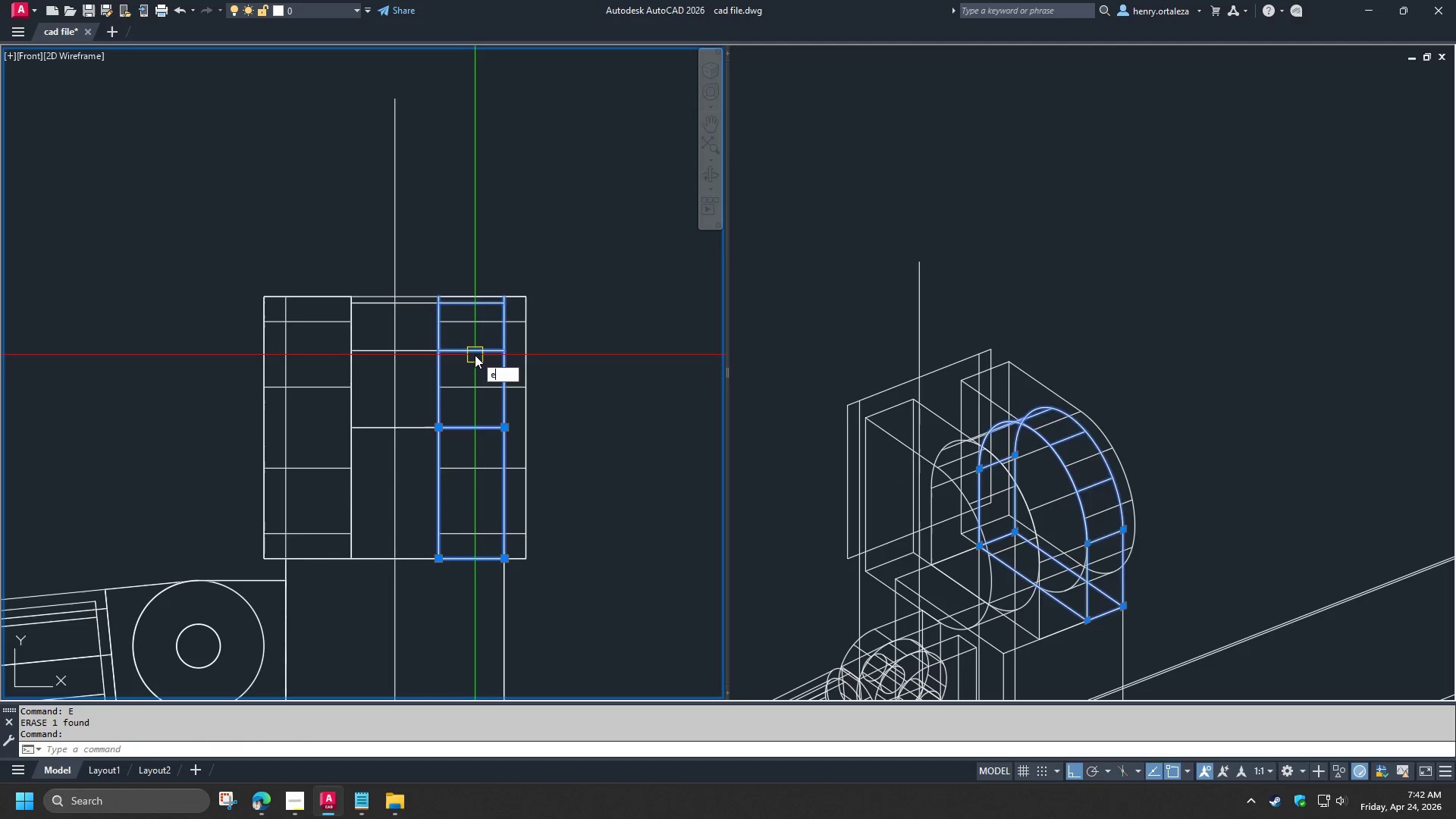 
key(Space)
 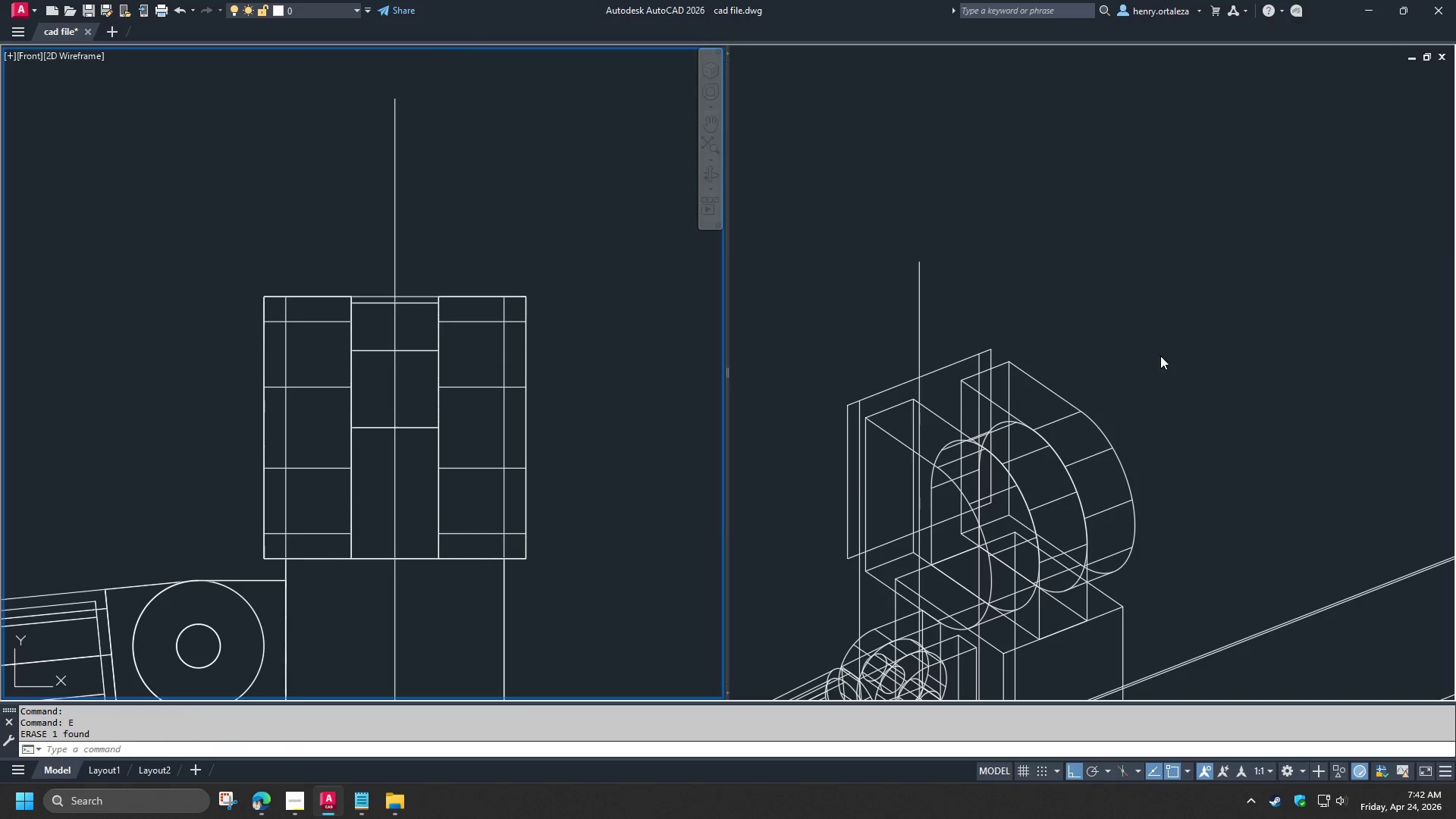 
left_click([1182, 357])
 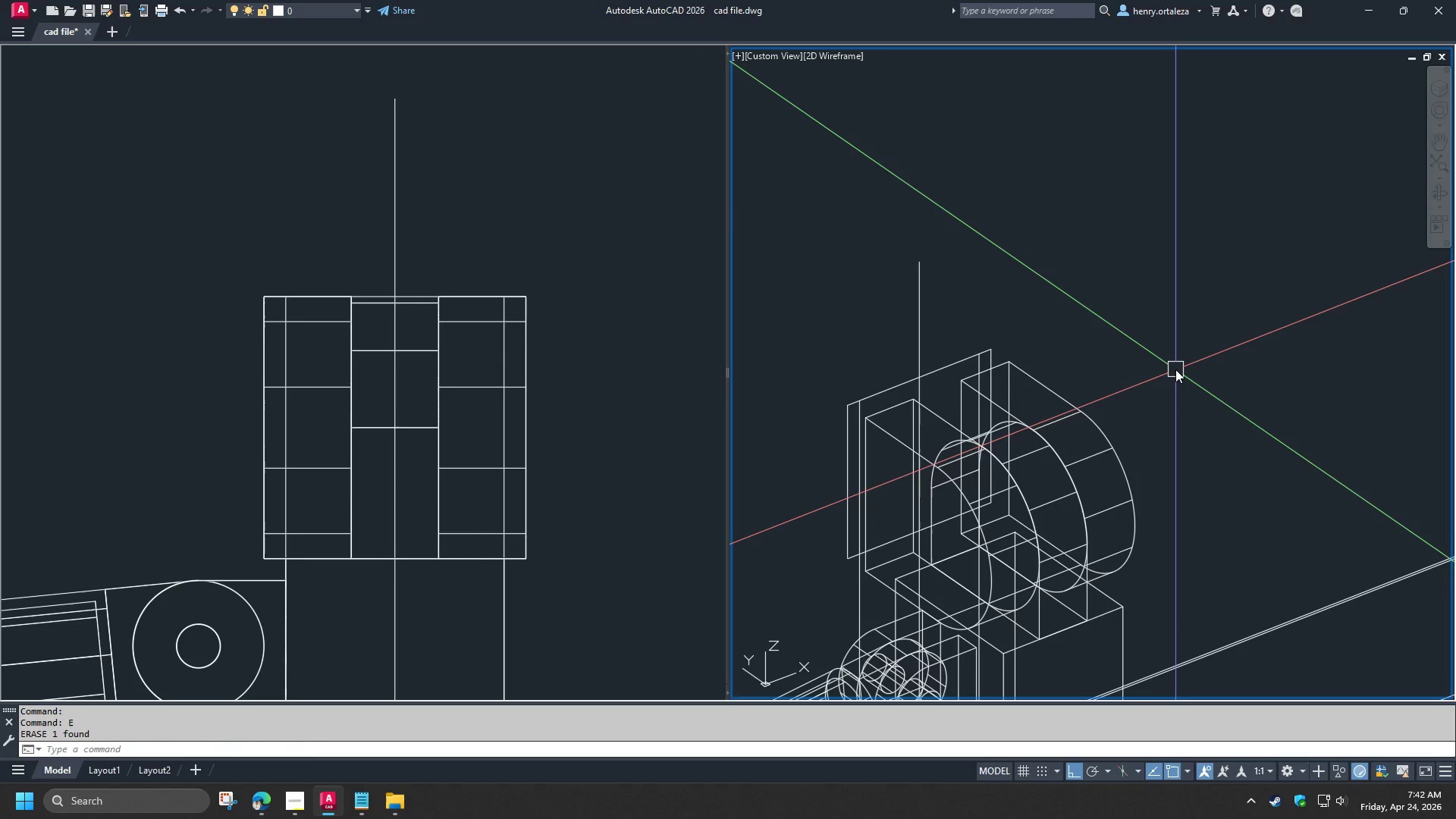 
wait(5.66)
 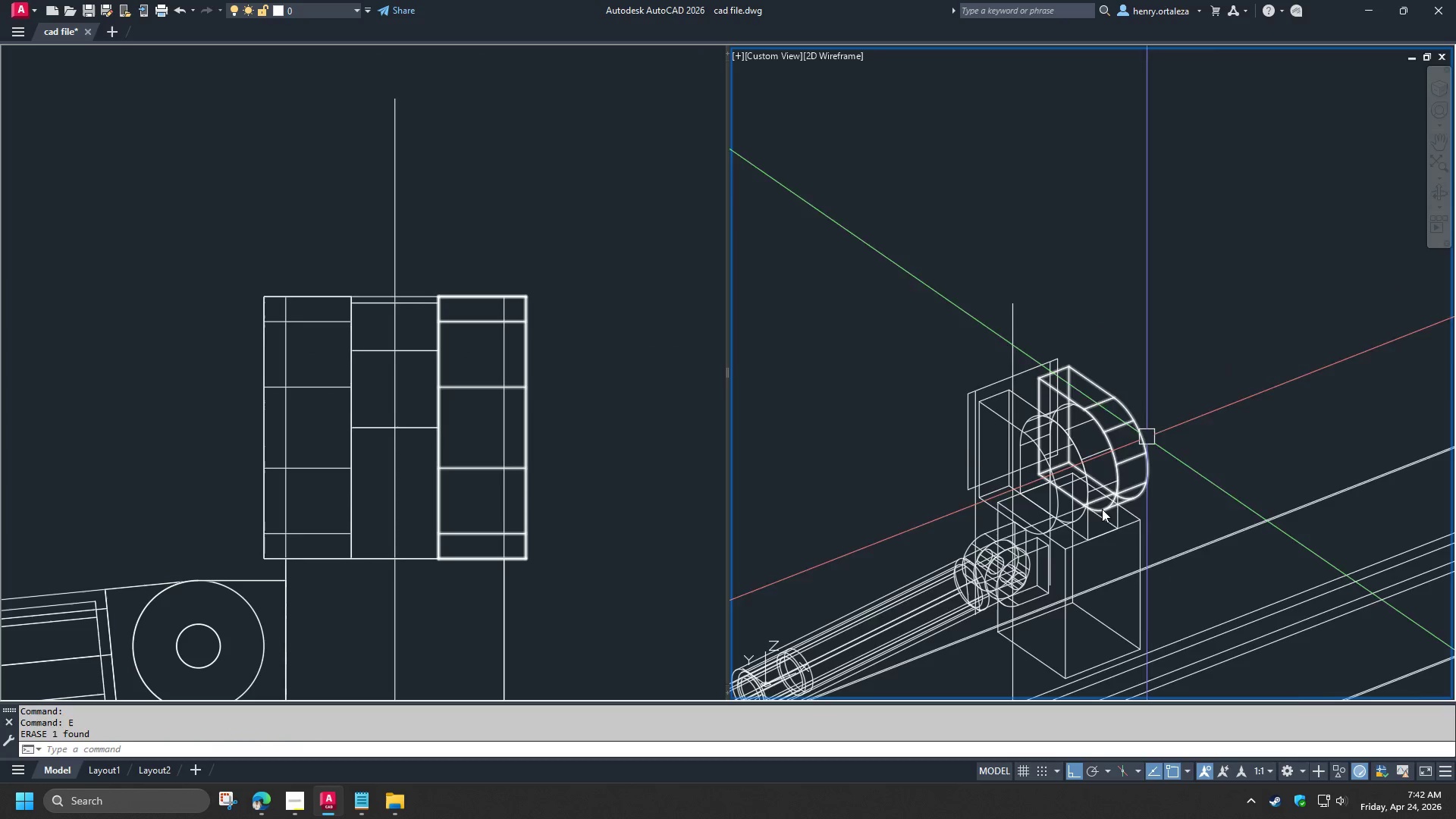 
hold_key(key=ShiftLeft, duration=1.5)
 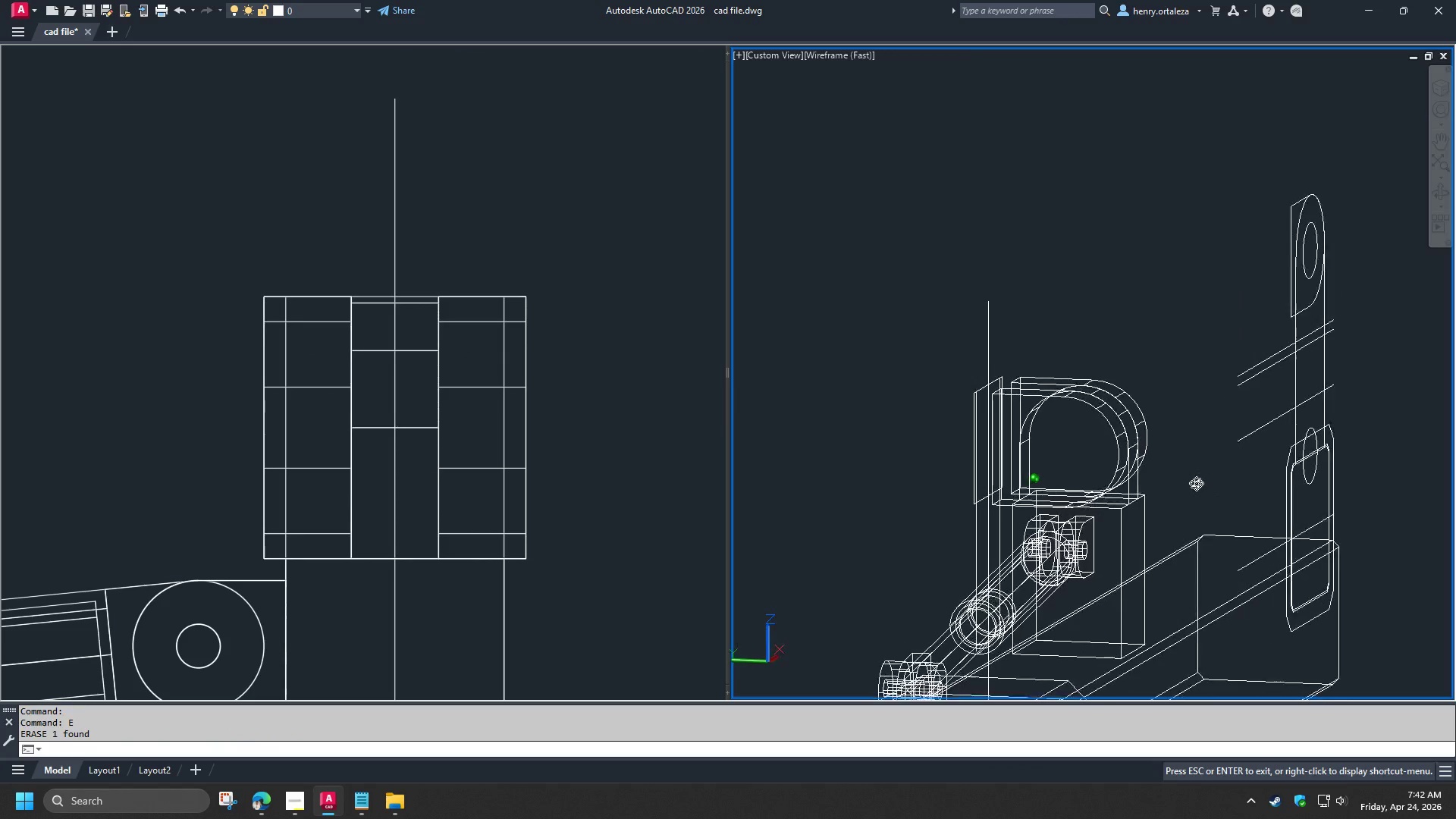 
scroll: coordinate [1169, 375], scroll_direction: down, amount: 1.0
 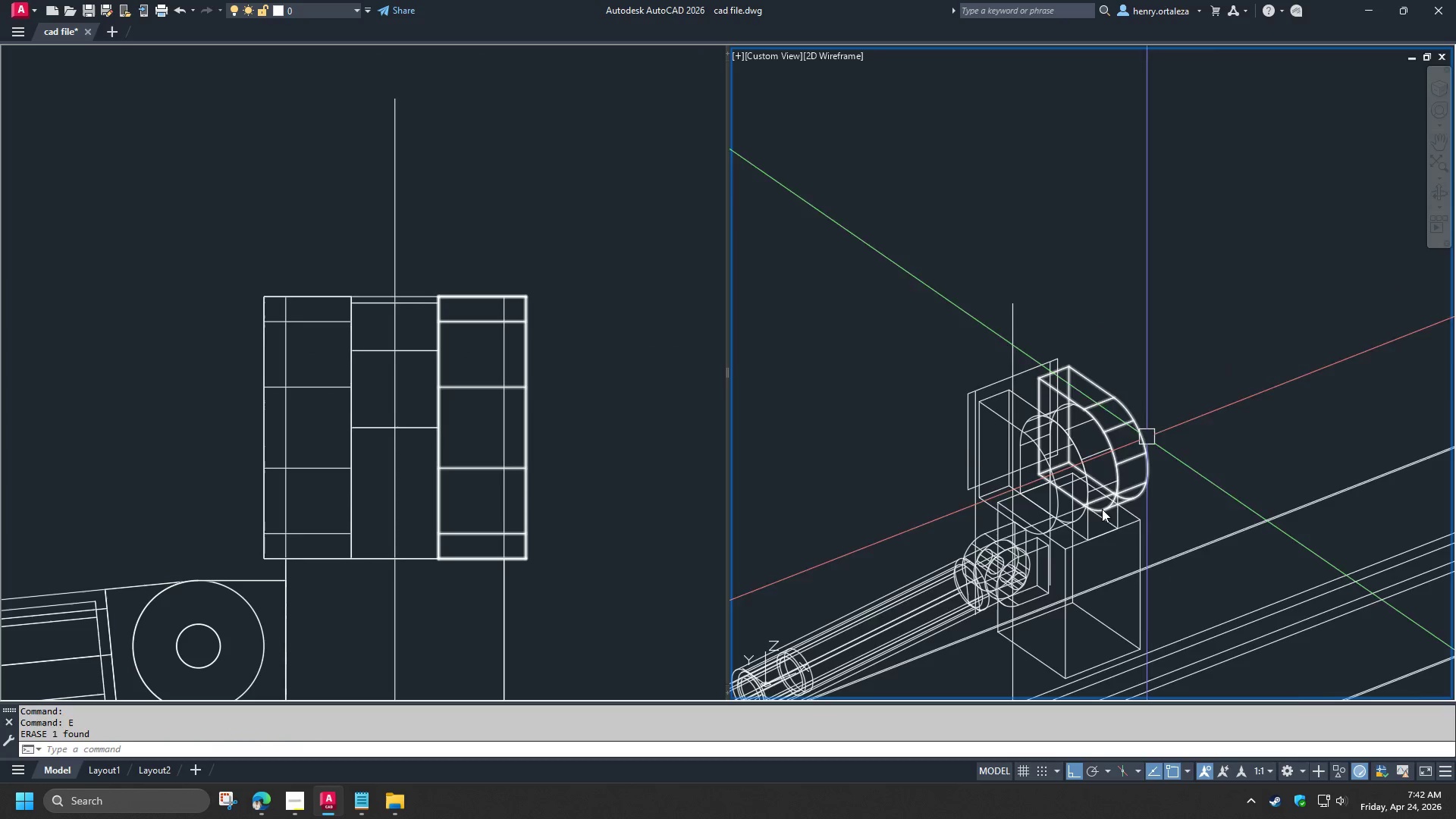 
hold_key(key=ShiftLeft, duration=1.52)
 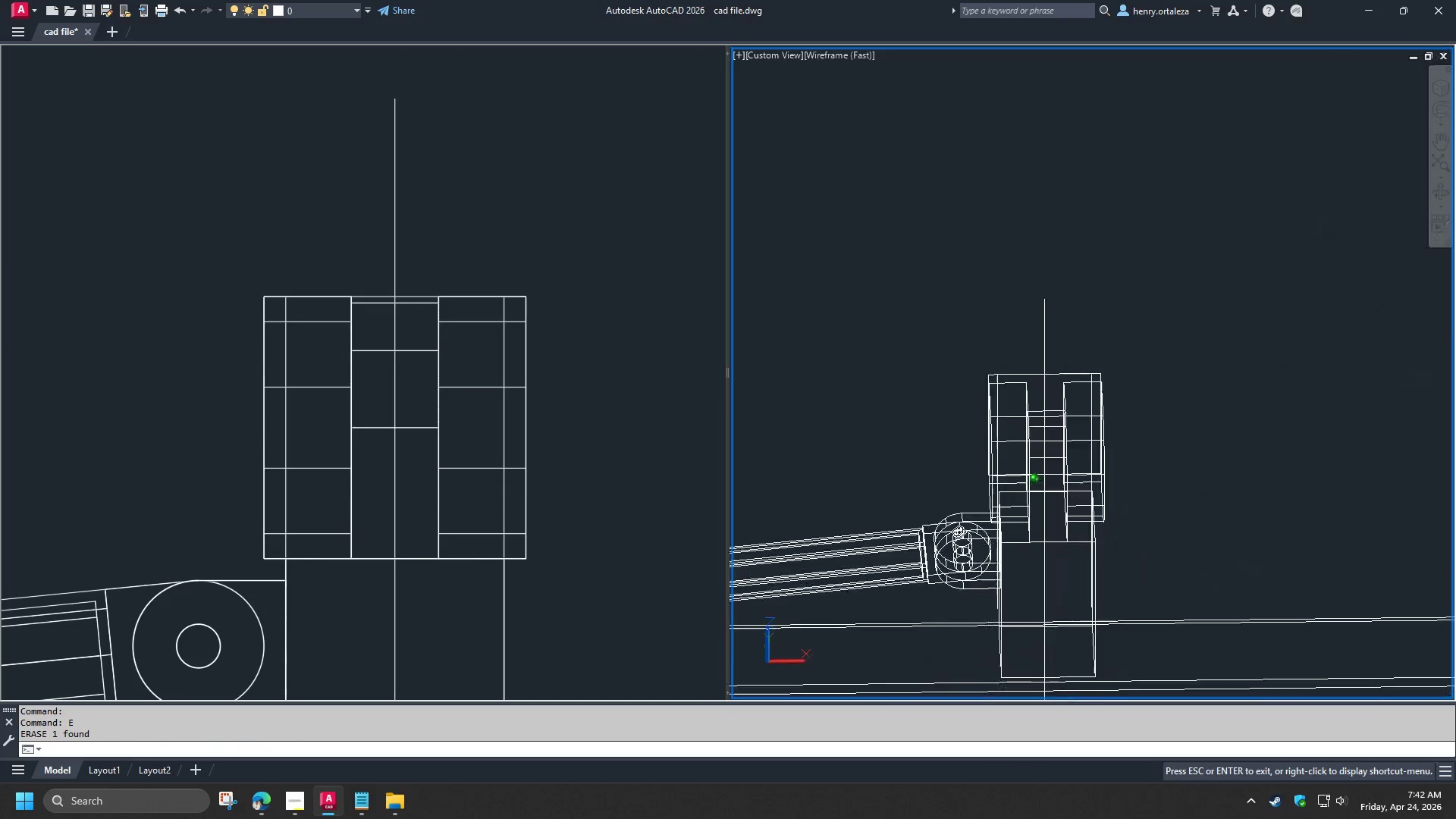 
hold_key(key=ShiftLeft, duration=1.52)
 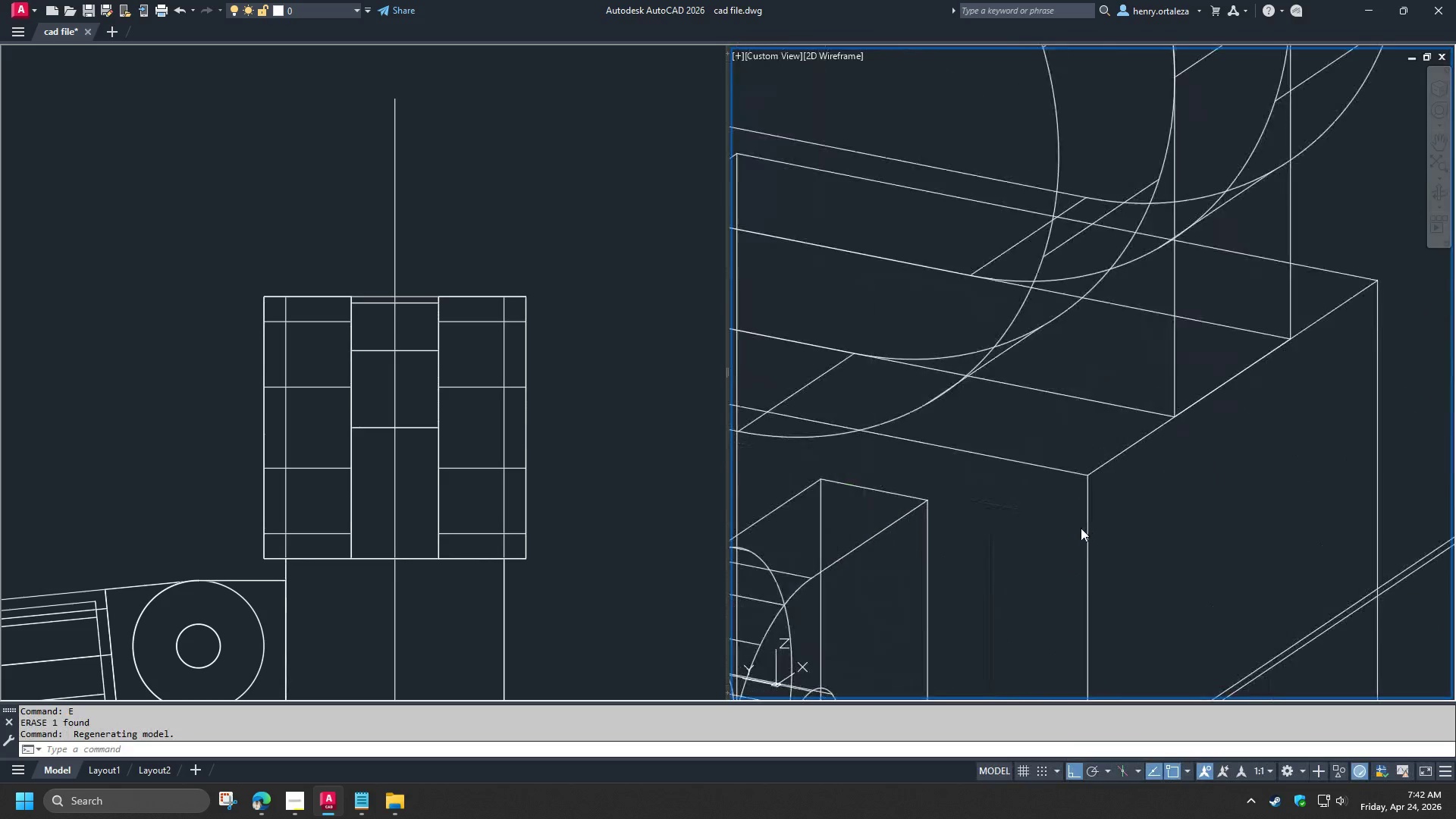 
key(Shift+ShiftLeft)
 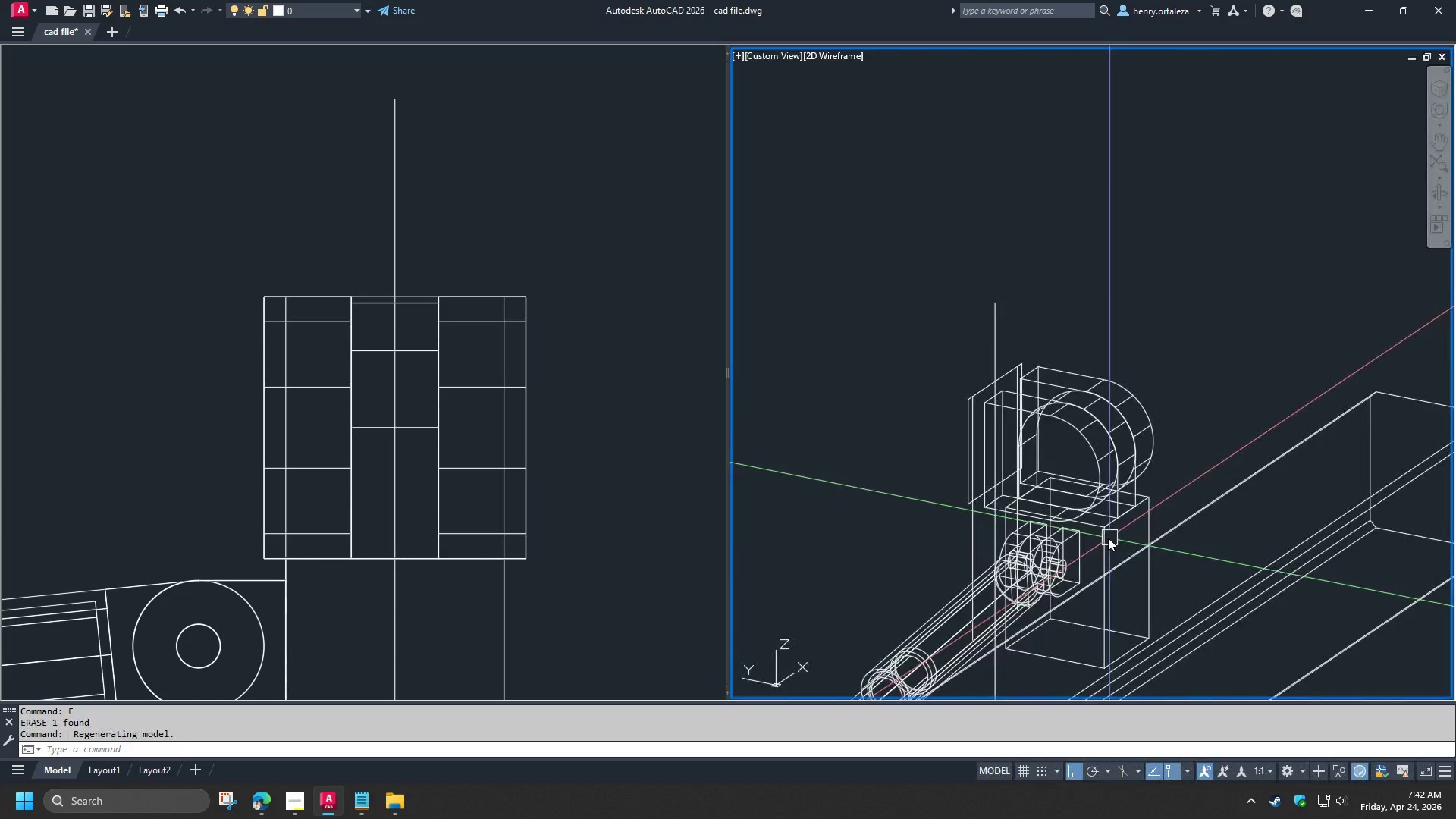 
scroll: coordinate [1094, 532], scroll_direction: up, amount: 4.0
 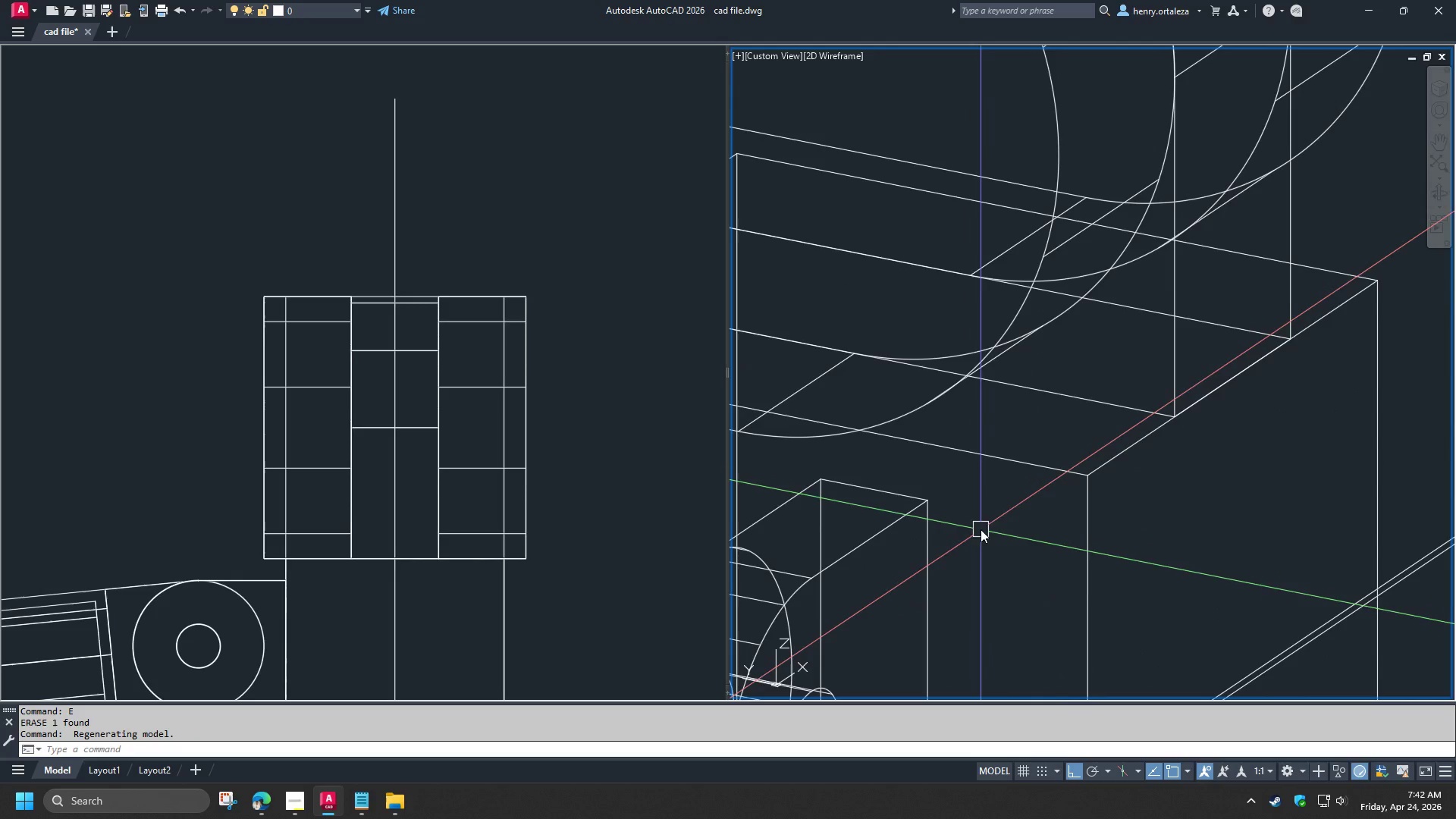 
scroll: coordinate [965, 535], scroll_direction: none, amount: 0.0
 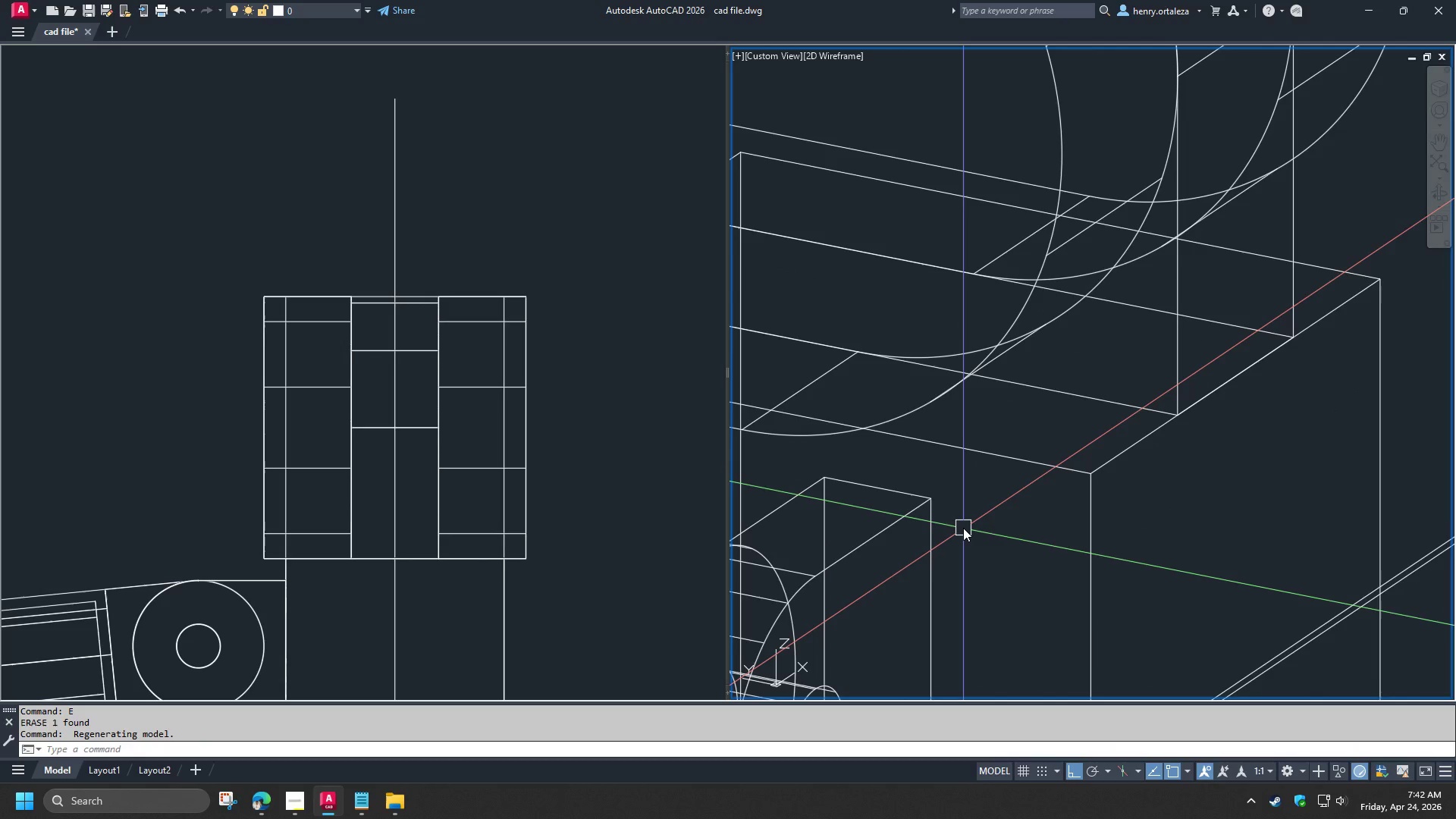 
type(di )
 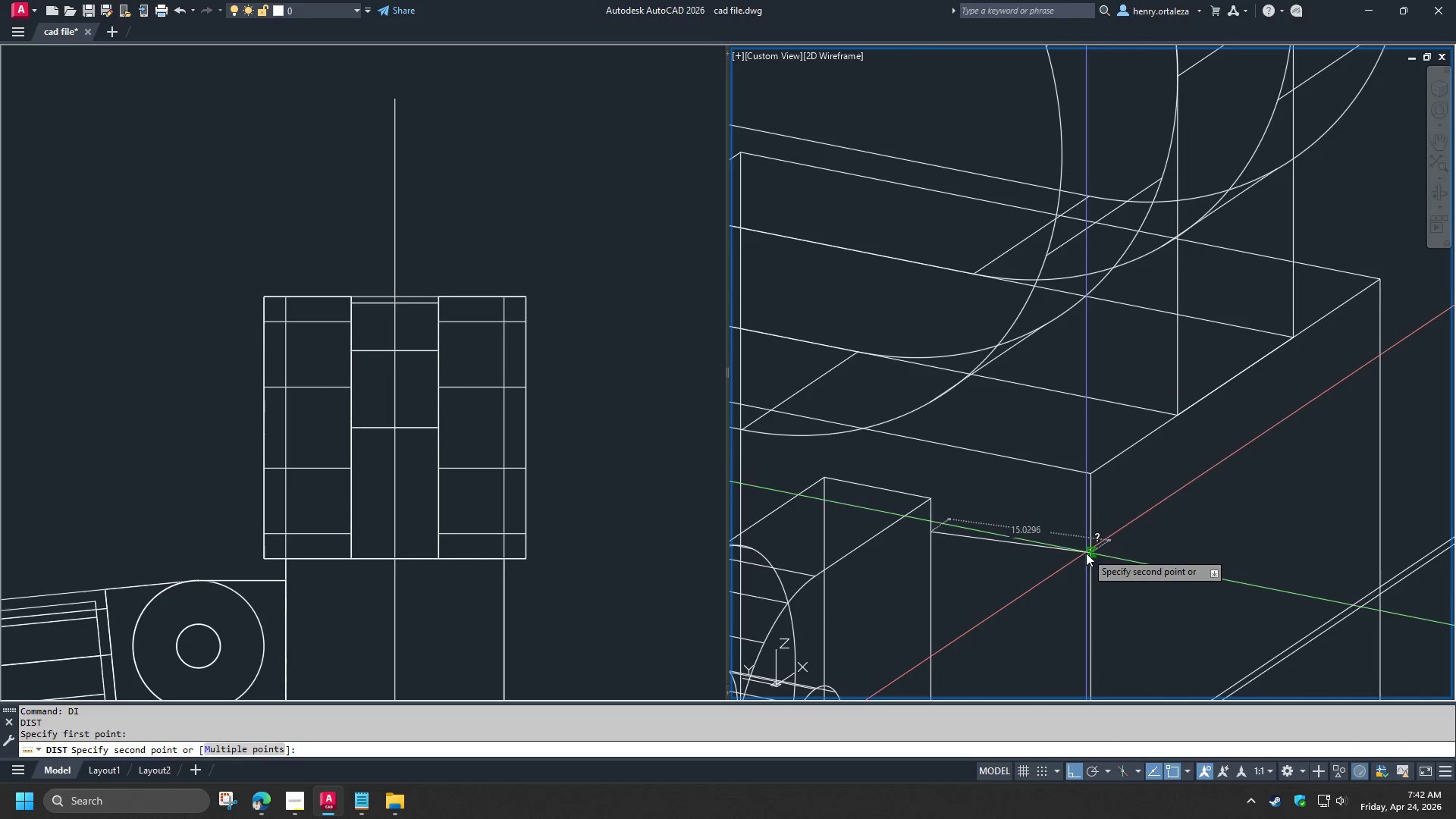 
key(Escape)
 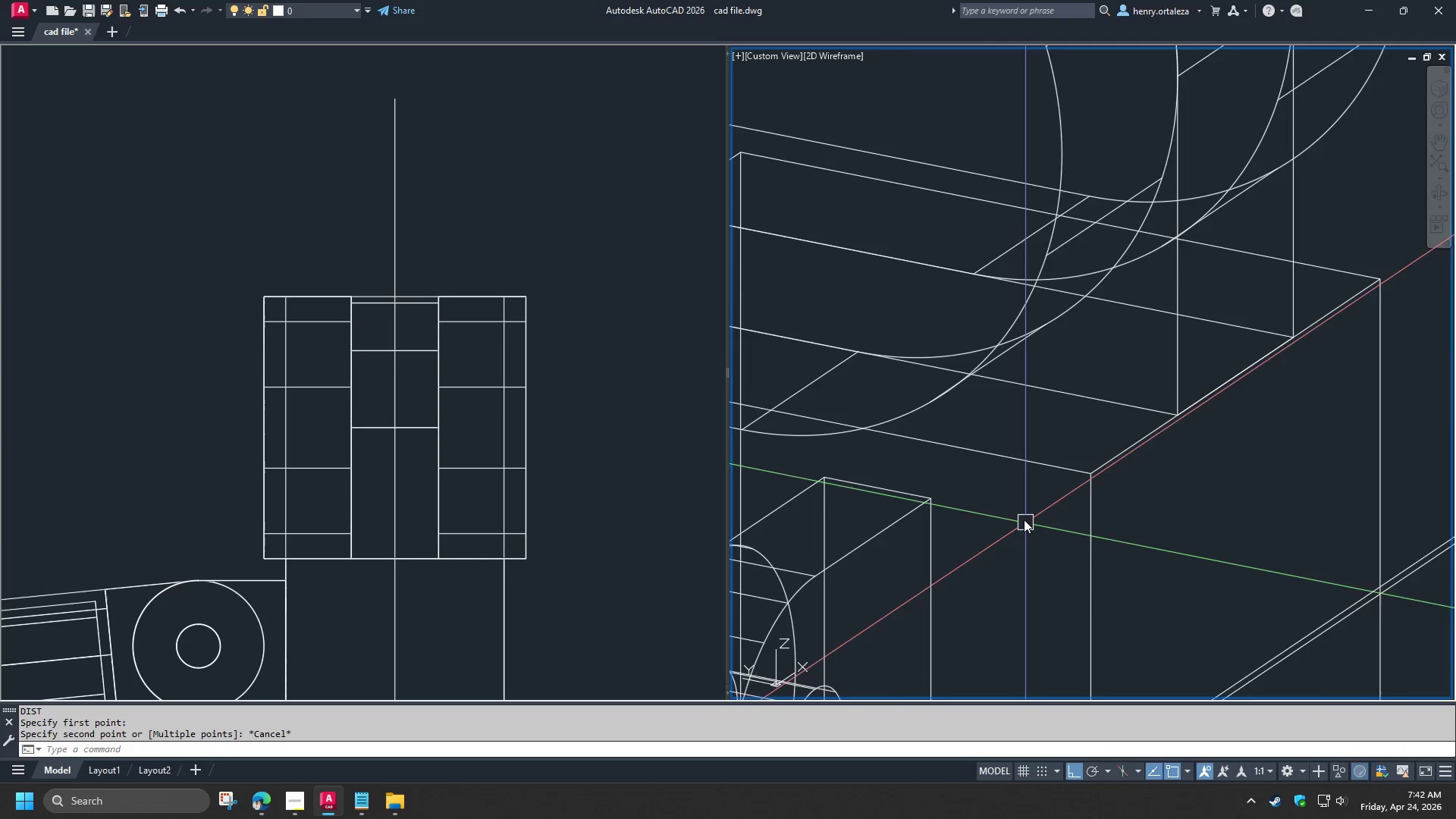 
scroll: coordinate [1024, 516], scroll_direction: down, amount: 2.0
 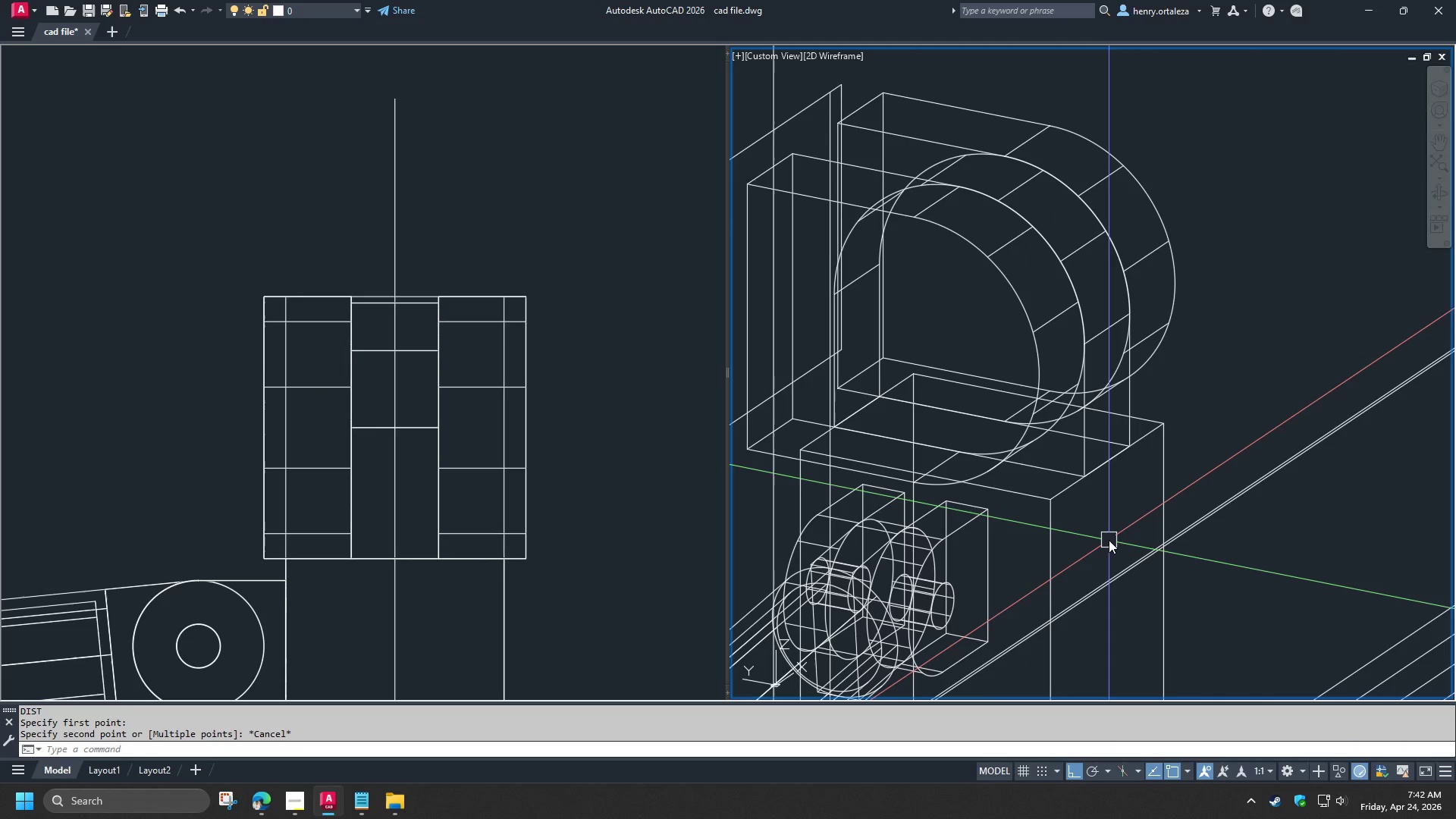 
type(fil)
 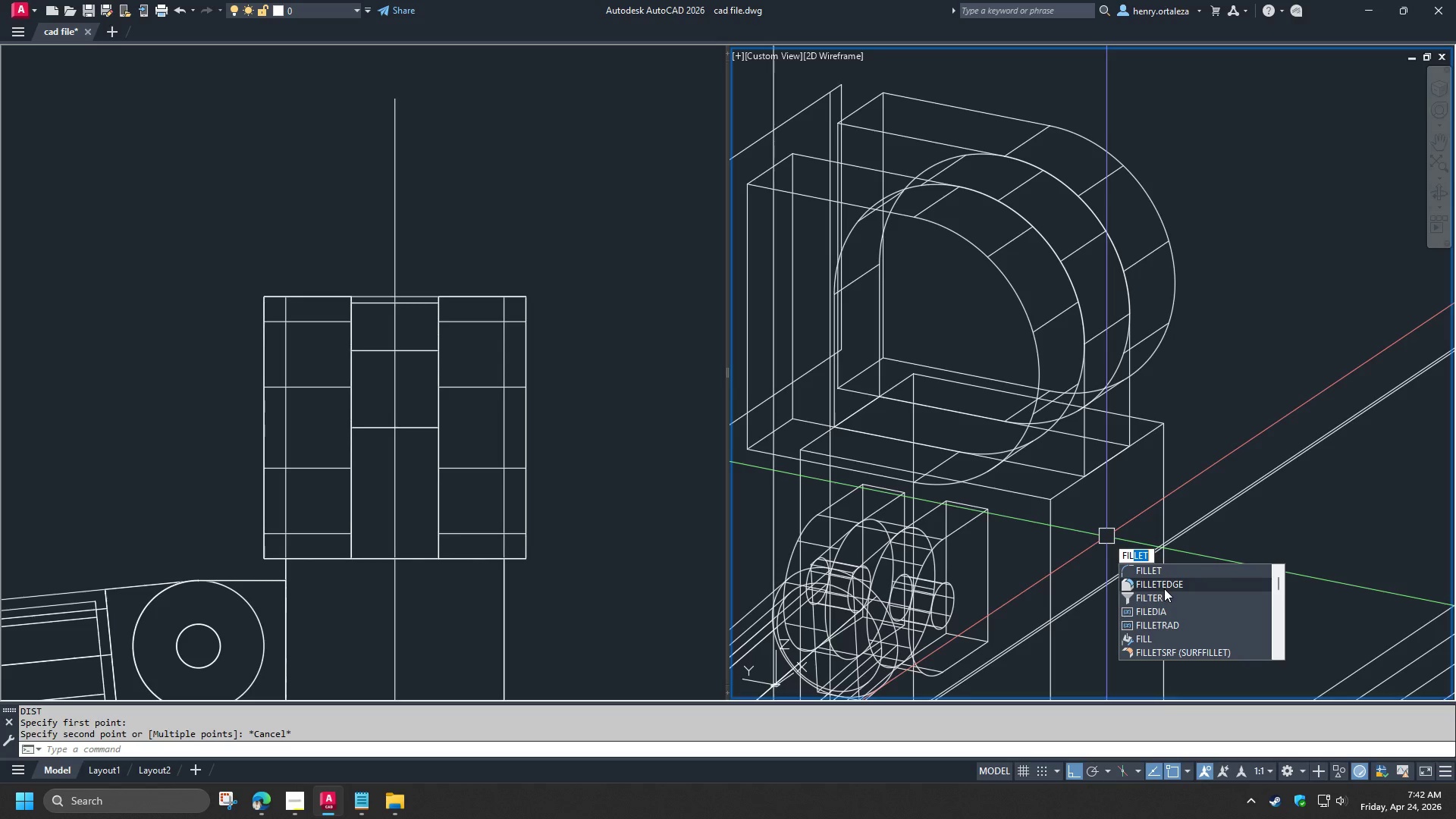 
key(Escape)
key(Escape)
type(uni)
 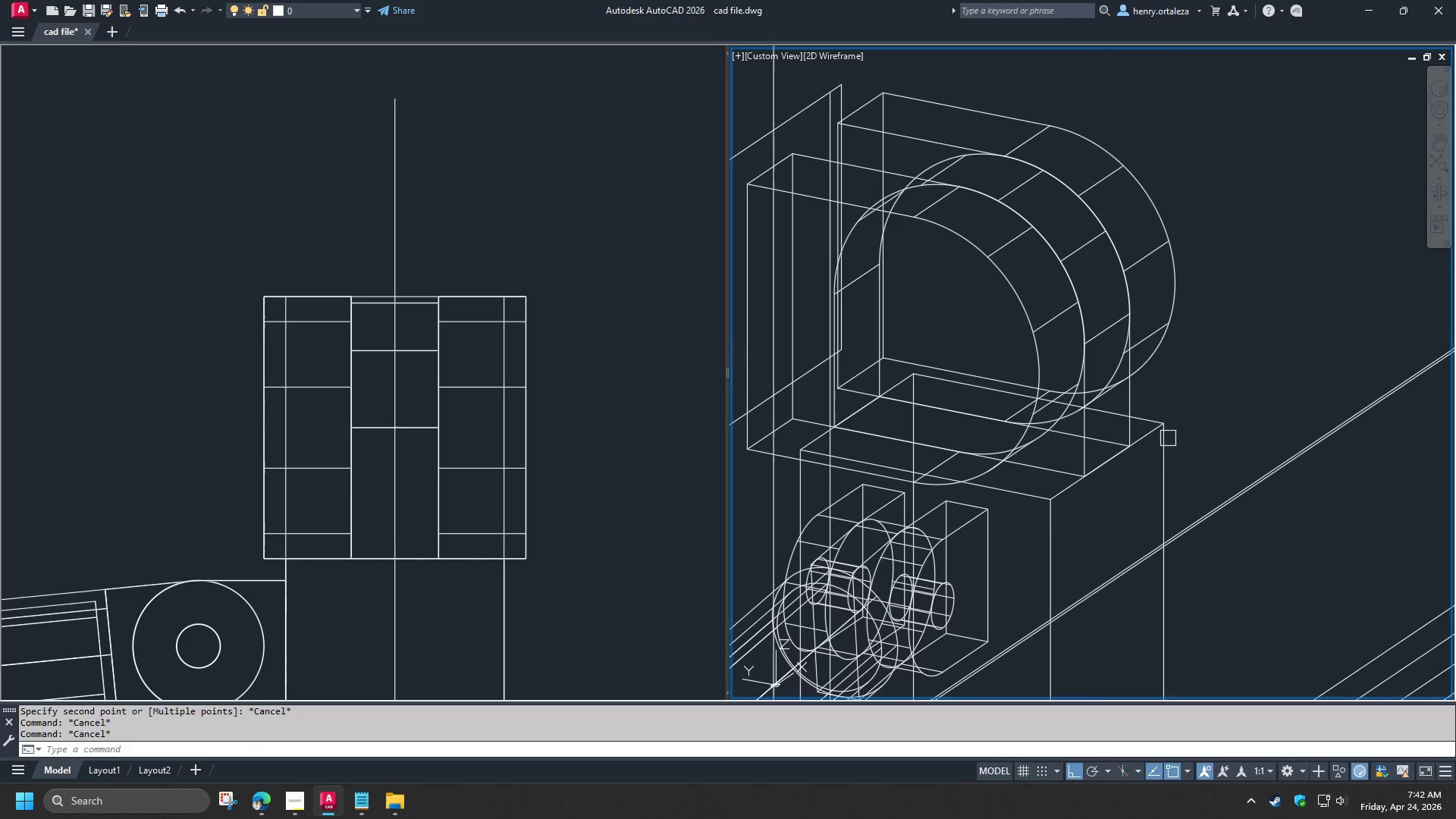 
key(Space)
 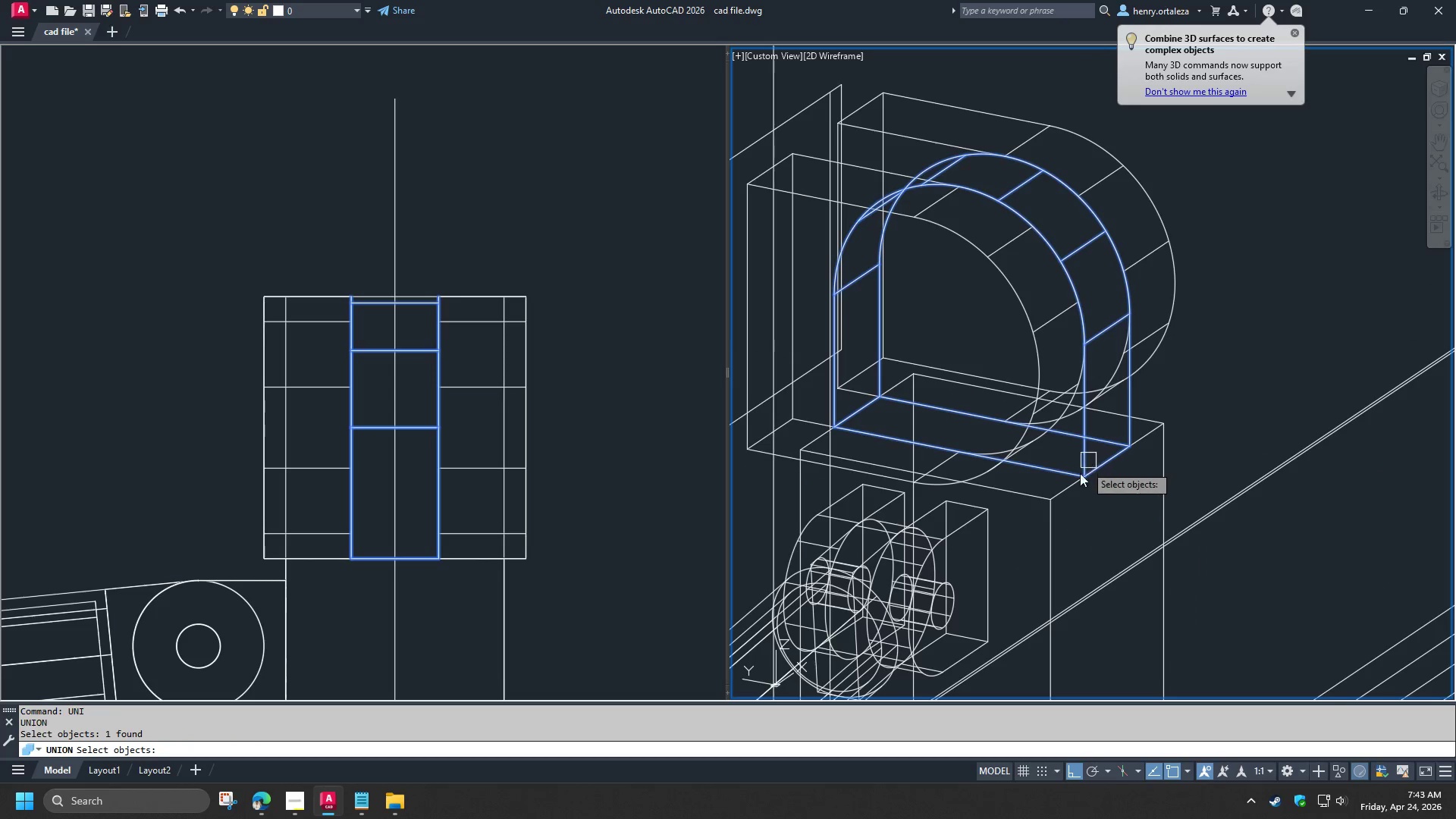 
double_click([1063, 493])
 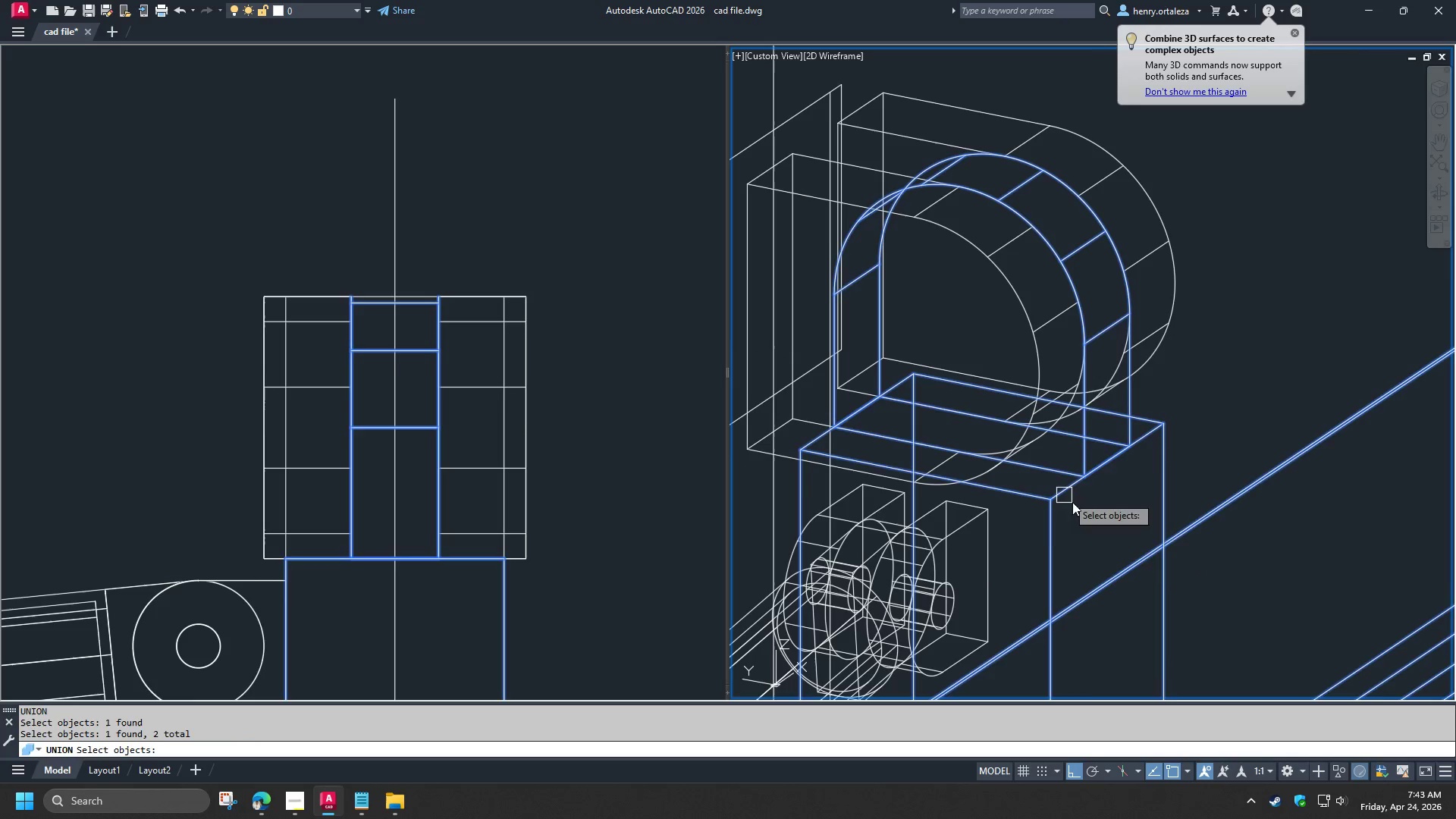 
type( fil)
 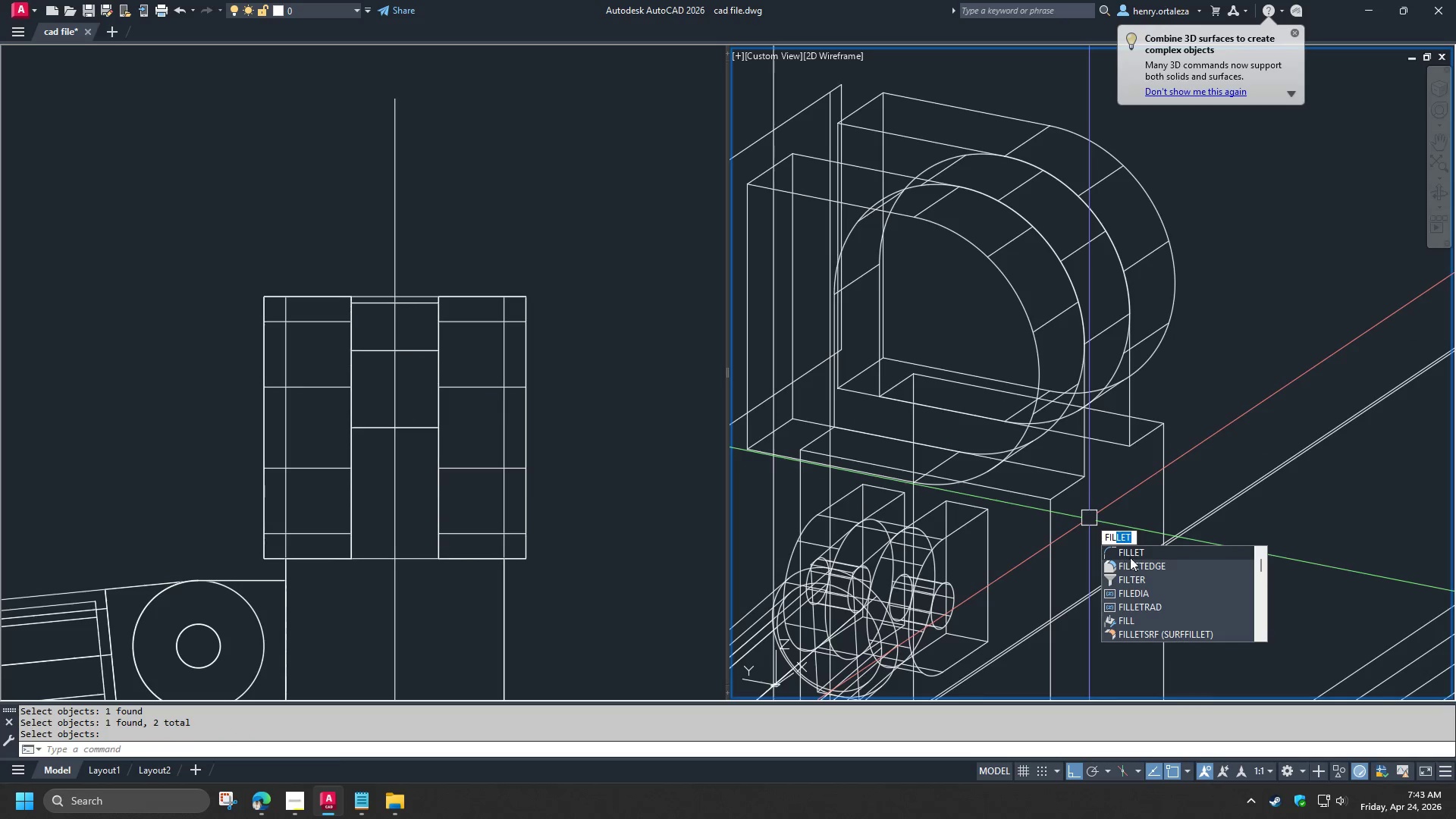 
left_click([1132, 562])
 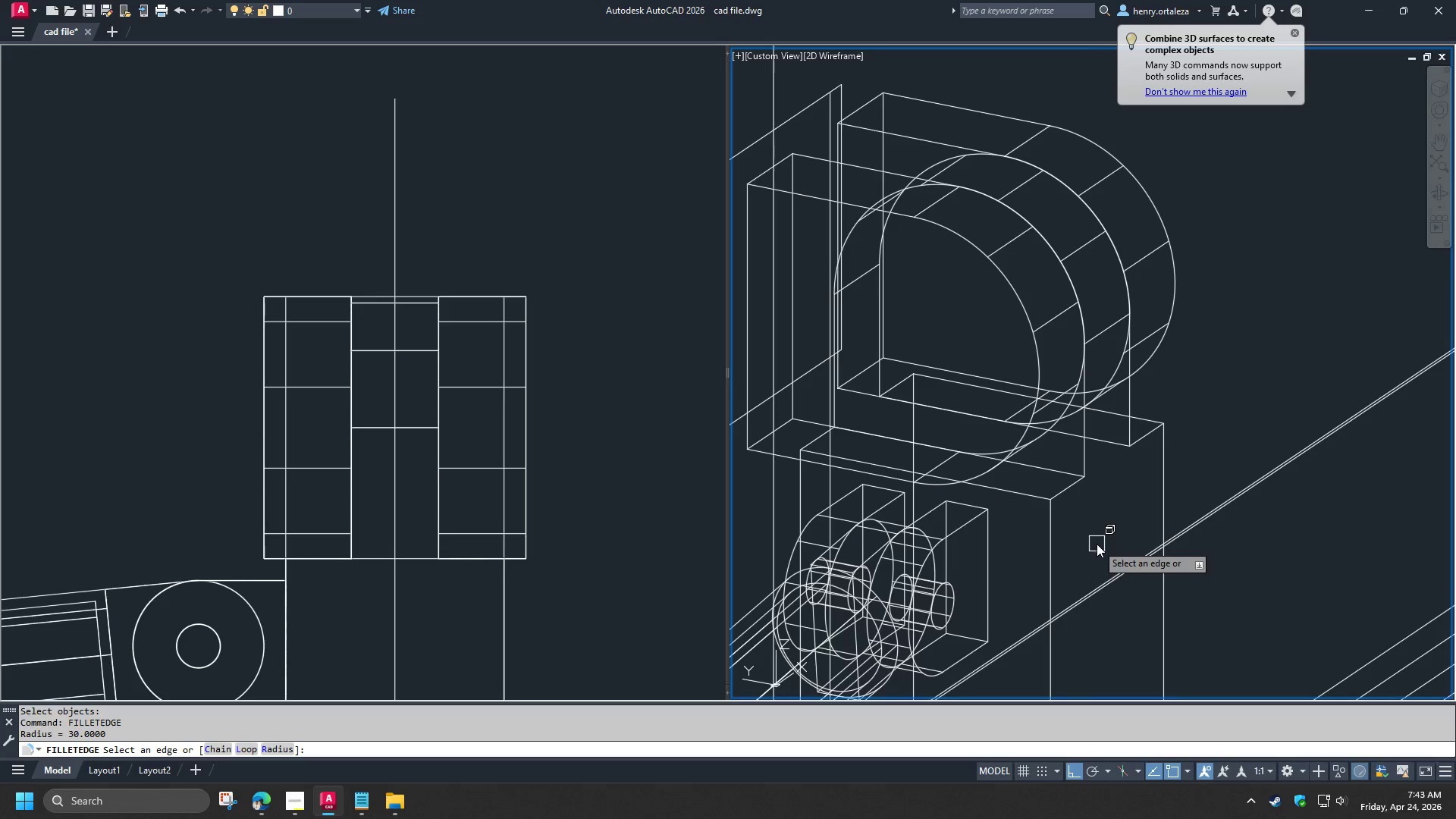 
key(R)
 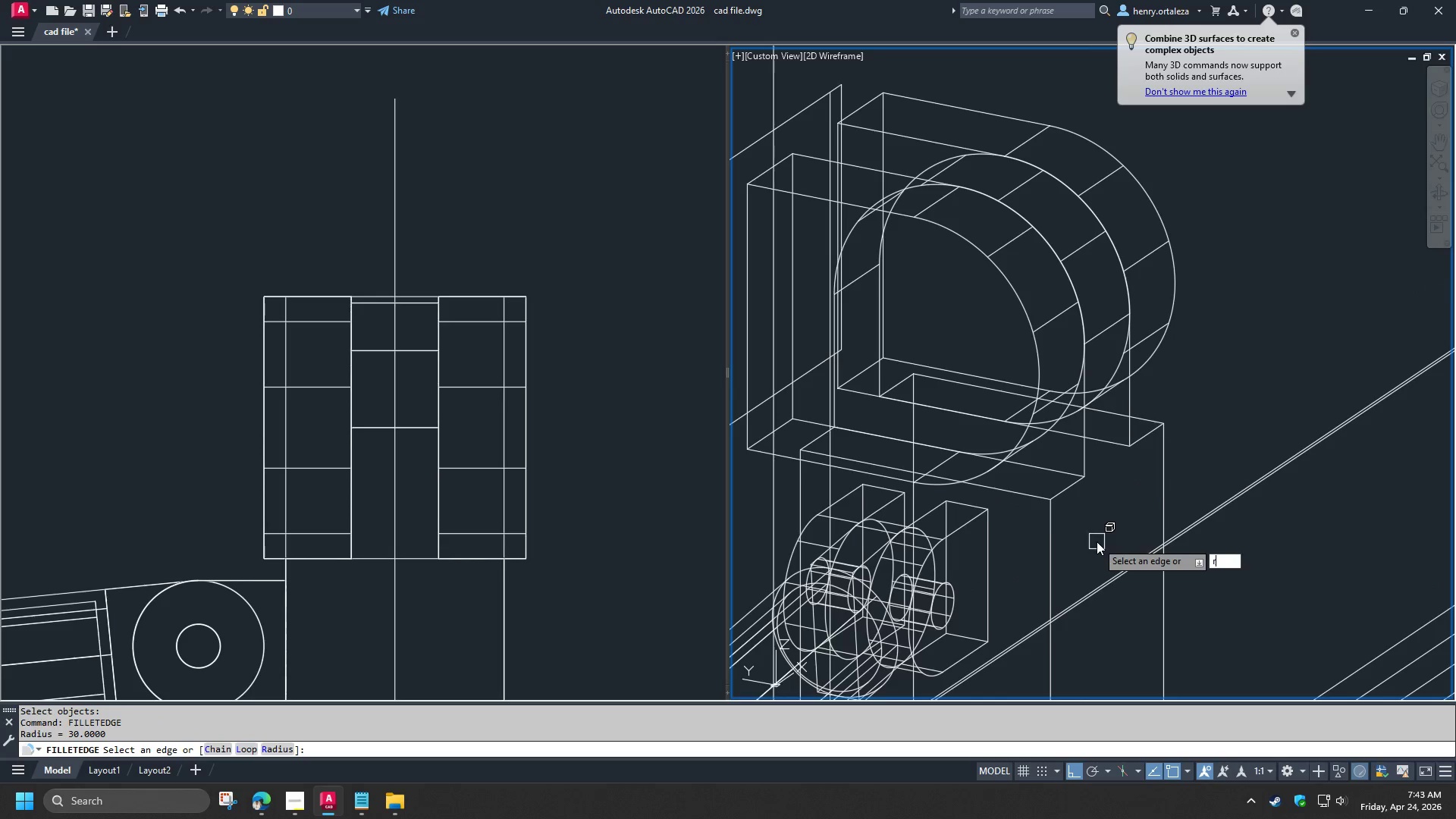 
key(Space)
 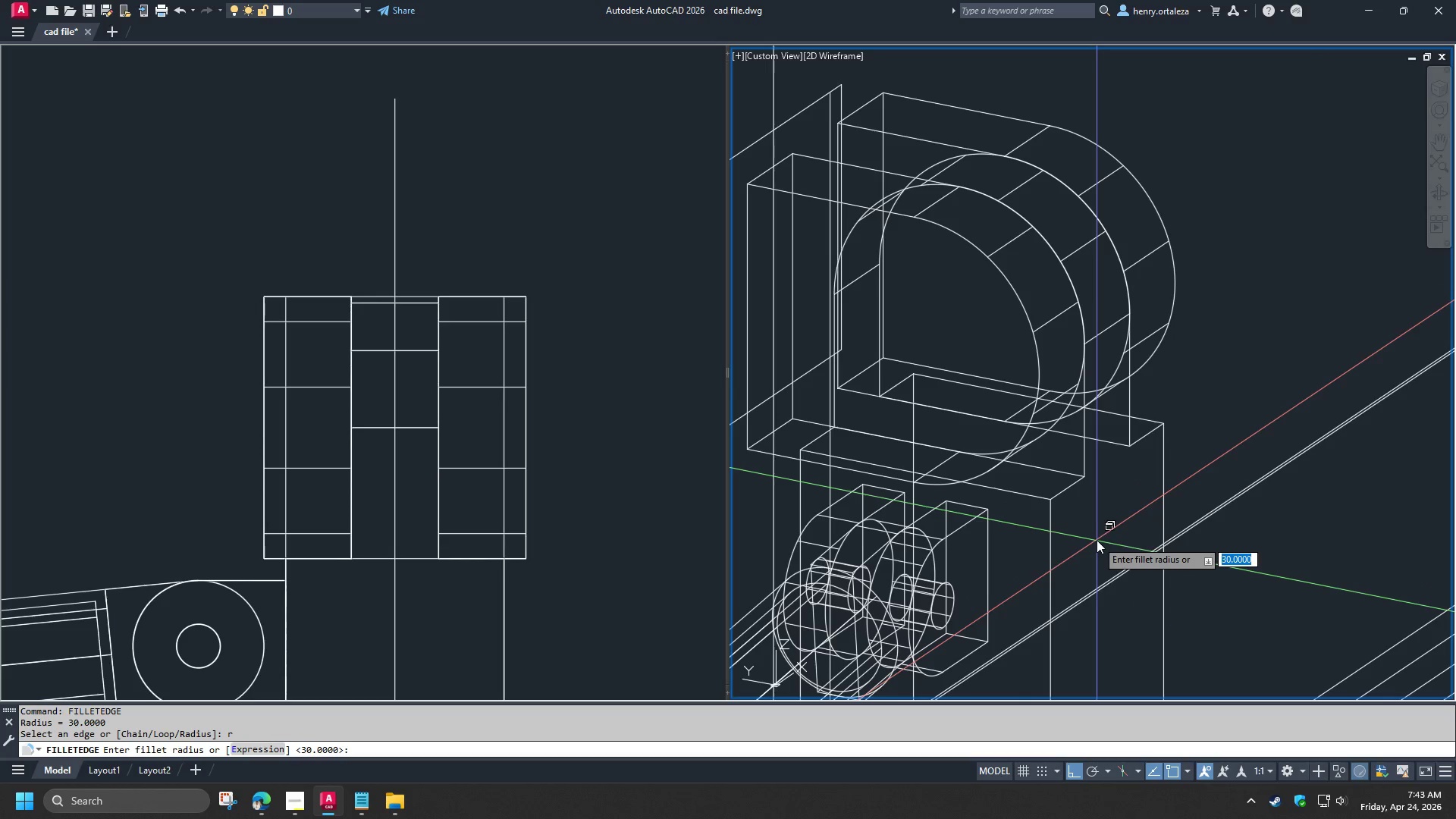 
key(Numpad1)
 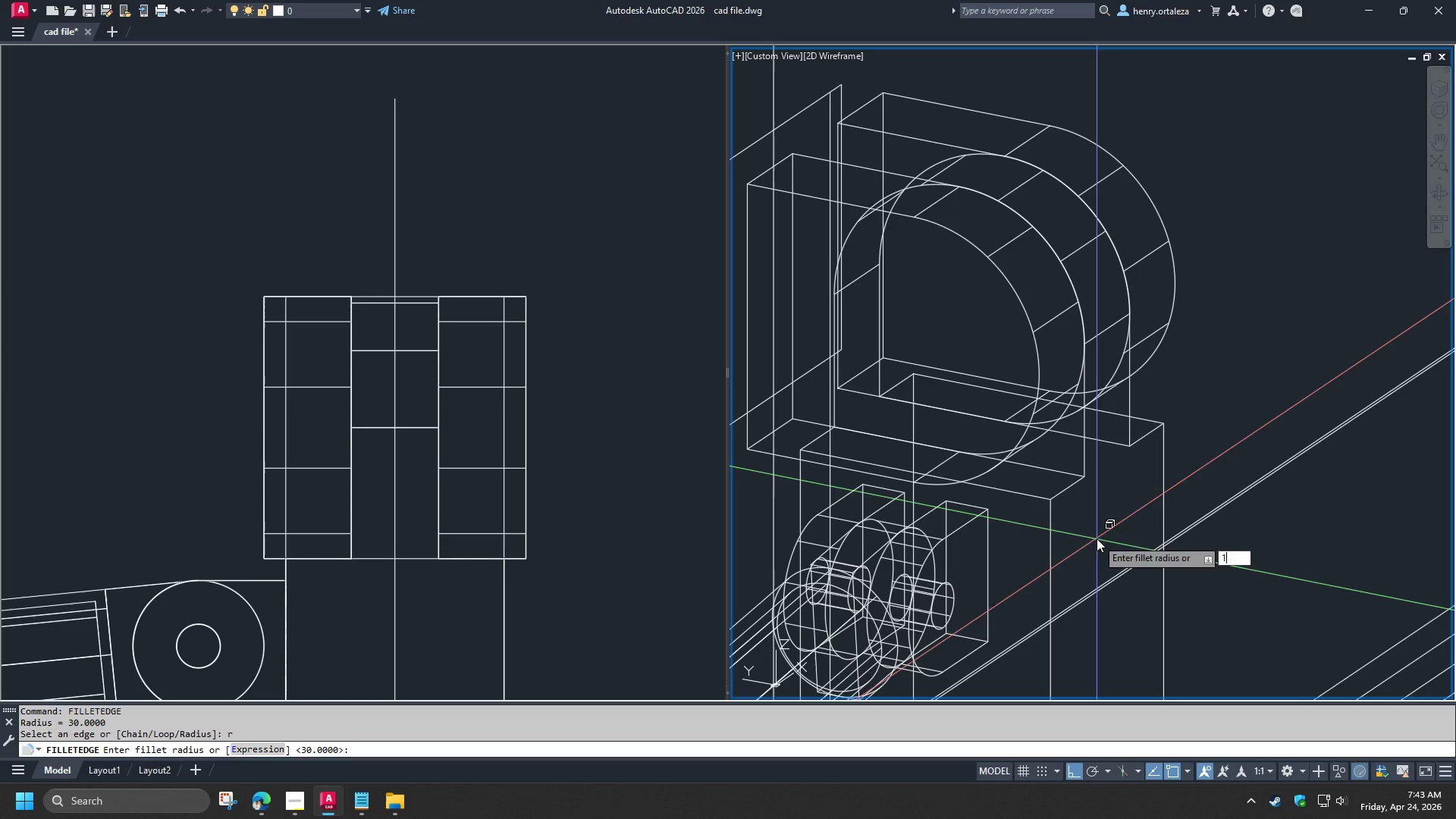 
key(Numpad5)
 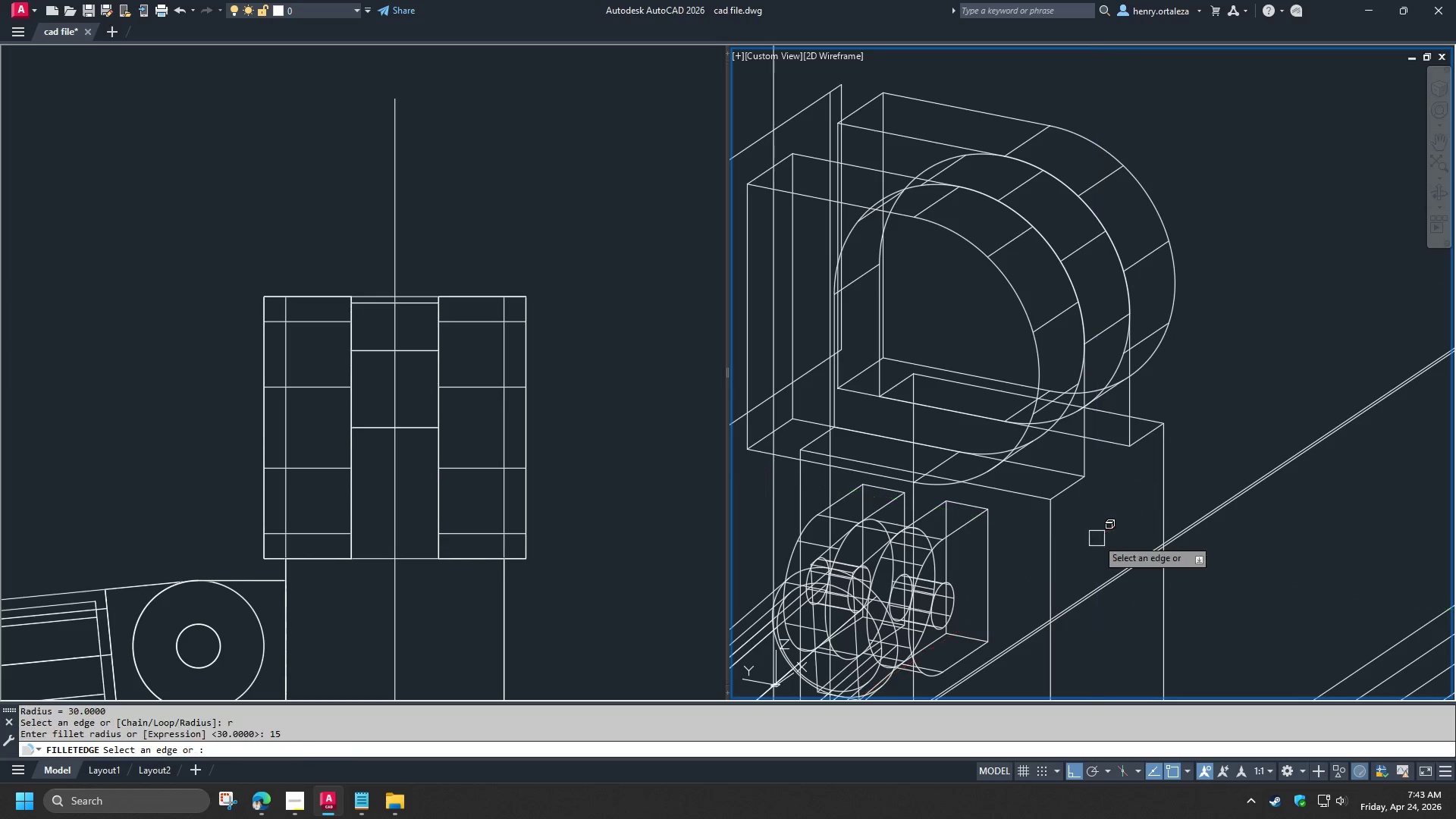 
key(NumpadEnter)
 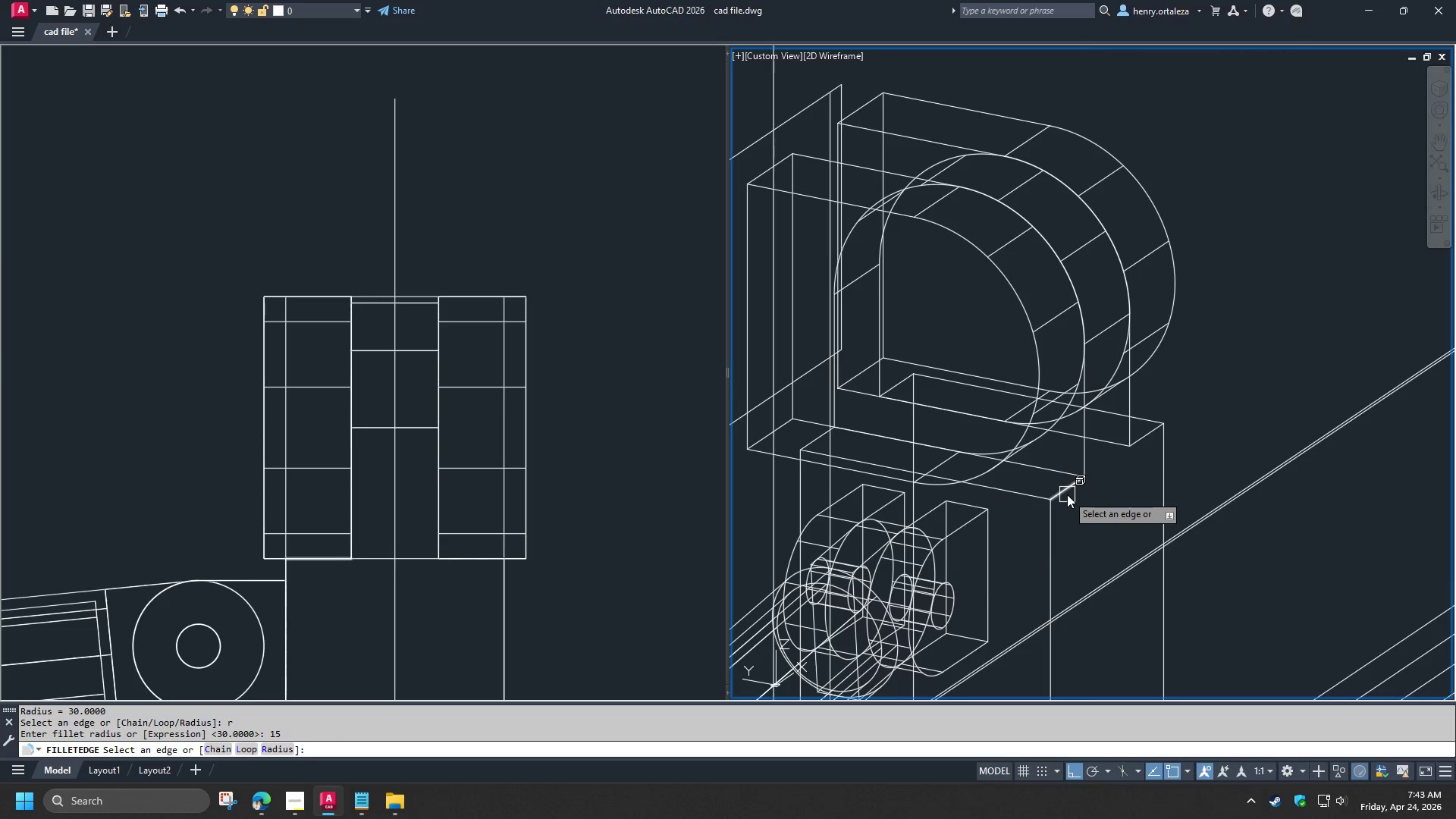 
left_click([1067, 494])
 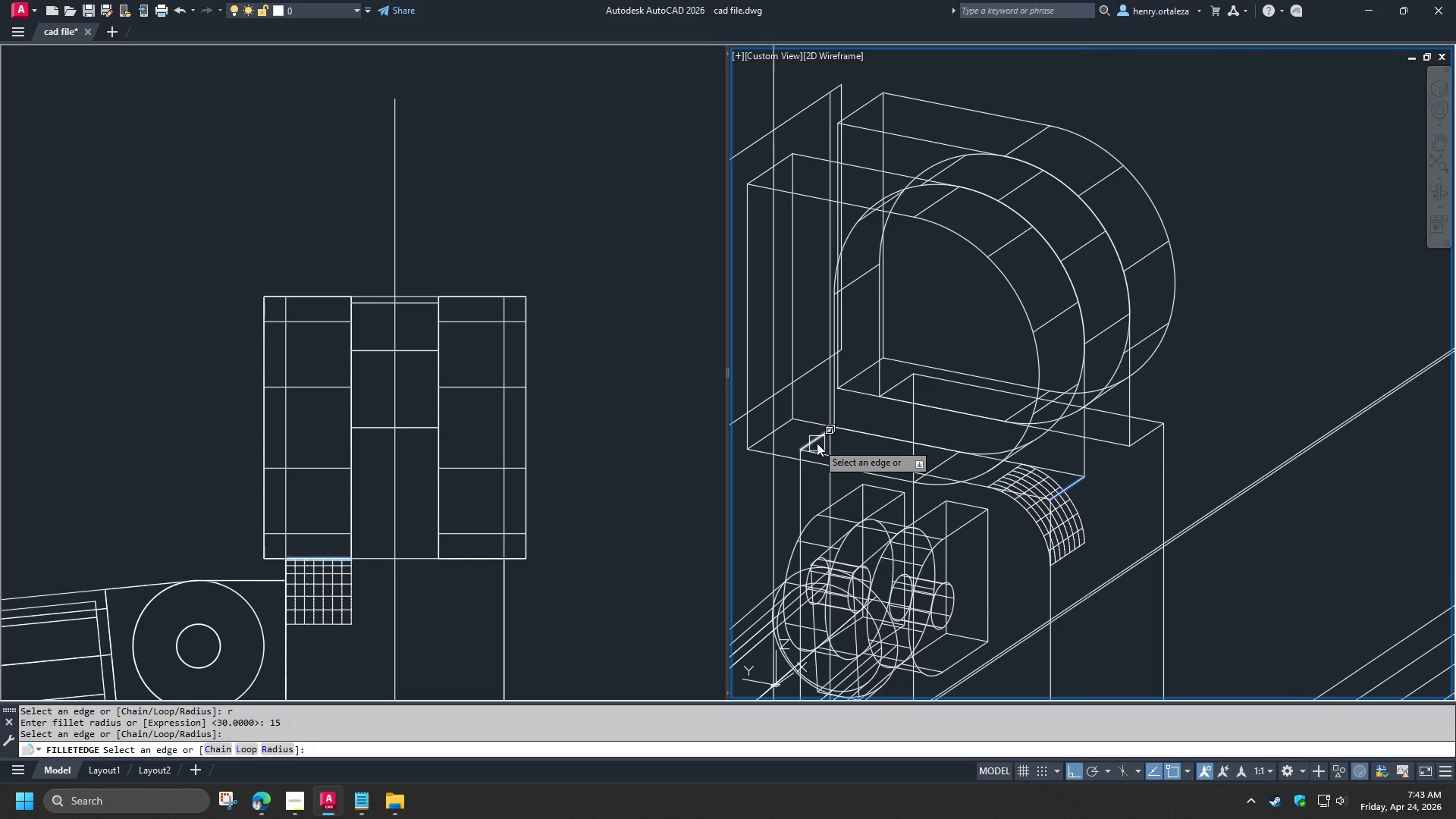 
left_click([815, 441])
 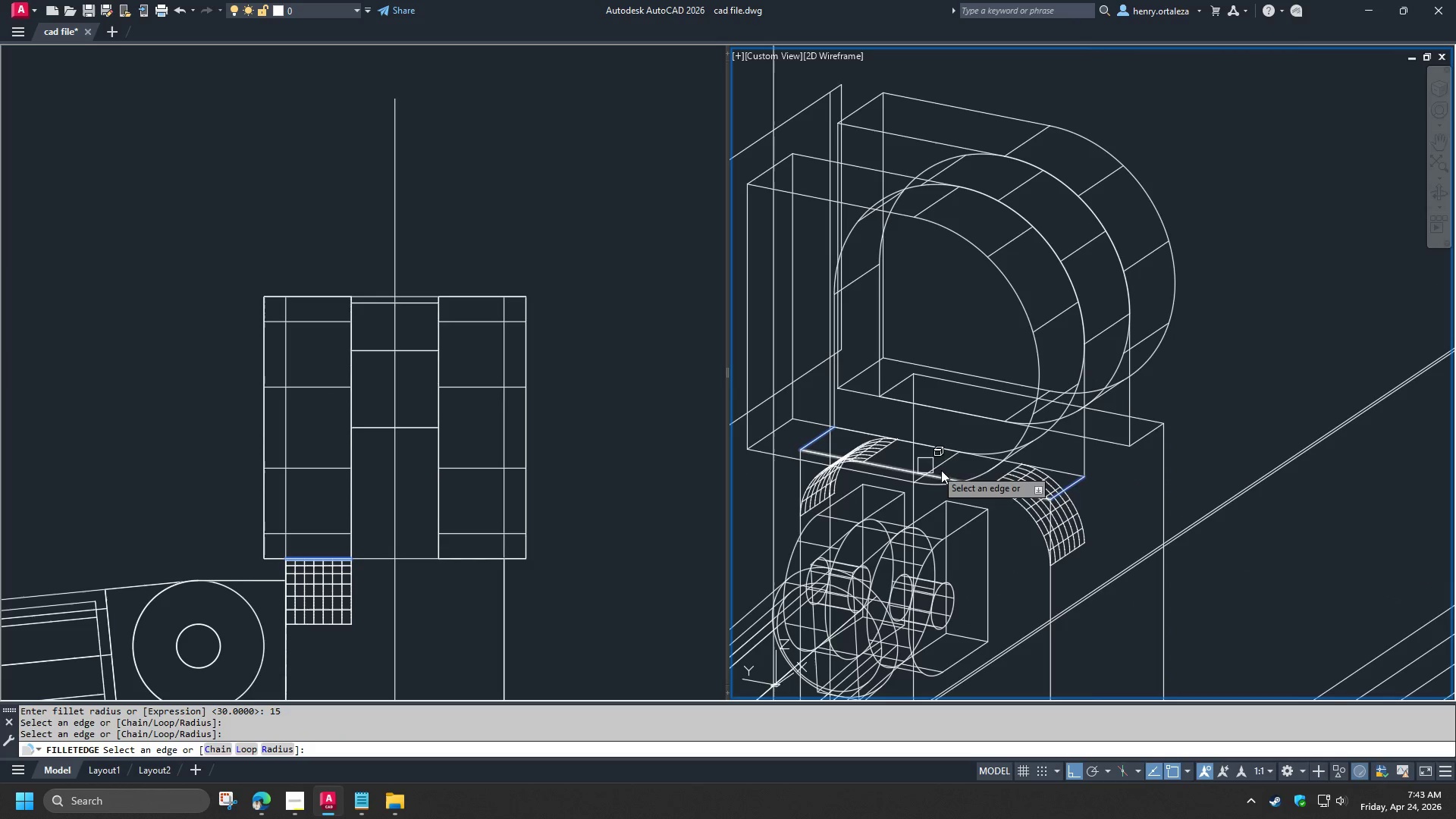 
hold_key(key=ShiftLeft, duration=1.53)
 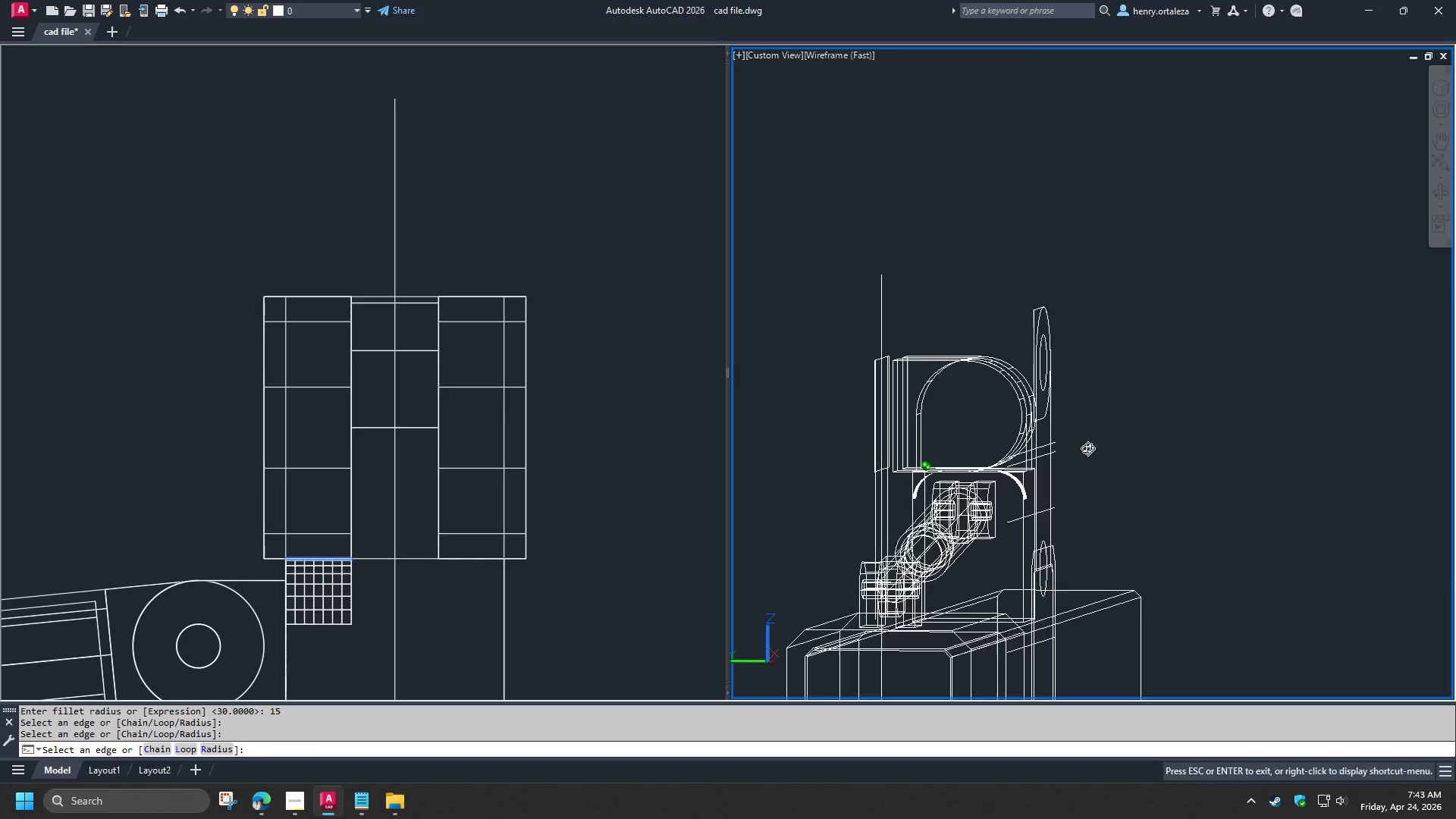 
scroll: coordinate [986, 484], scroll_direction: down, amount: 2.0
 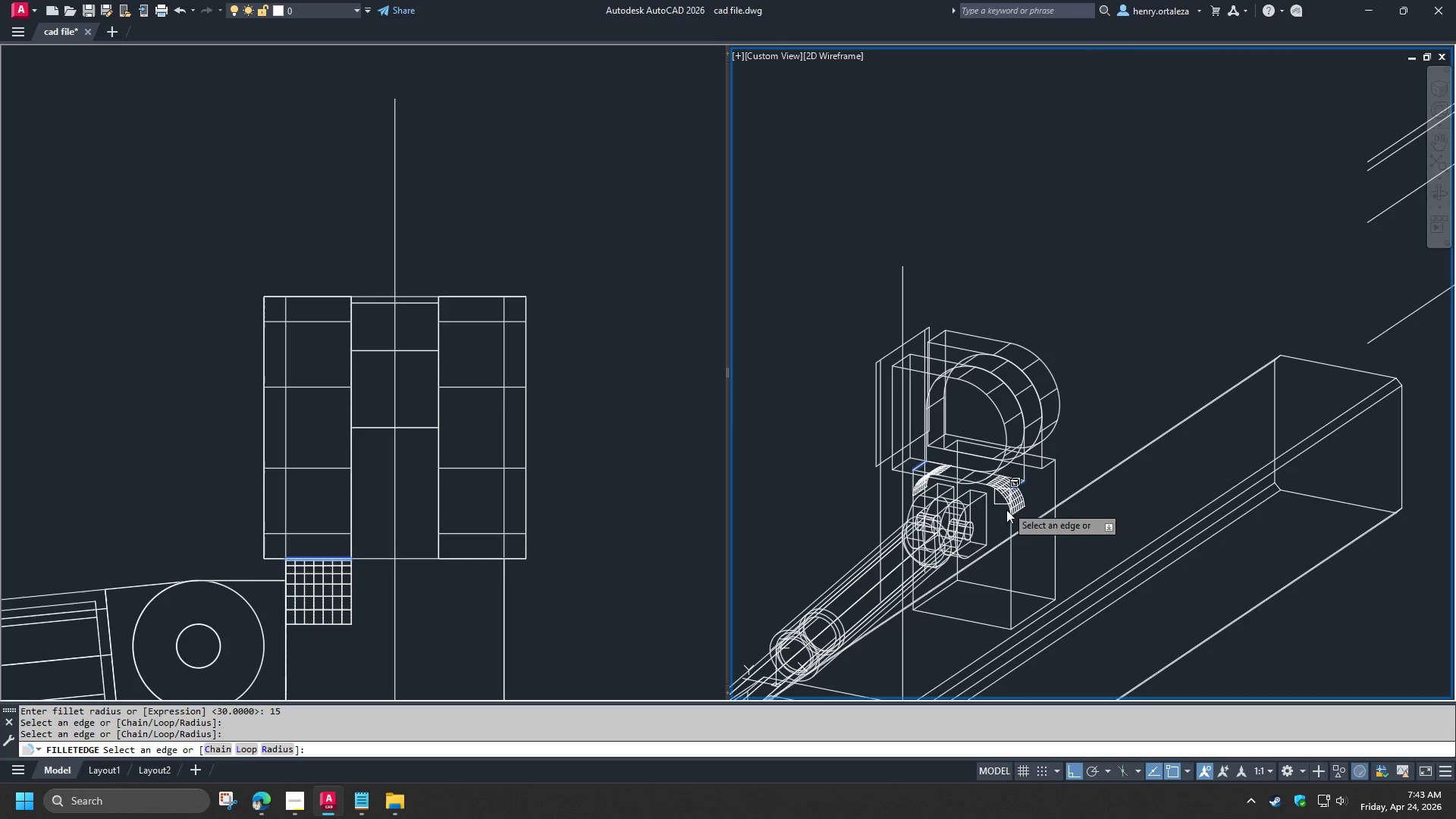 
hold_key(key=ShiftLeft, duration=1.52)
 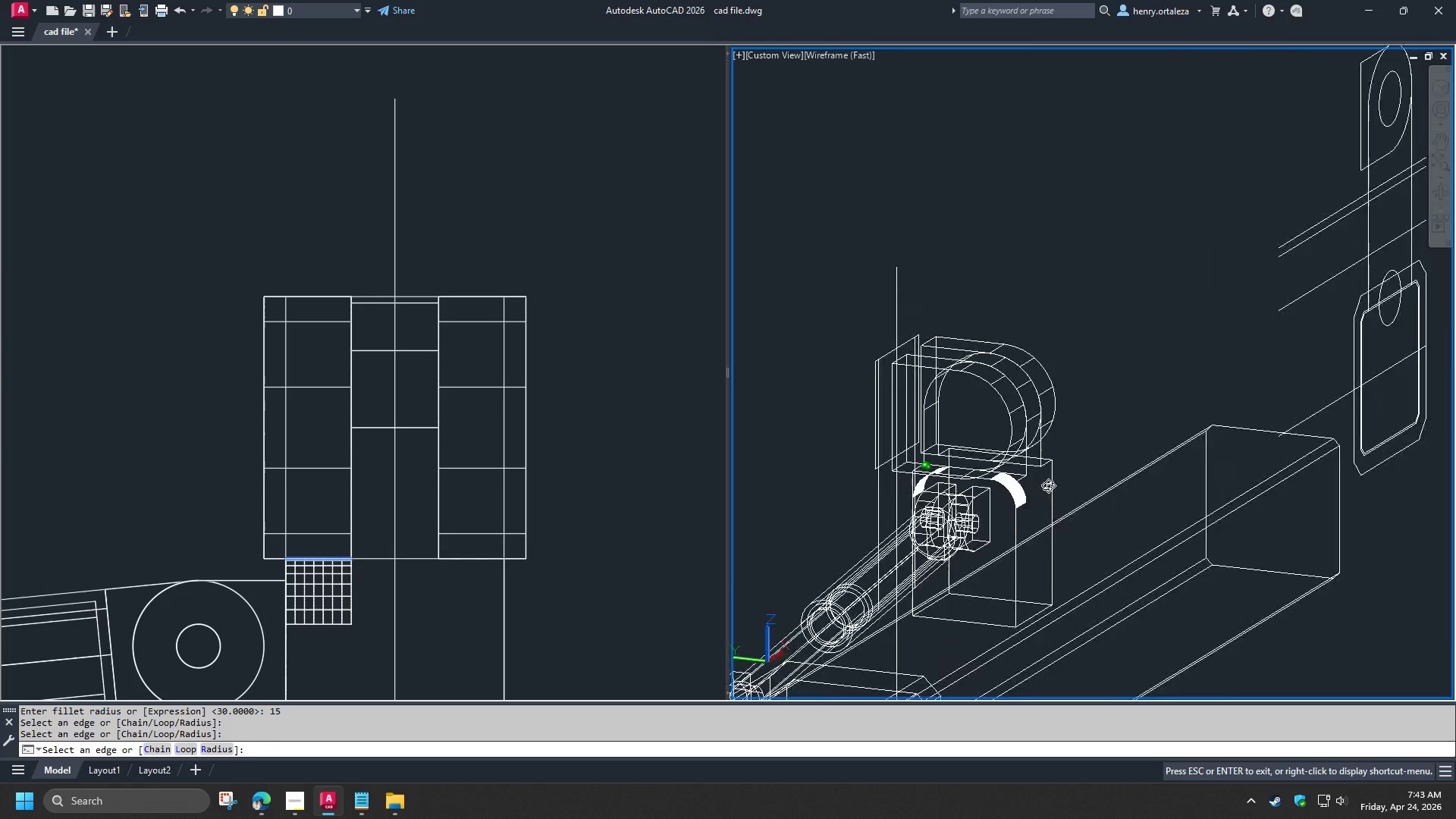 
hold_key(key=ShiftLeft, duration=1.52)
 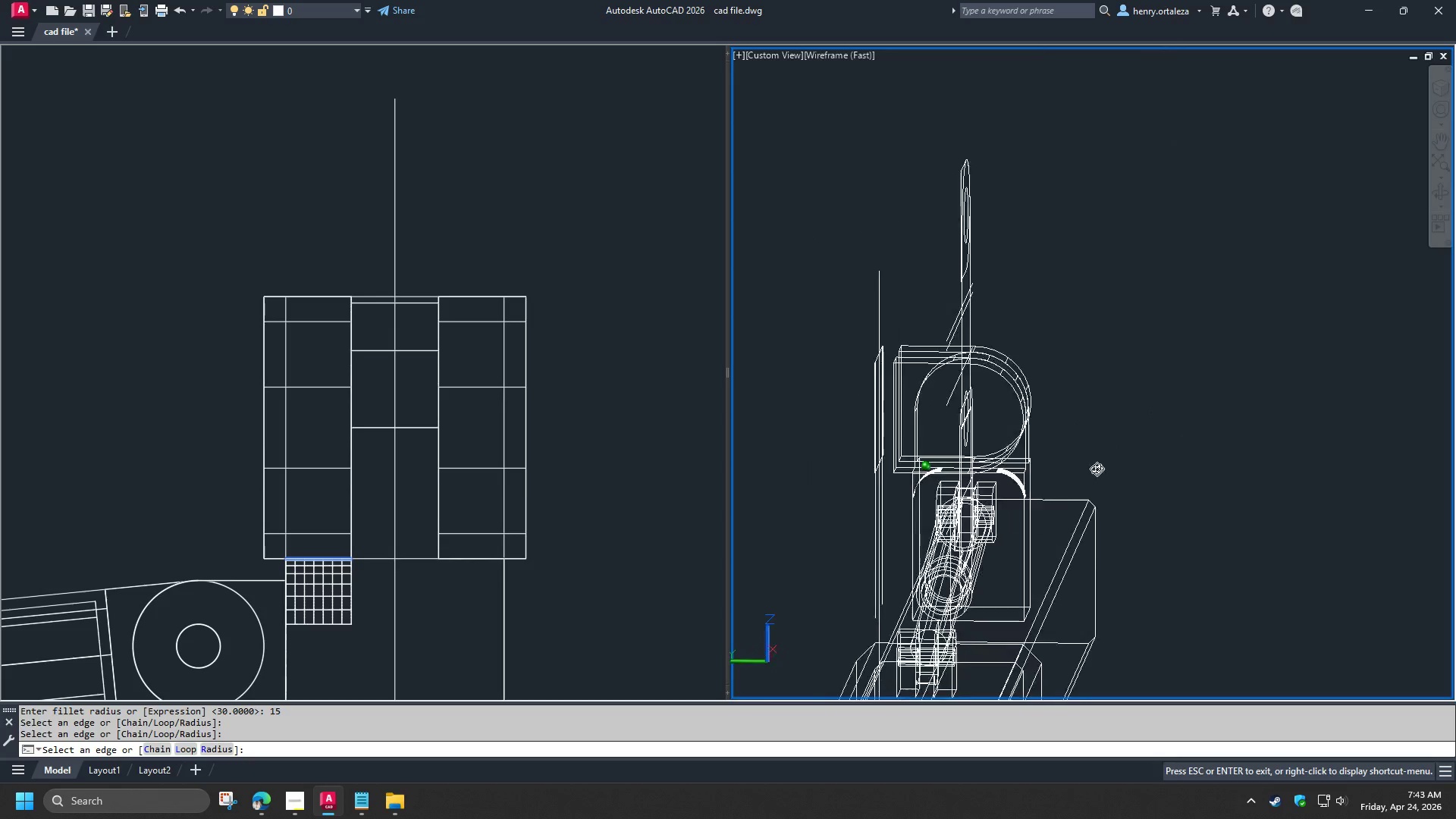 
hold_key(key=ShiftLeft, duration=1.53)
 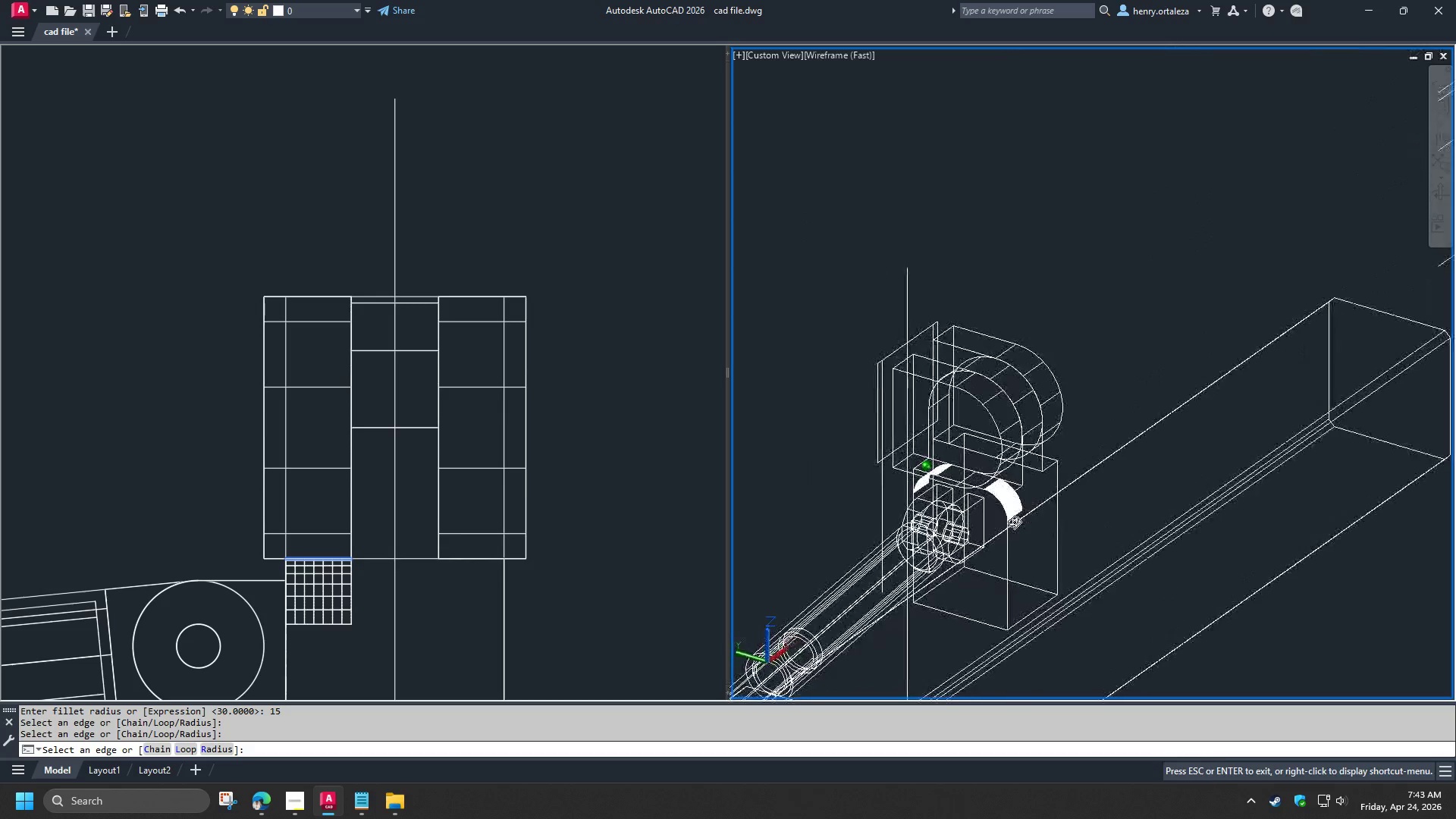 
hold_key(key=ShiftLeft, duration=0.7)
 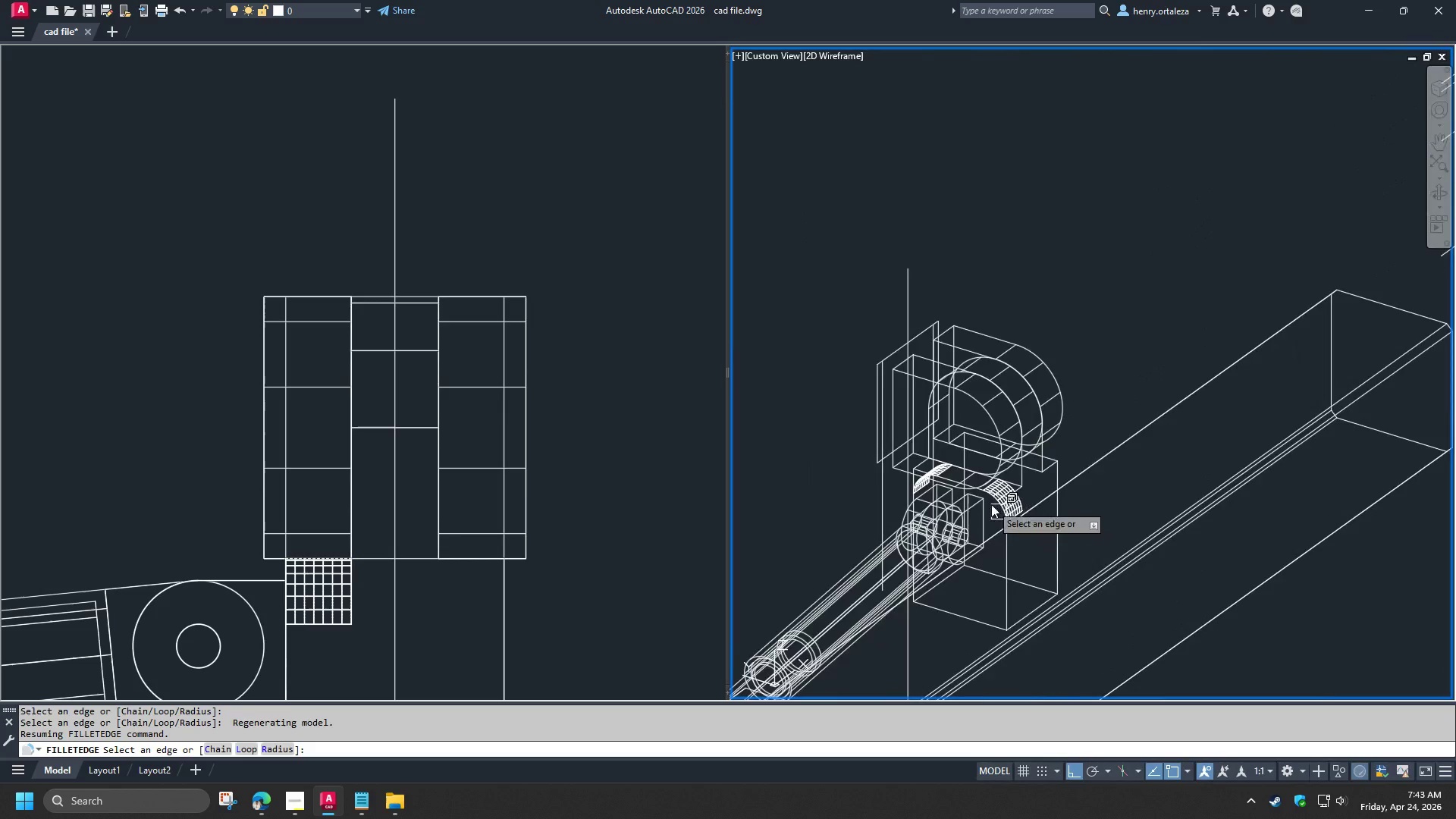 
scroll: coordinate [991, 504], scroll_direction: up, amount: 1.0
 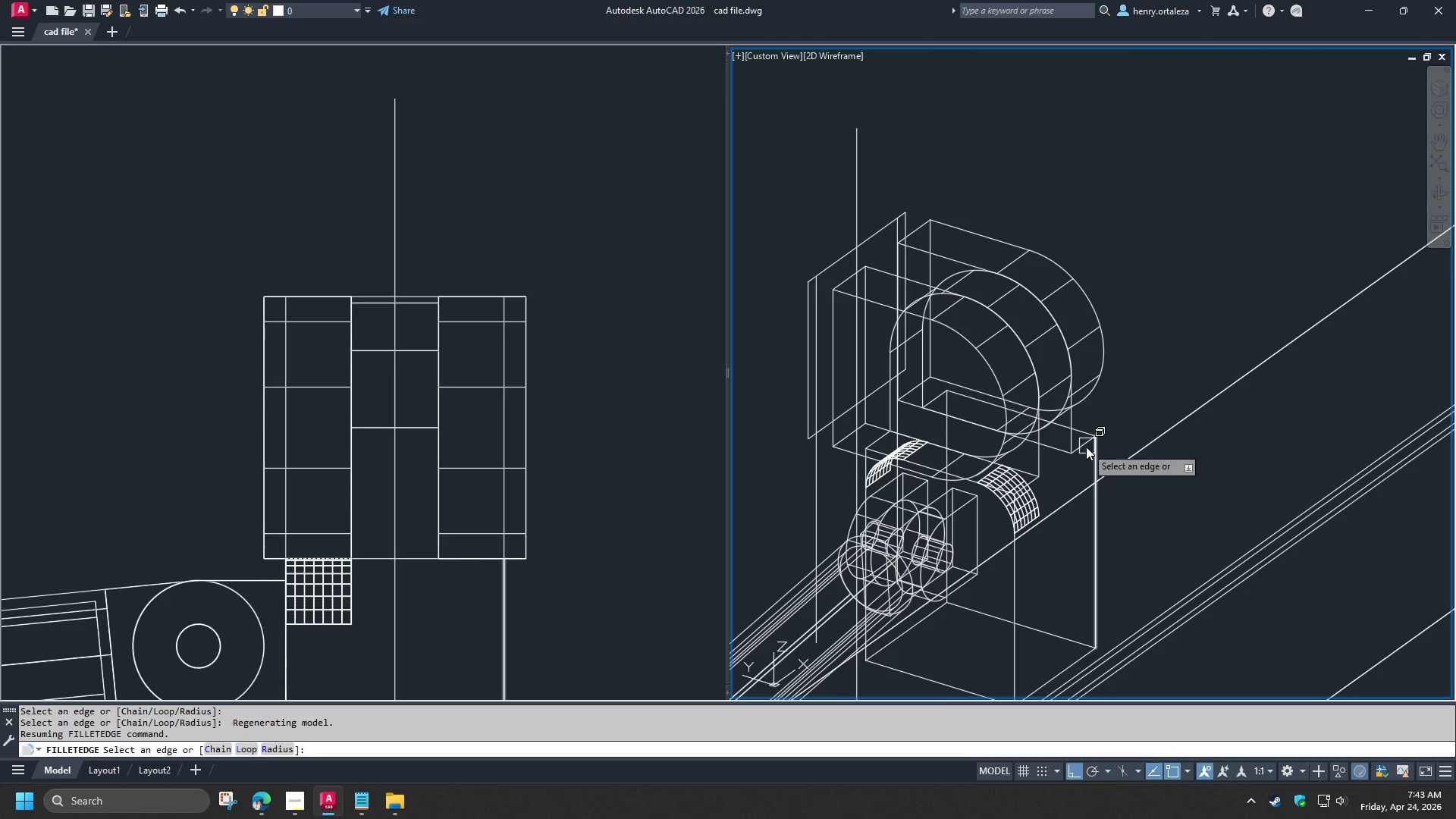 
left_click([1084, 447])
 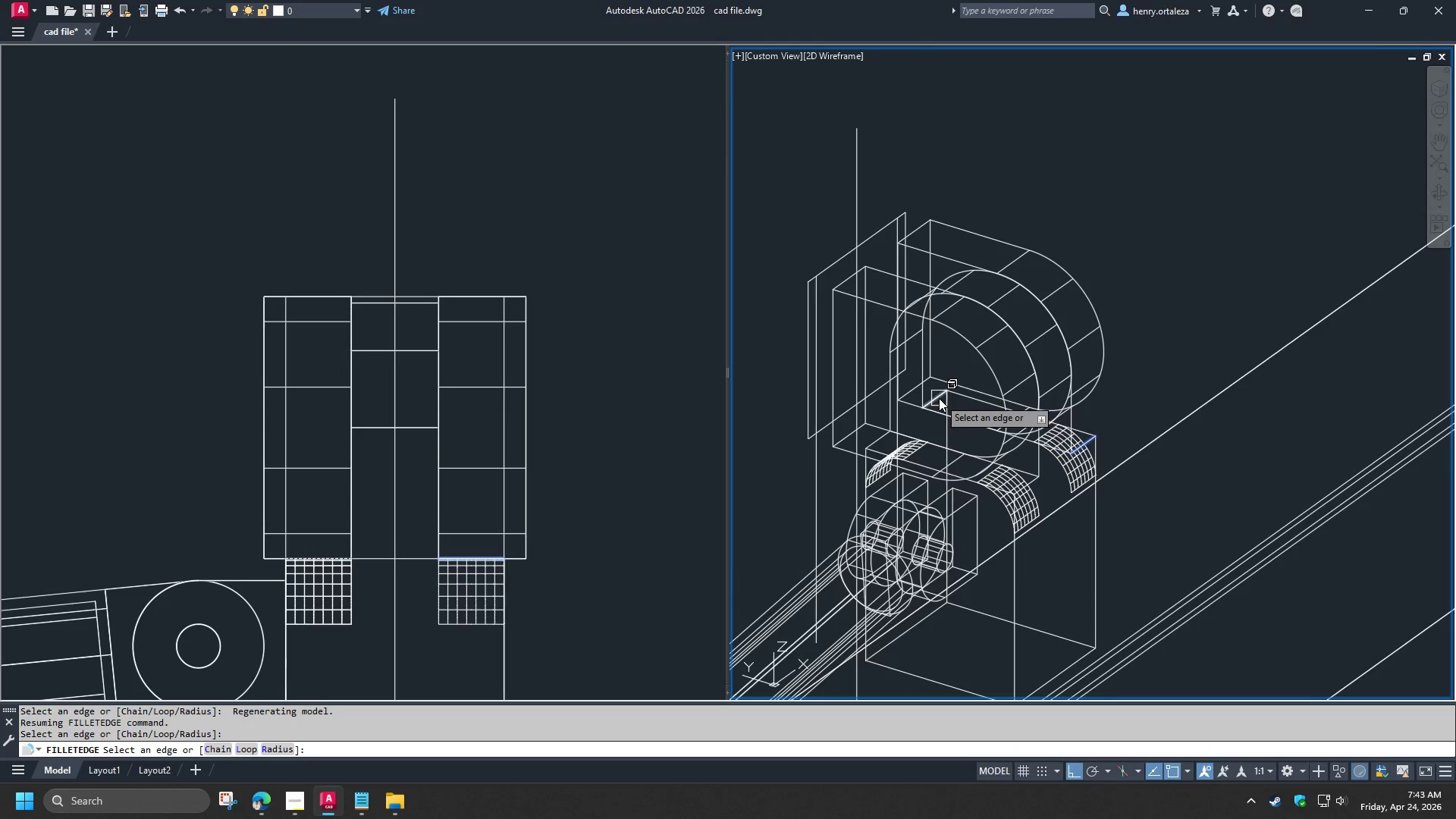 
left_click([939, 398])
 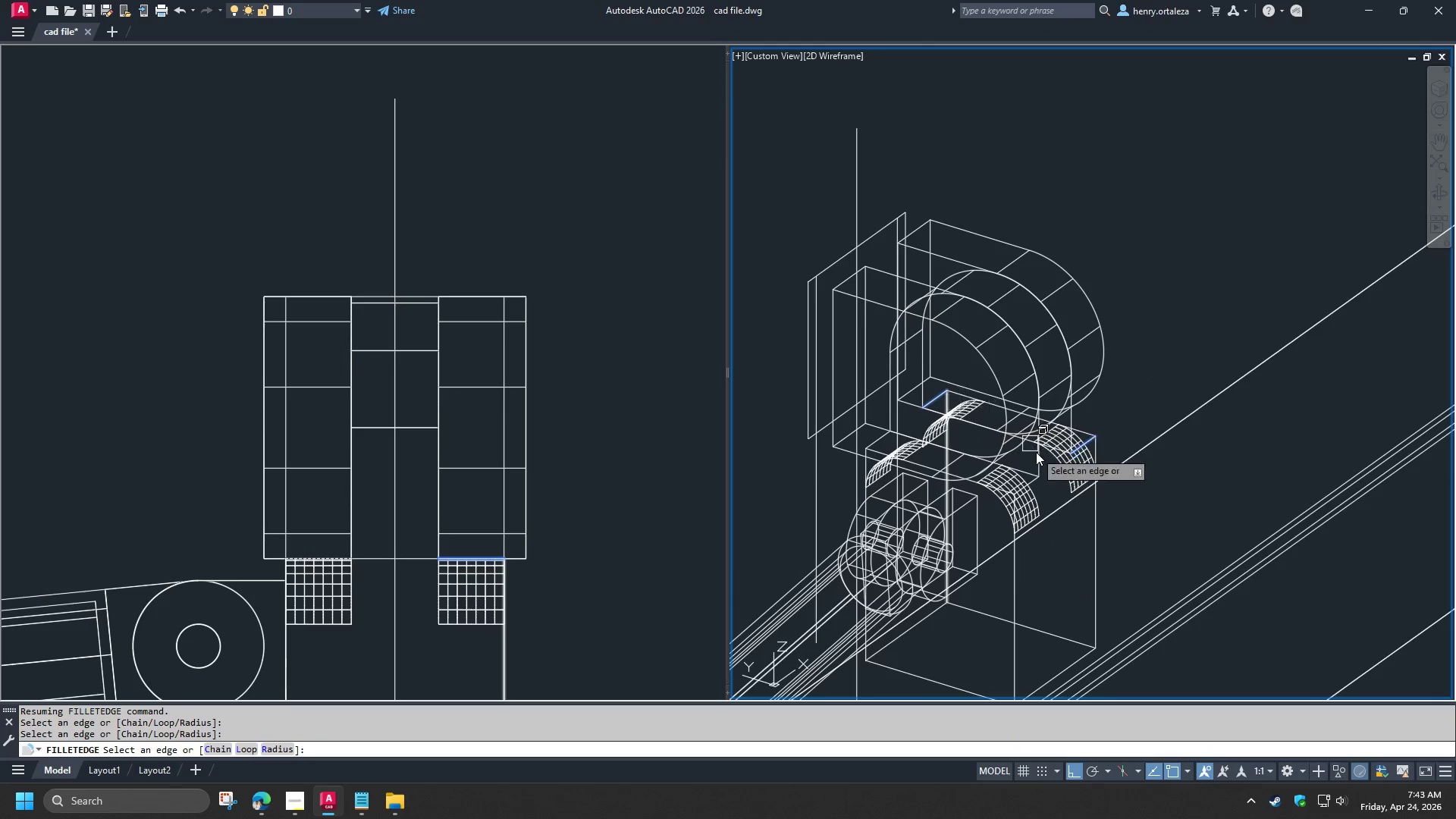 
hold_key(key=ShiftLeft, duration=1.5)
 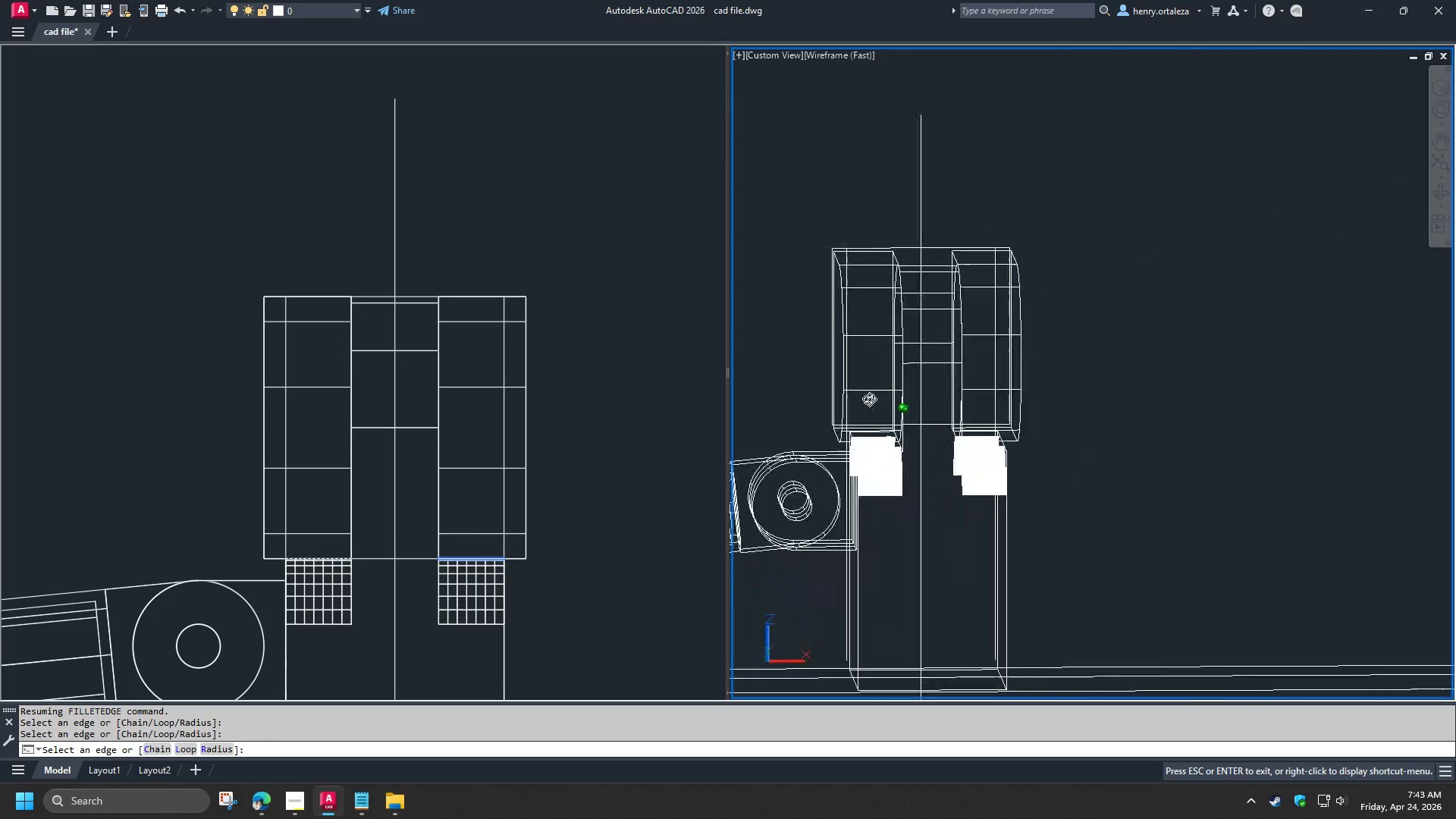 
hold_key(key=ShiftLeft, duration=1.51)
 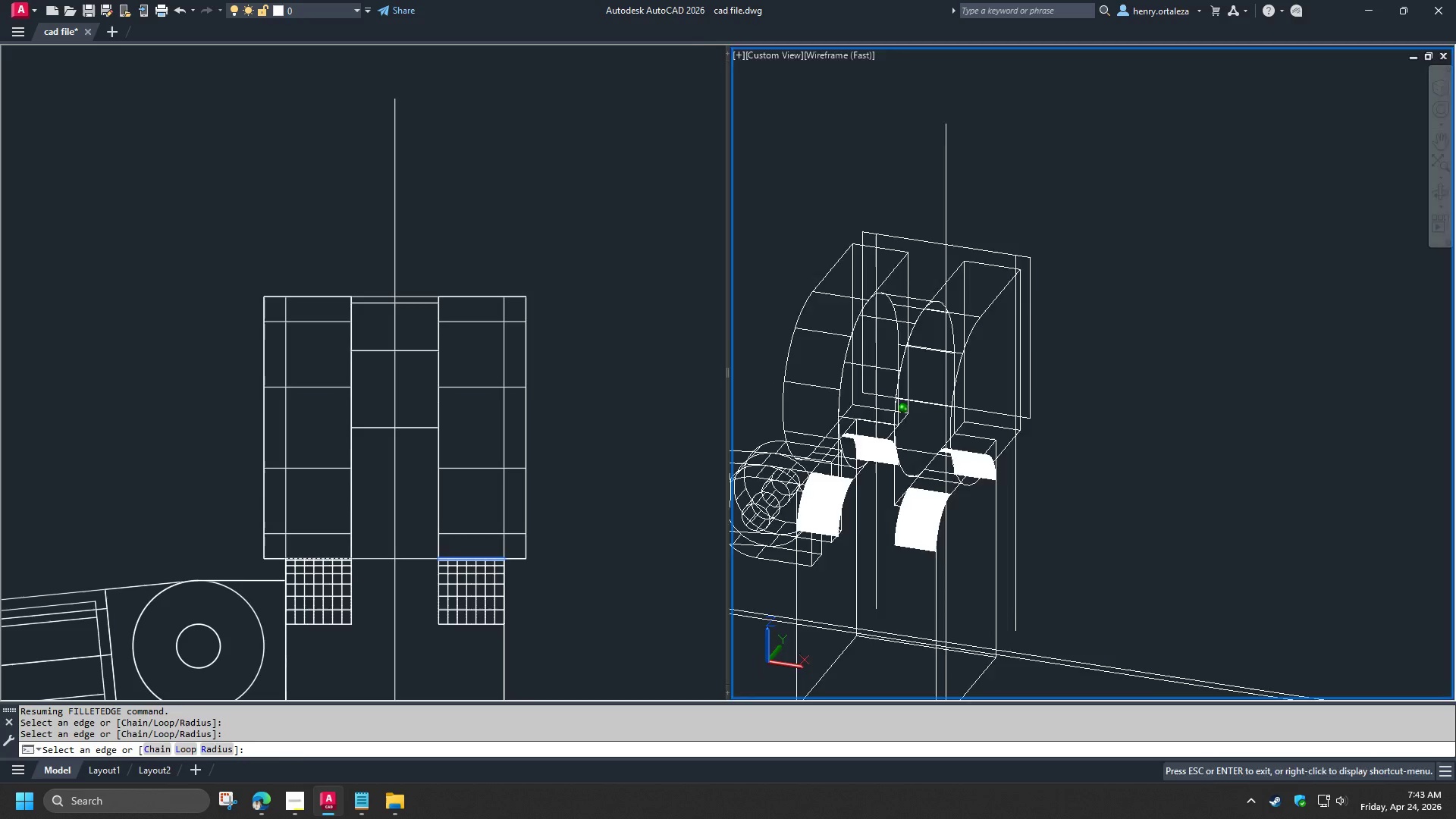 
hold_key(key=ShiftLeft, duration=0.52)
 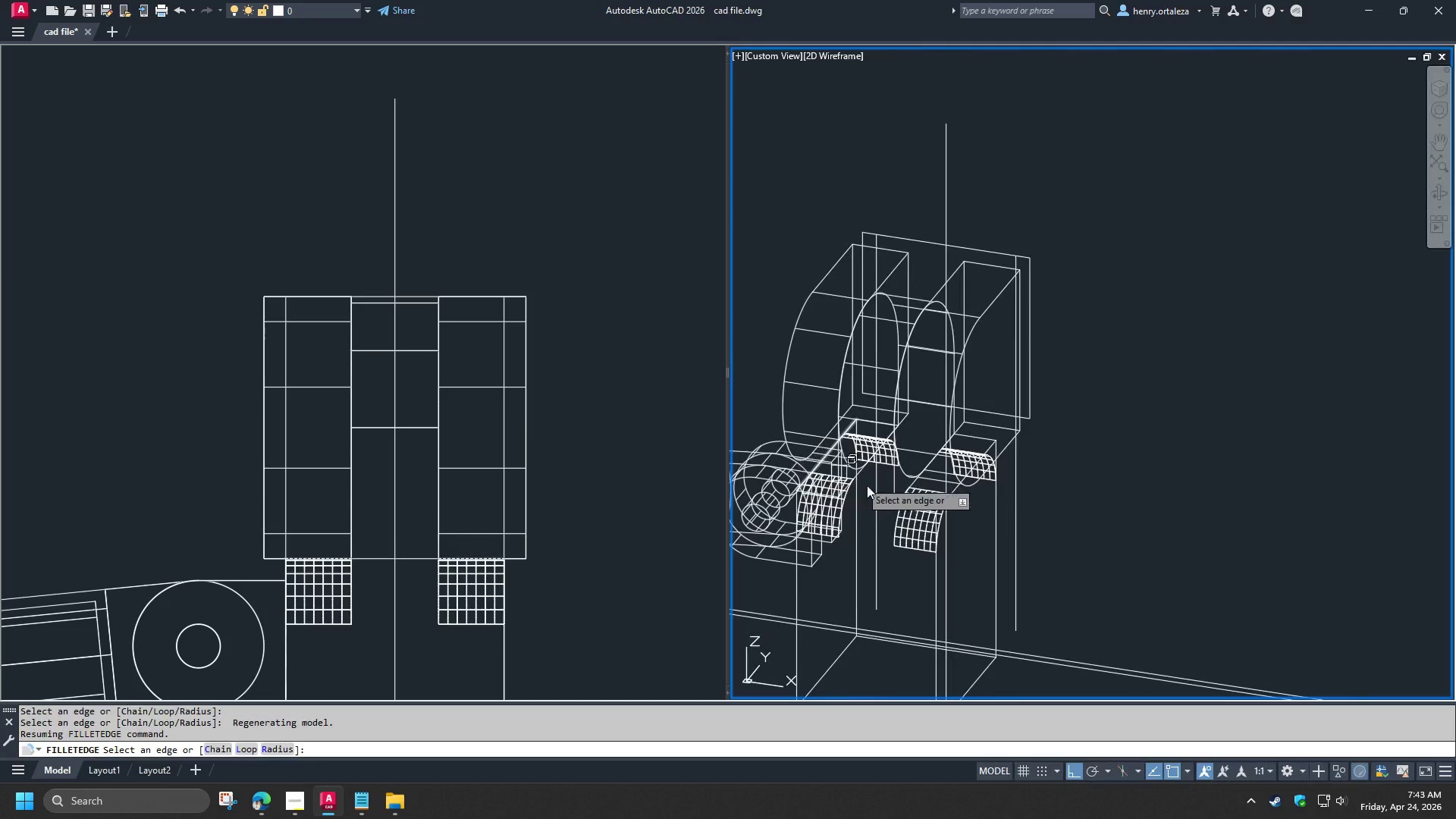 
key(Space)
 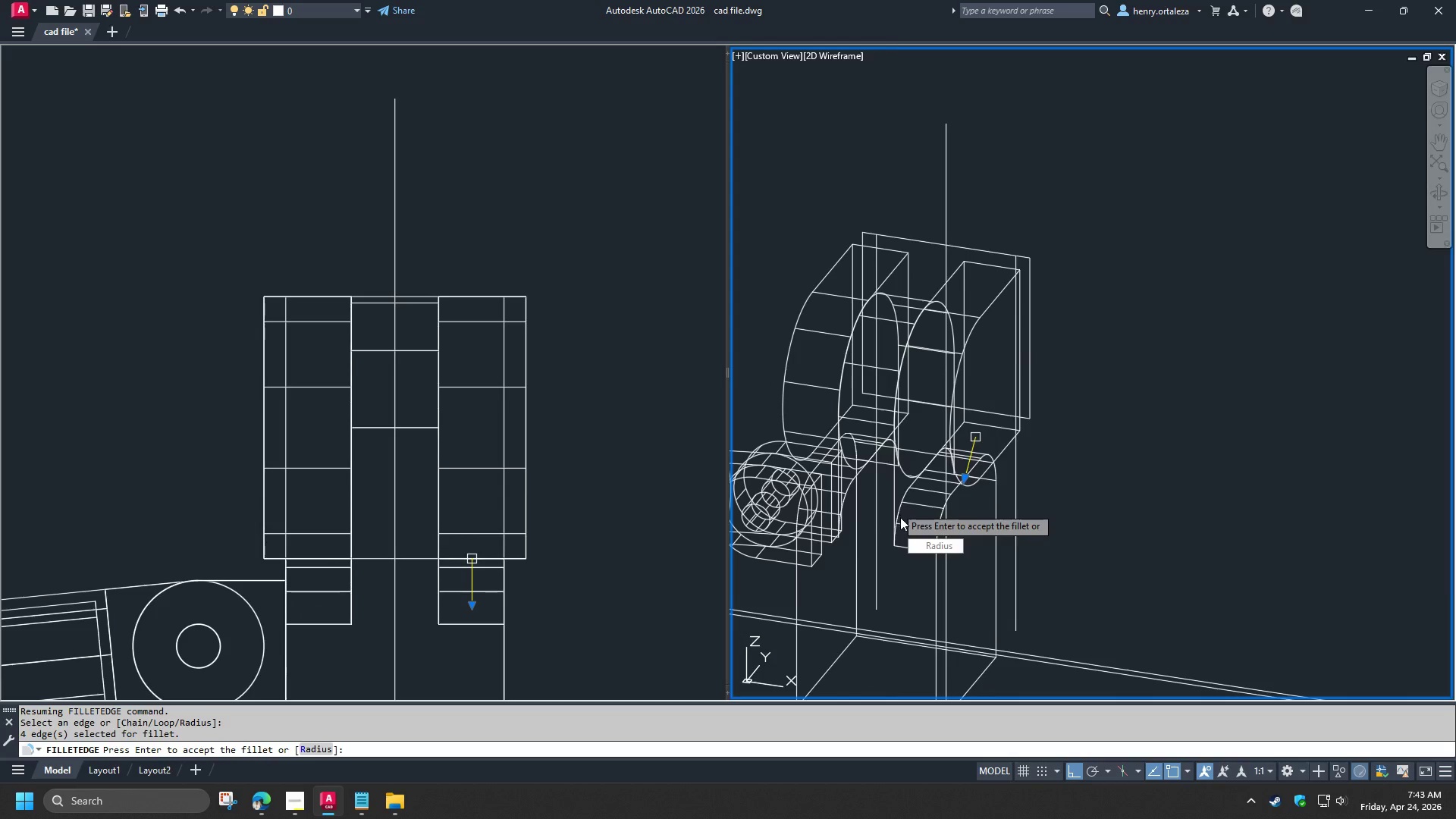 
key(Space)
 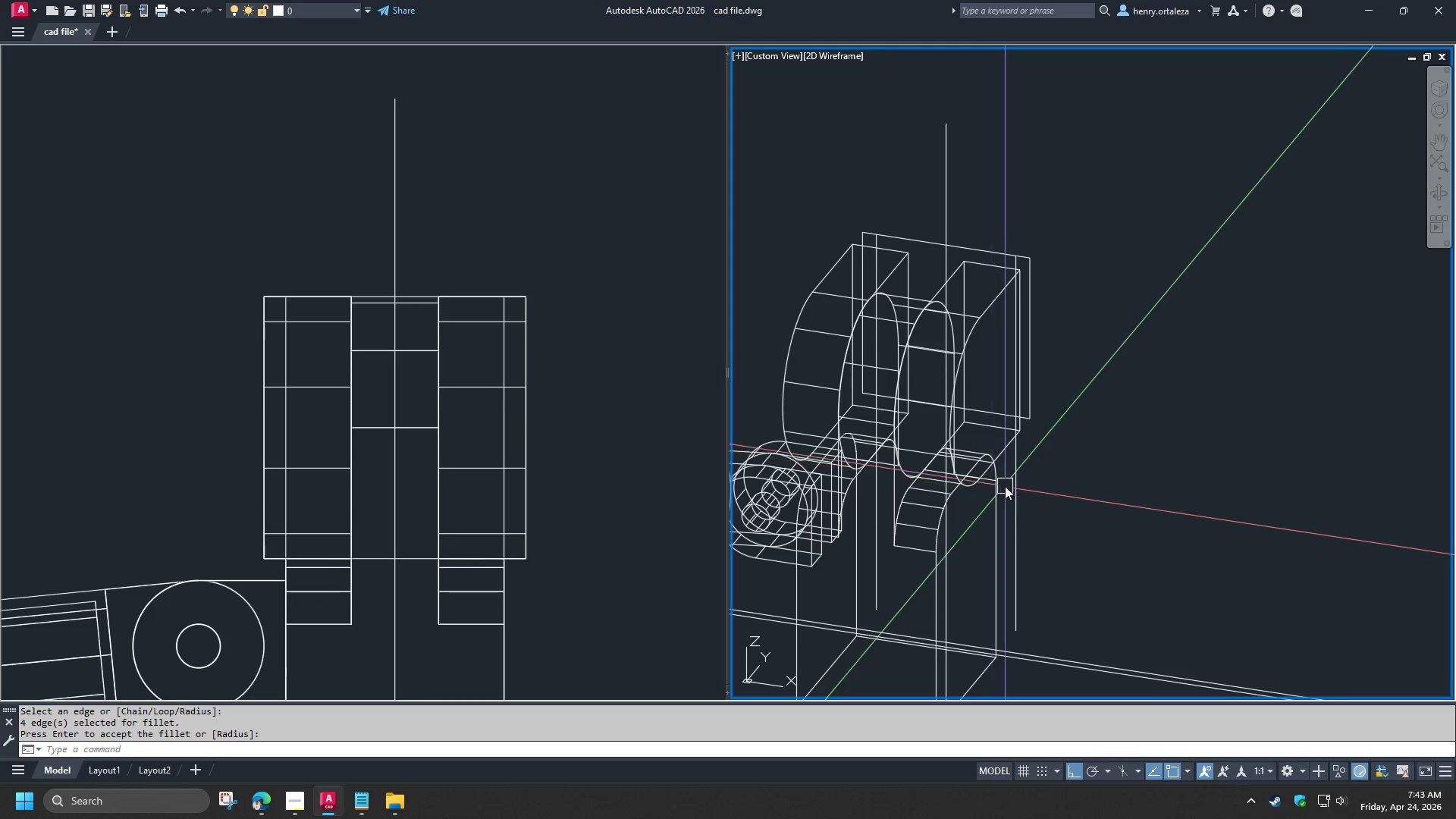 
hold_key(key=ShiftLeft, duration=1.52)
 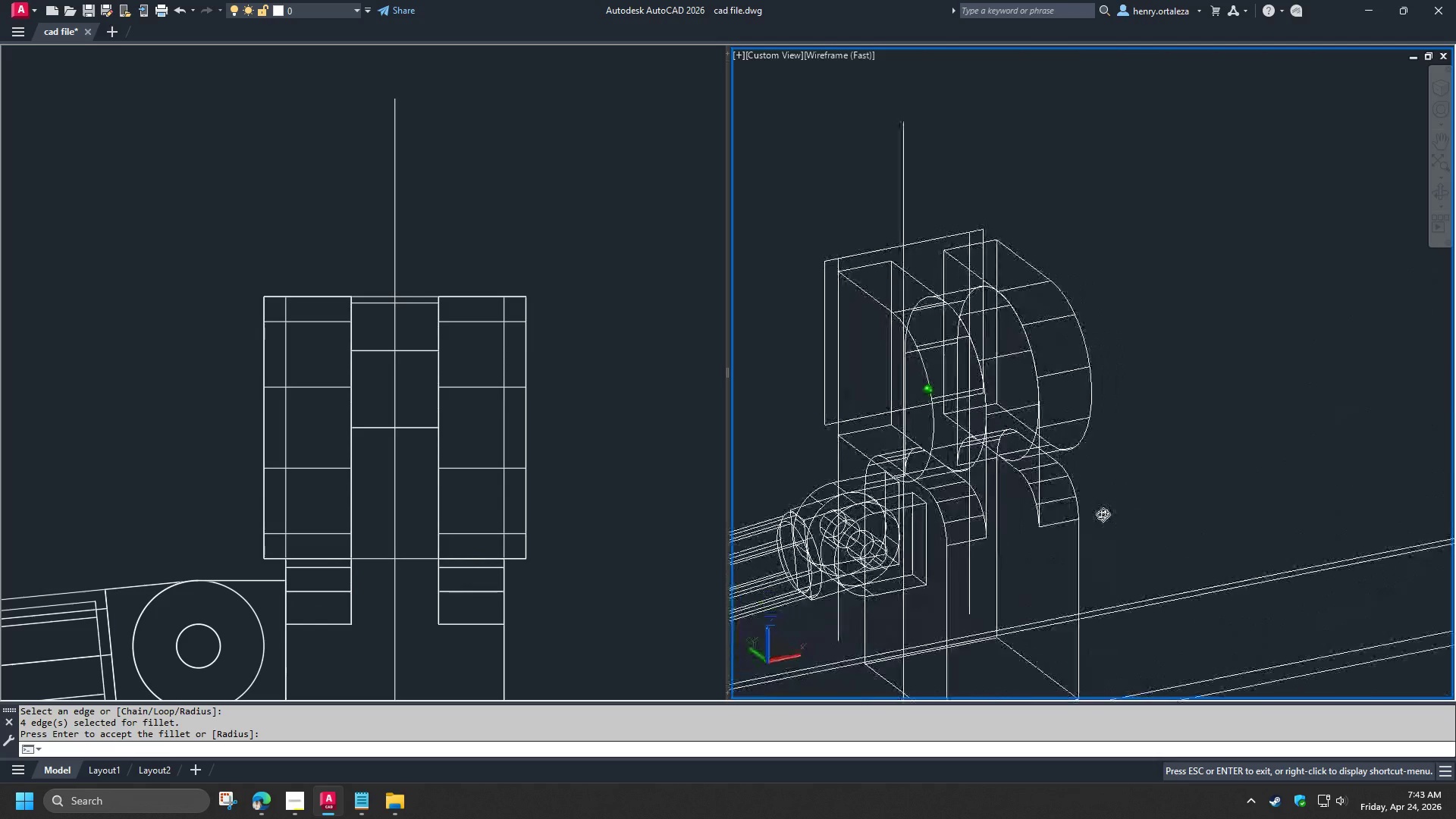 
hold_key(key=ShiftLeft, duration=1.5)
 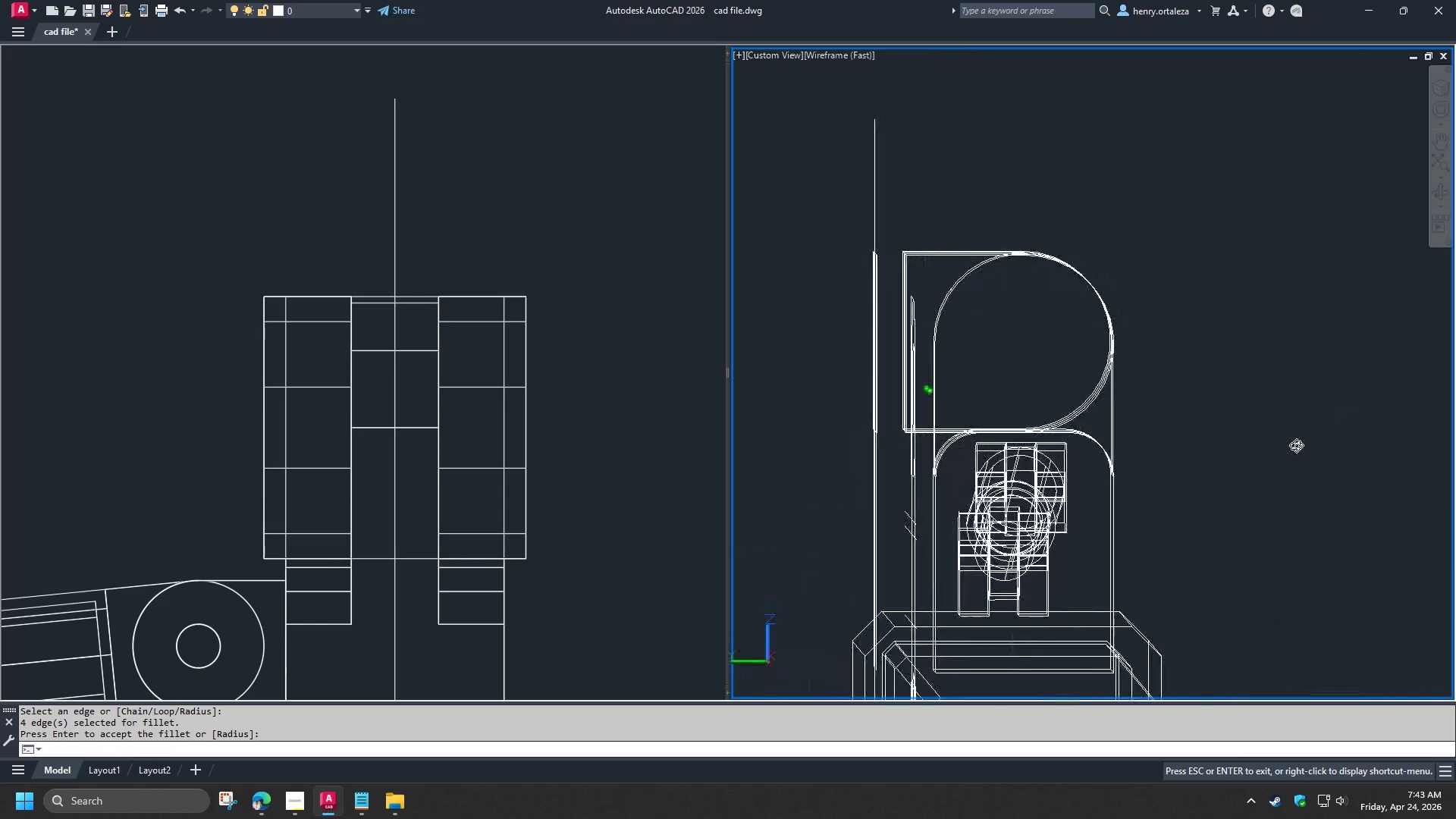 
hold_key(key=ShiftLeft, duration=1.51)
 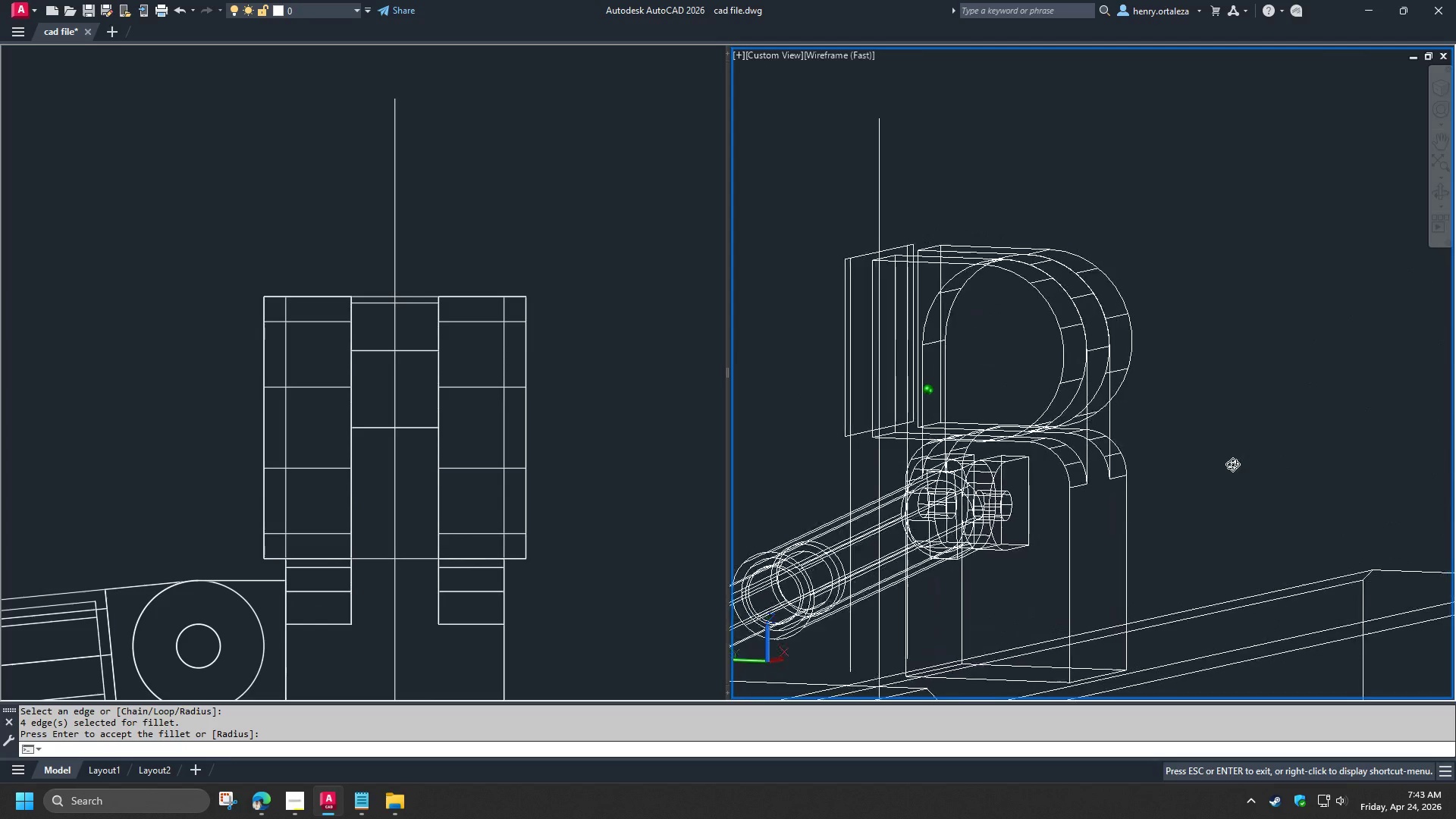 
hold_key(key=ShiftLeft, duration=1.52)
 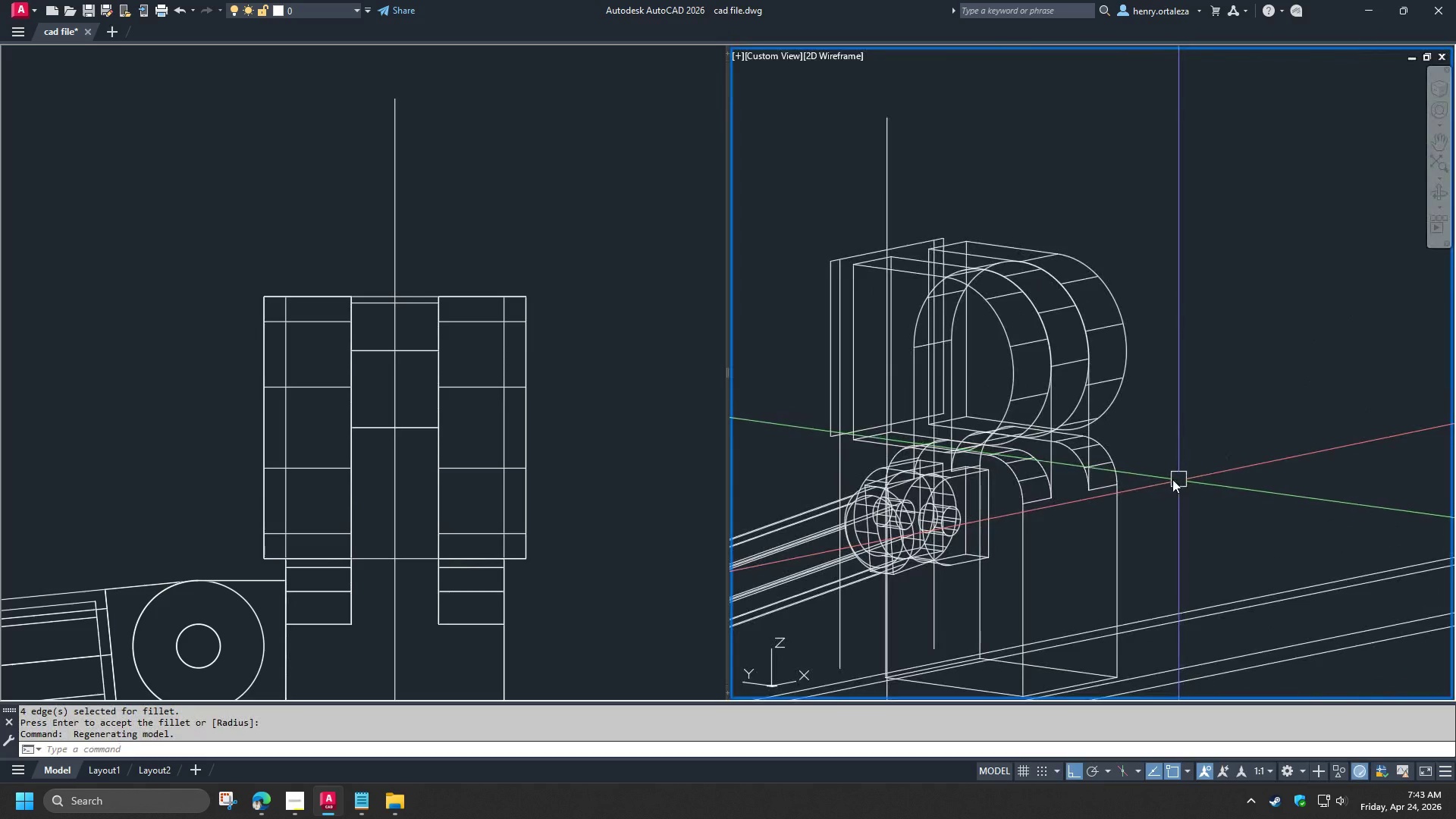 
key(Shift+ShiftLeft)
 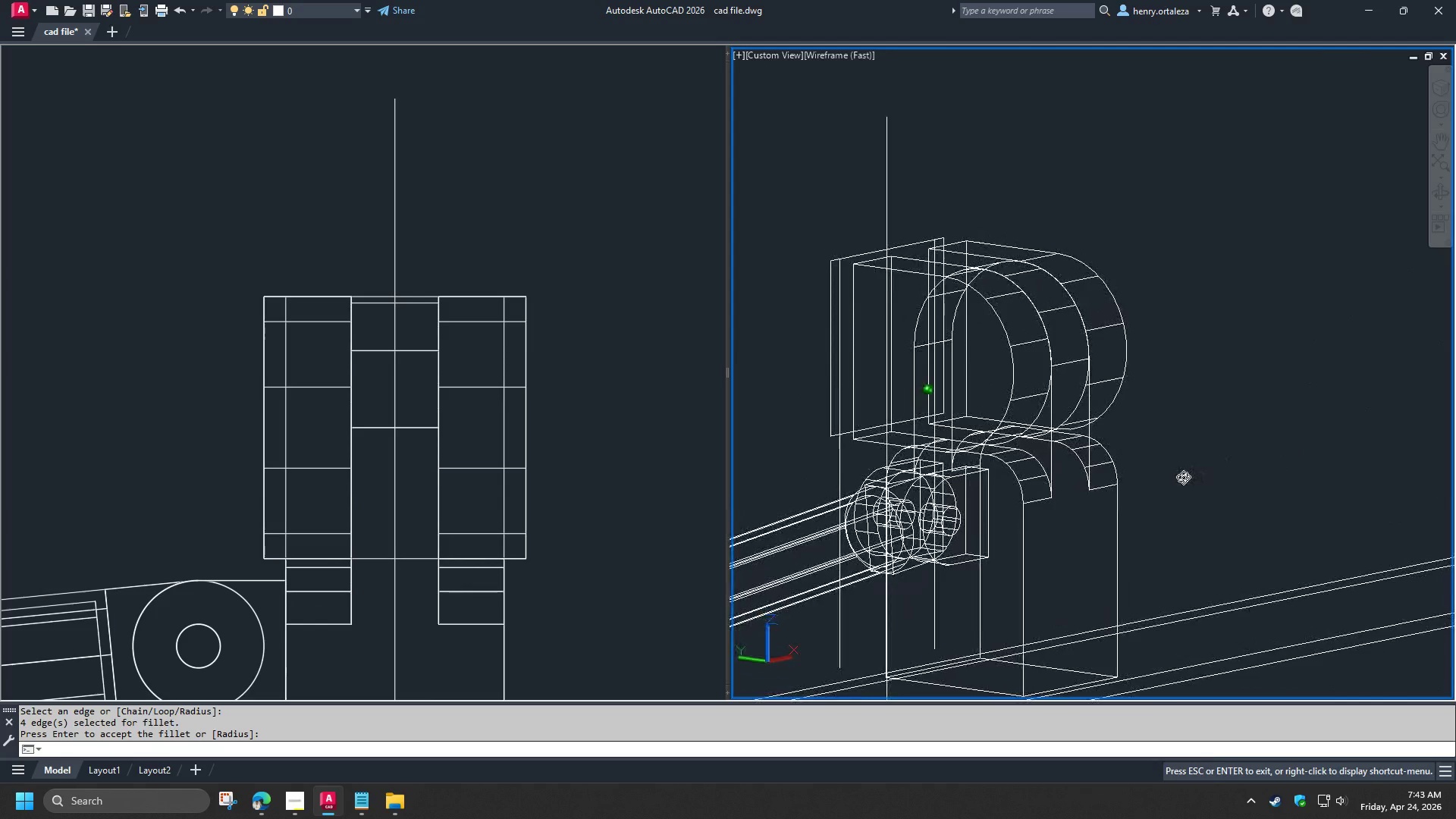 
key(Shift+ShiftLeft)
 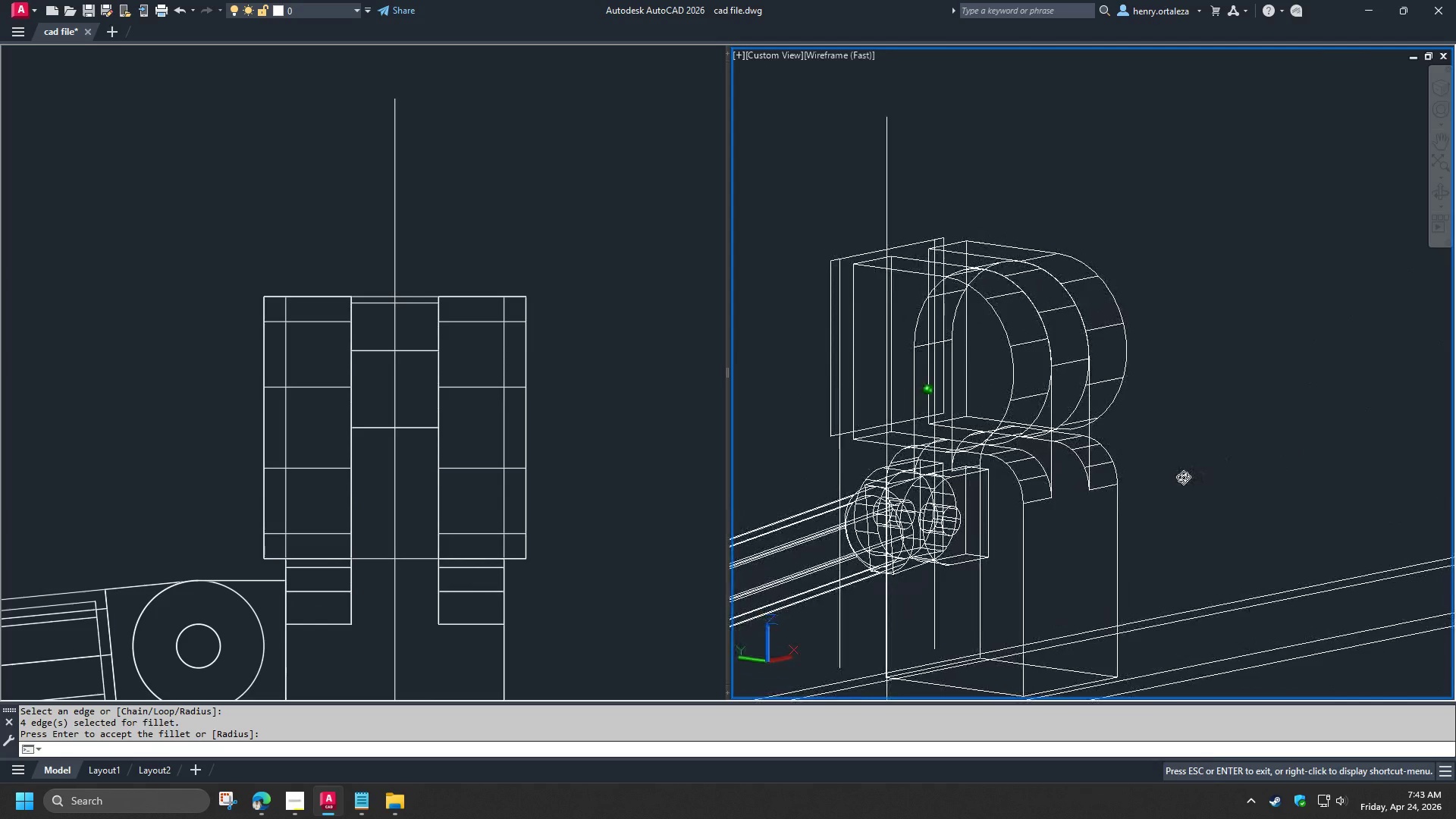 
key(Shift+ShiftLeft)
 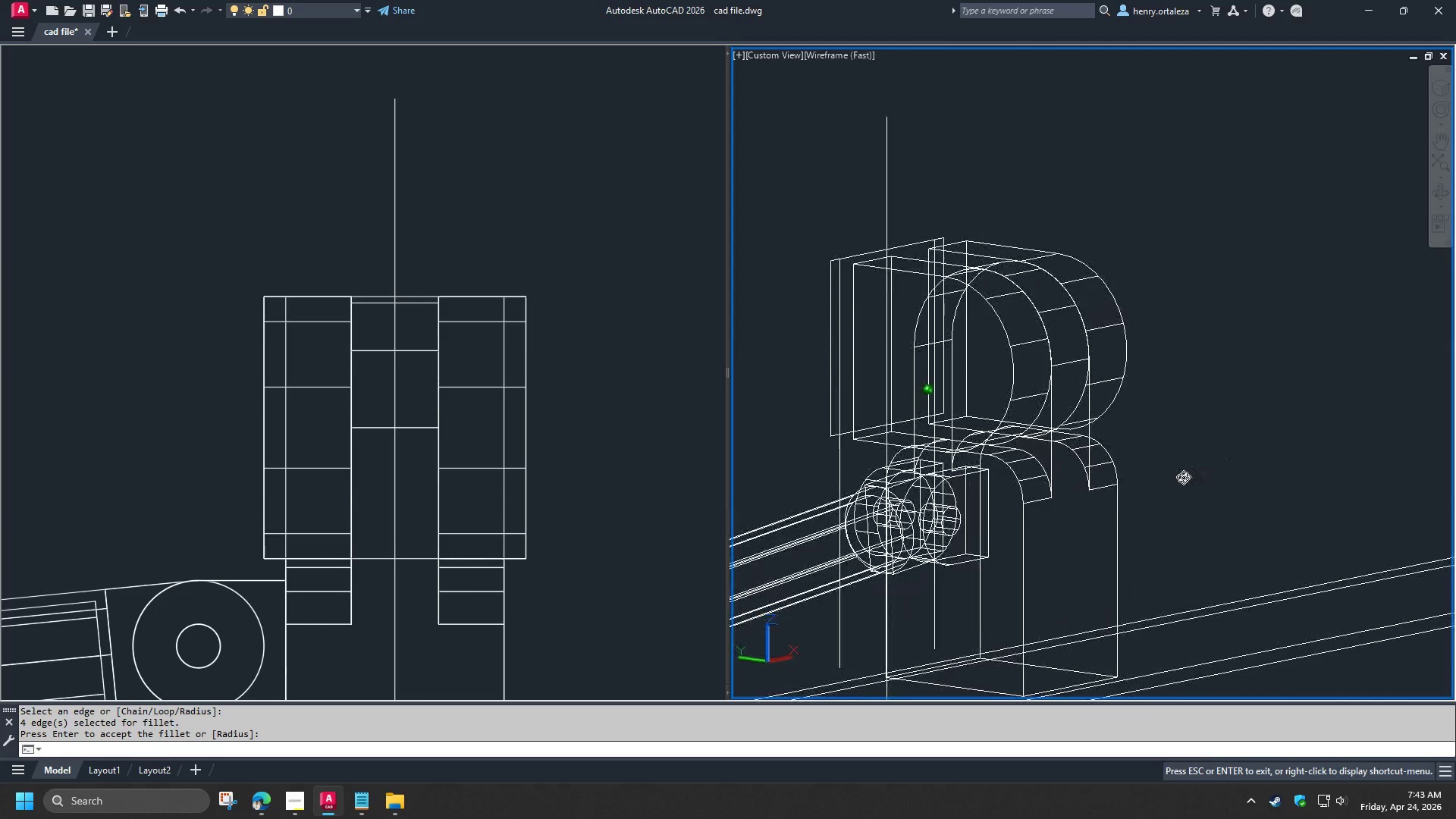 
key(Shift+ShiftLeft)
 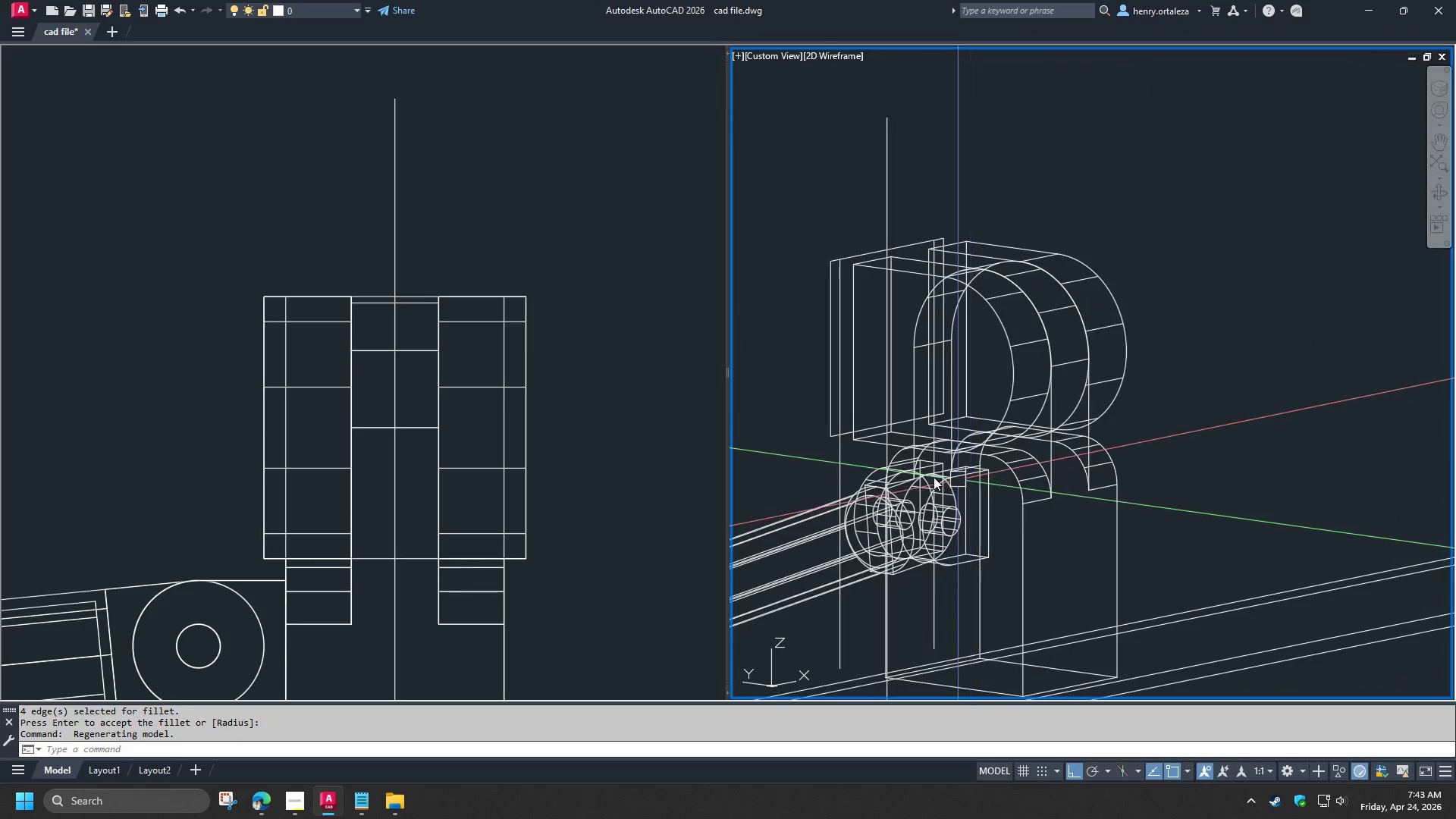 
scroll: coordinate [929, 475], scroll_direction: up, amount: 2.0
 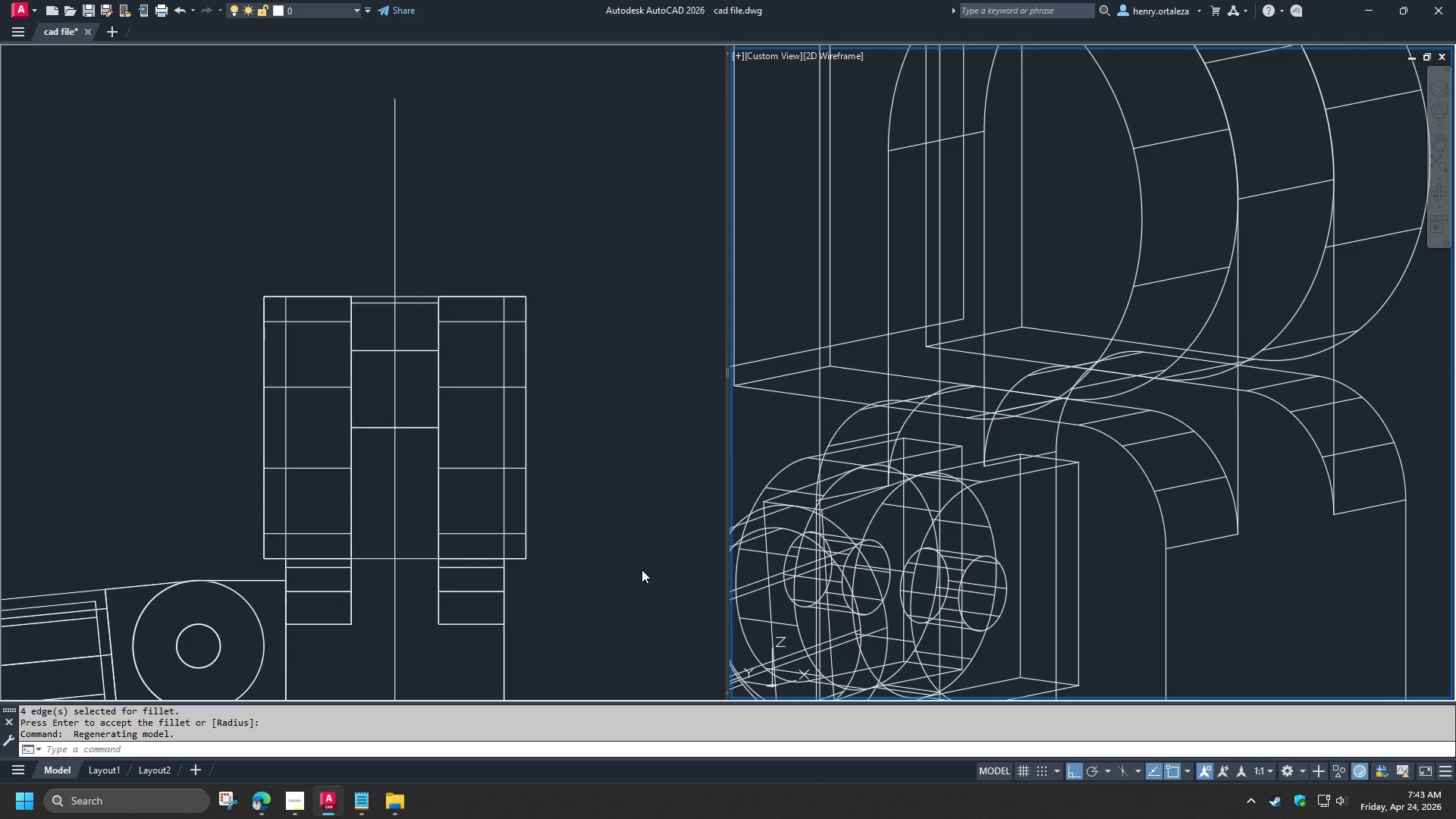 
left_click([642, 570])
 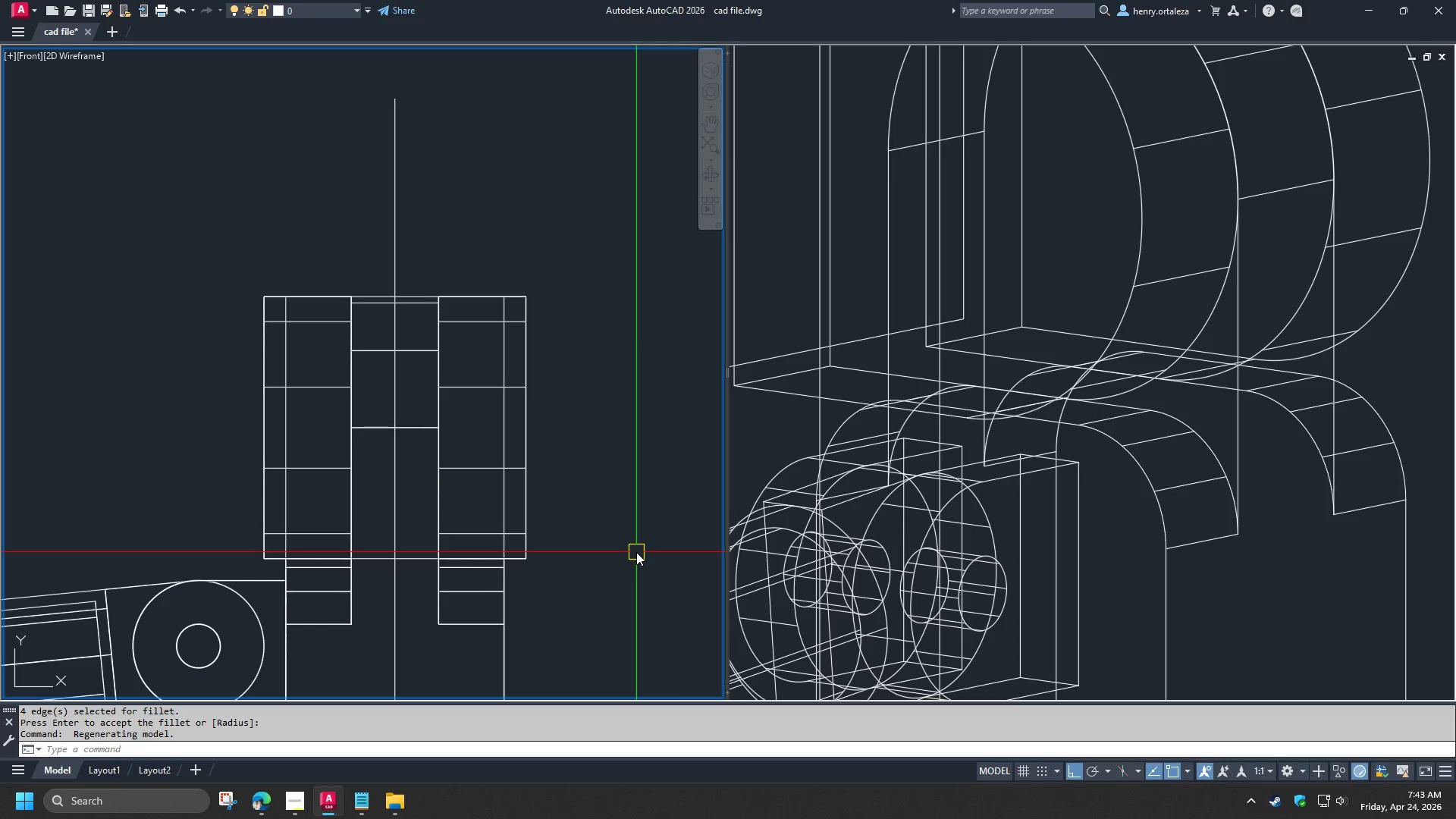 
key(Control+Z)
 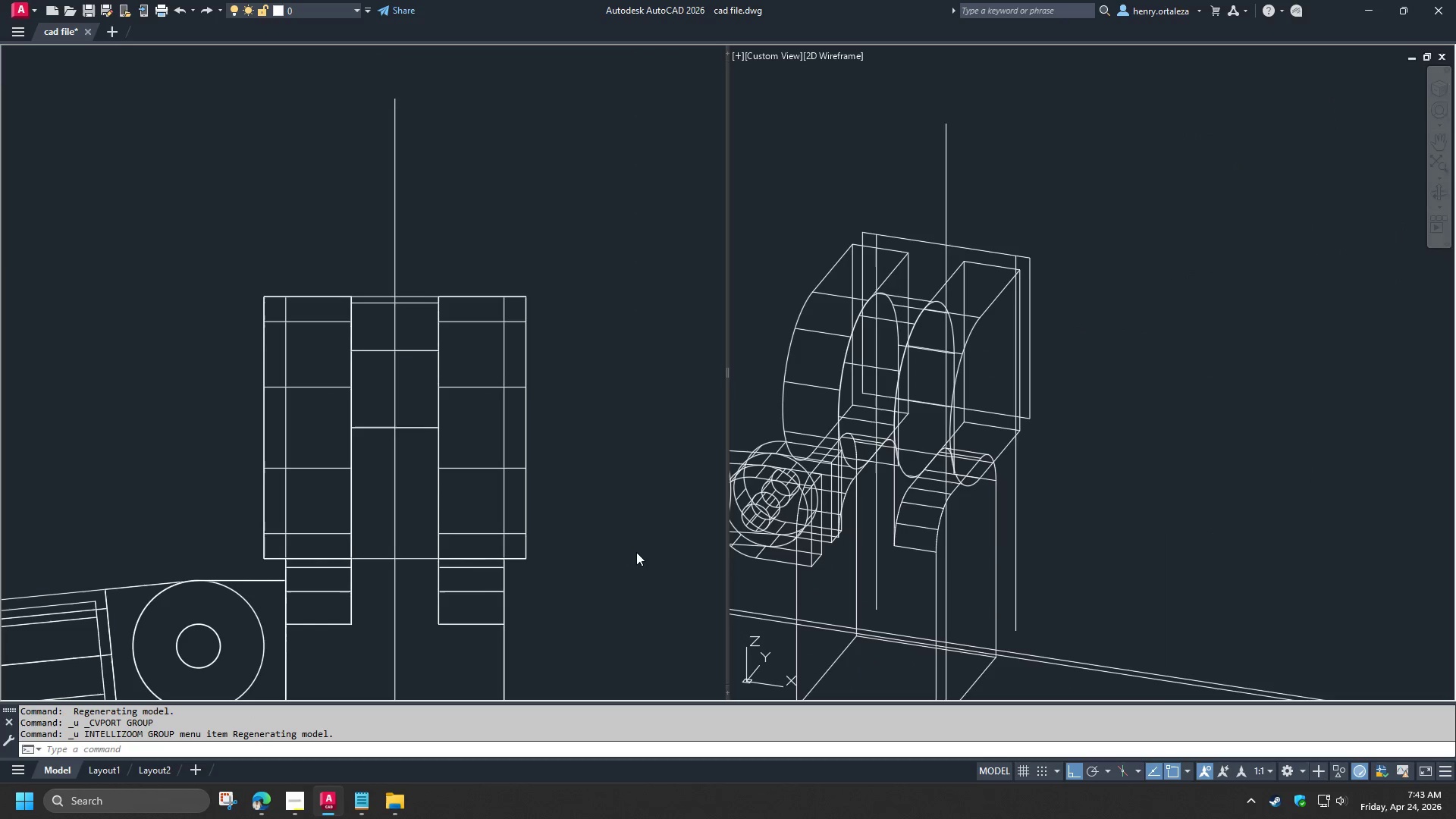 
key(Control+Z)
 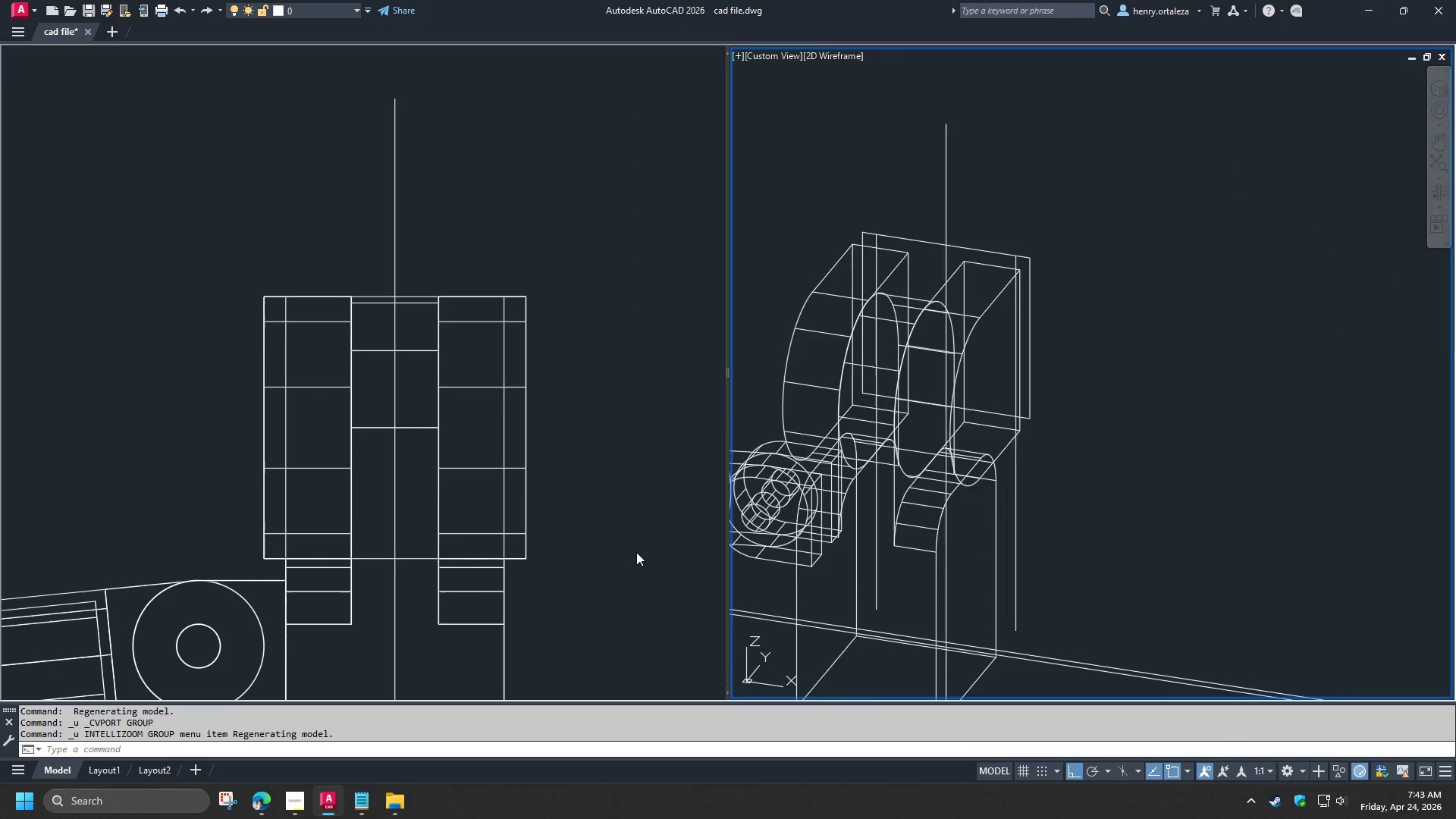 
key(Control+Z)
 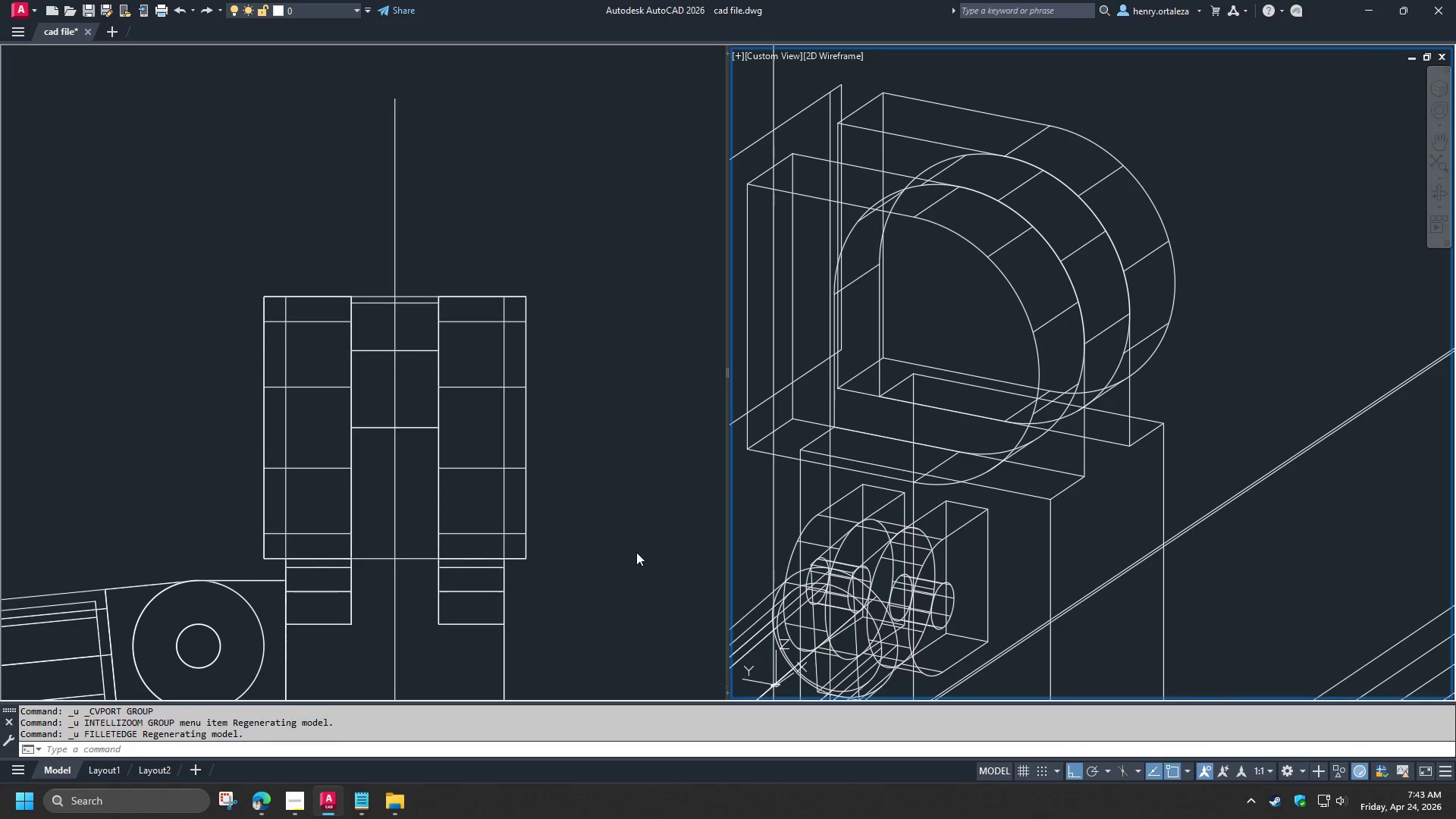 
key(Control+Z)
 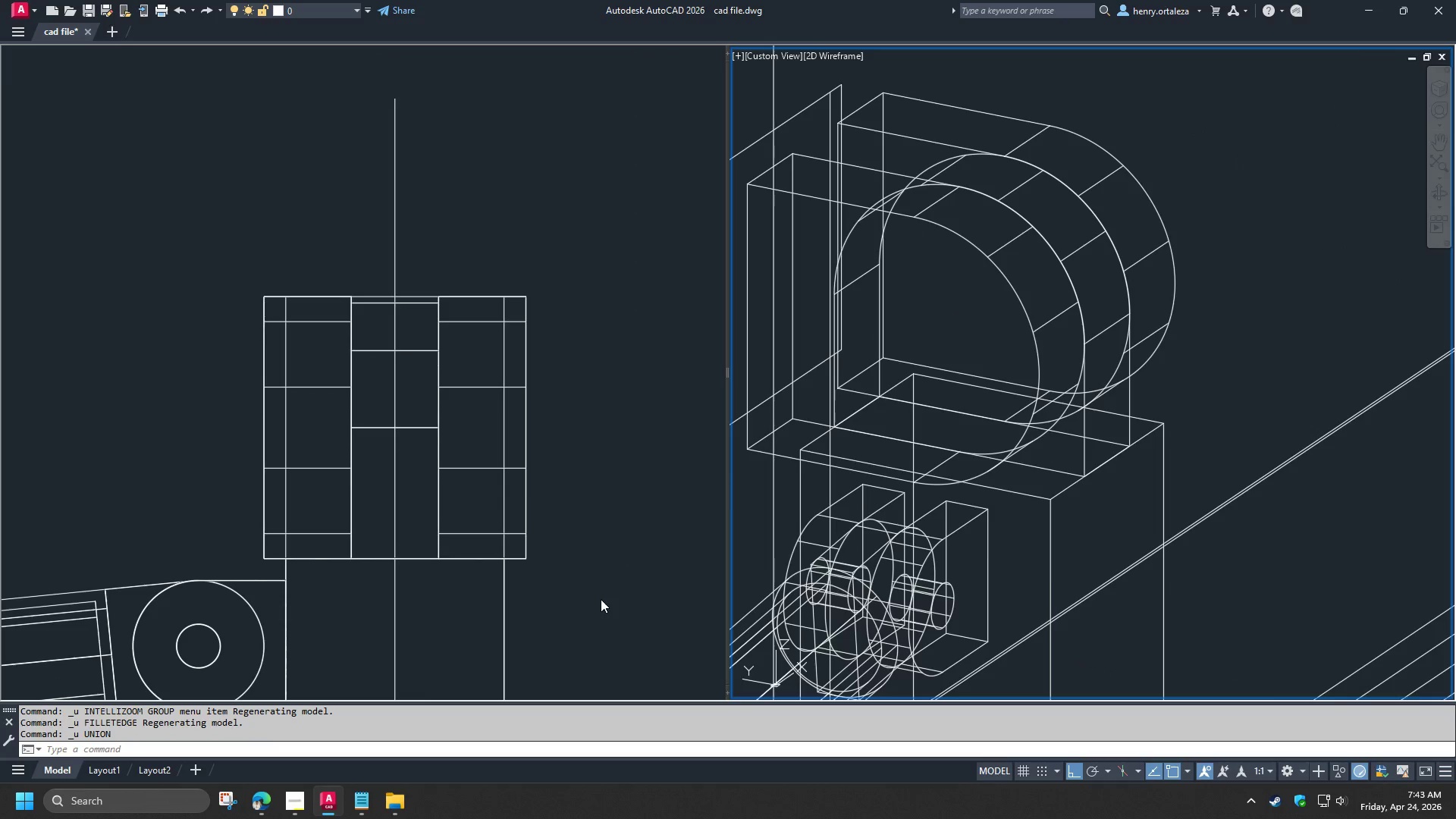 
hold_key(key=ControlLeft, duration=1.52)
 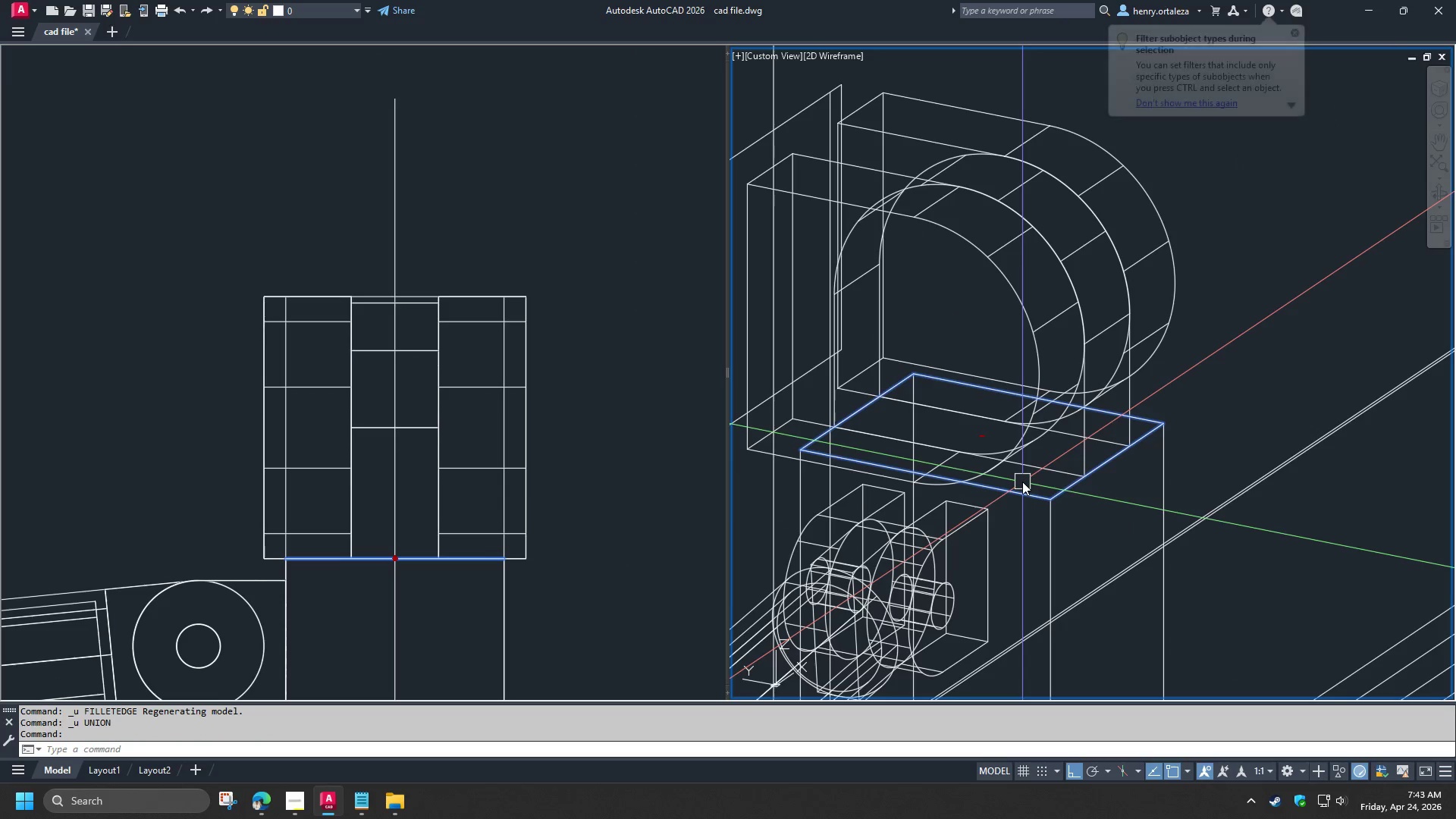 
hold_key(key=ControlLeft, duration=0.83)
left_click([1022, 482])
 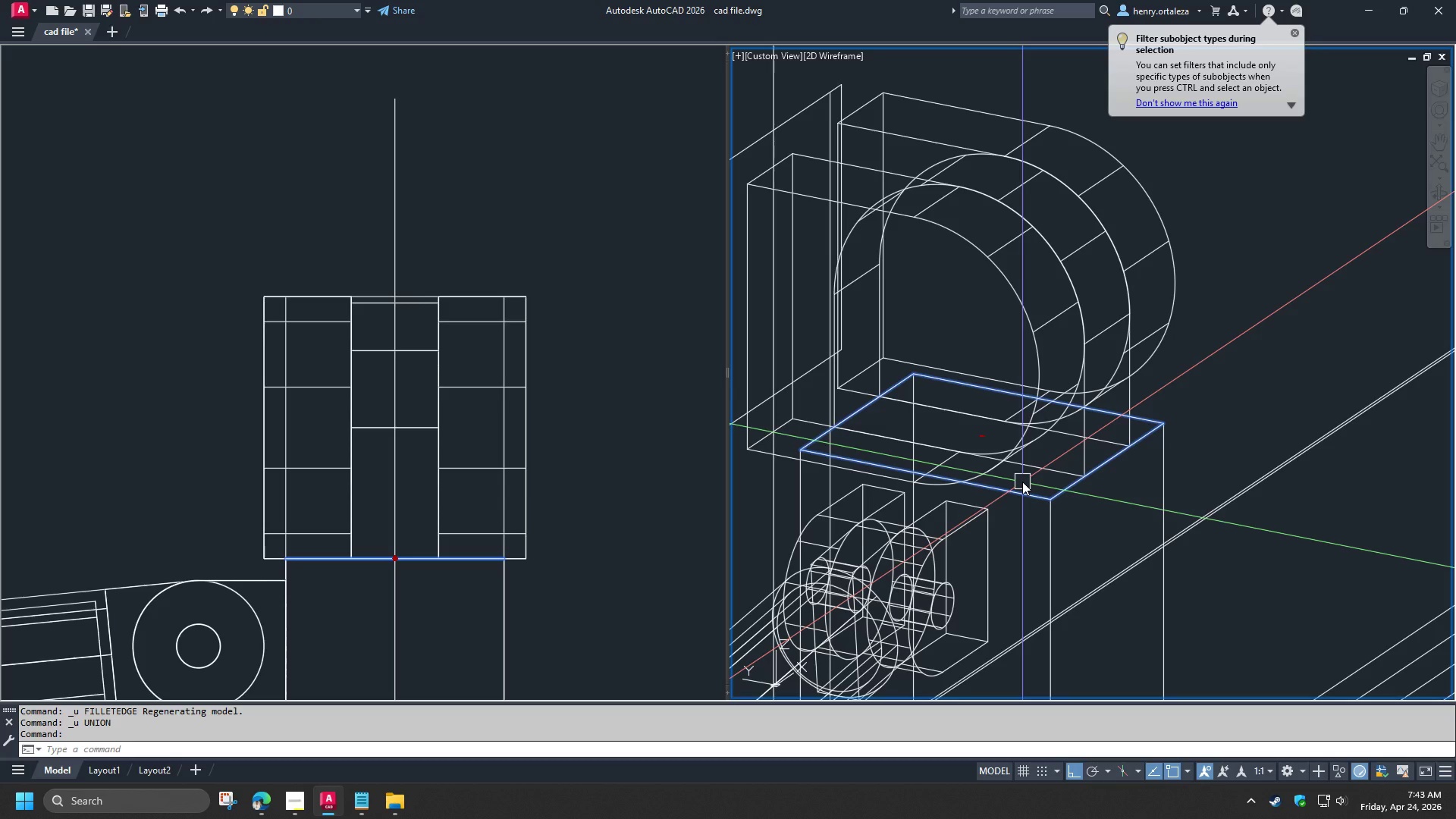 
key(Escape)
type(uni )
 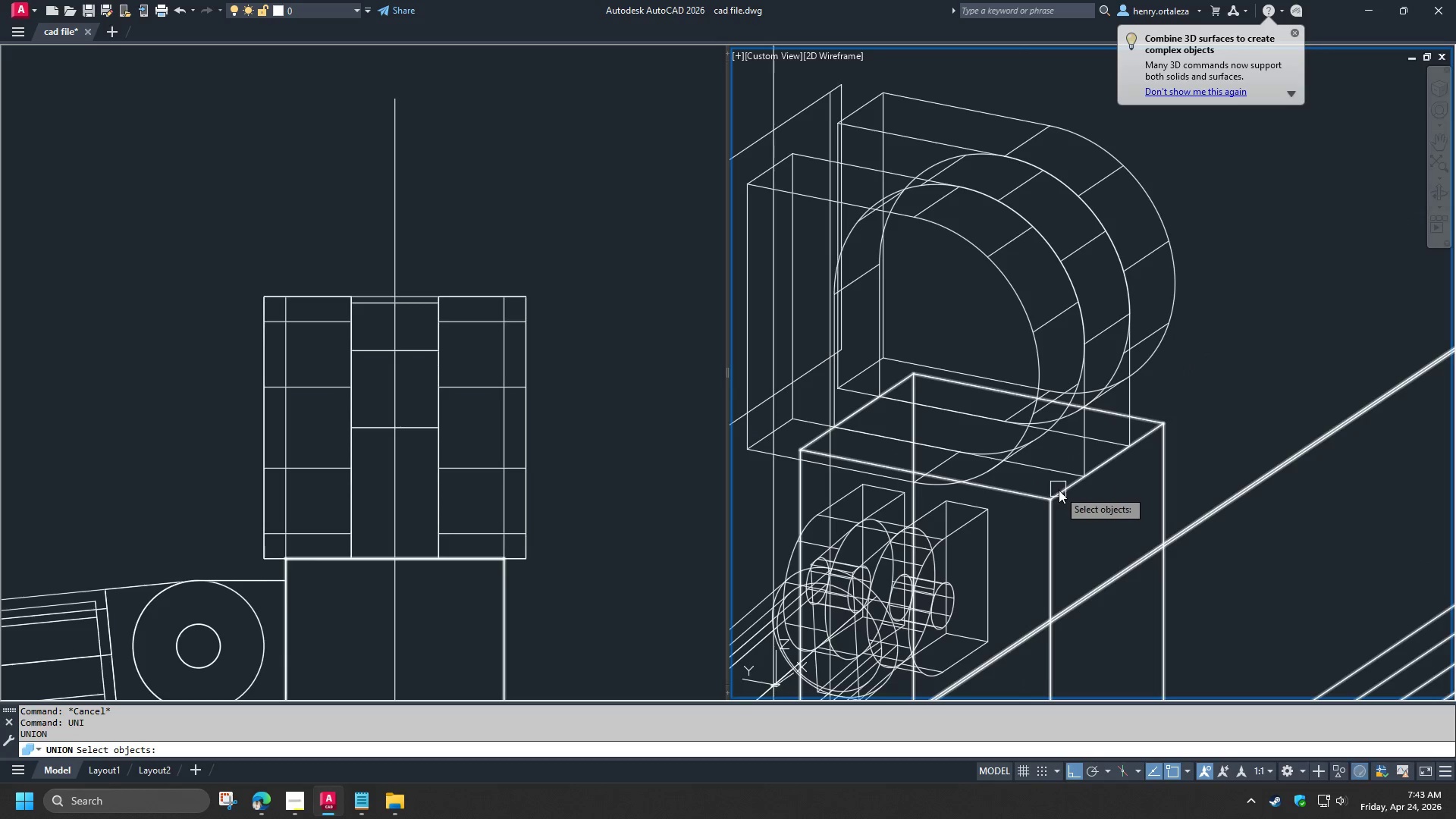 
left_click([1059, 491])
 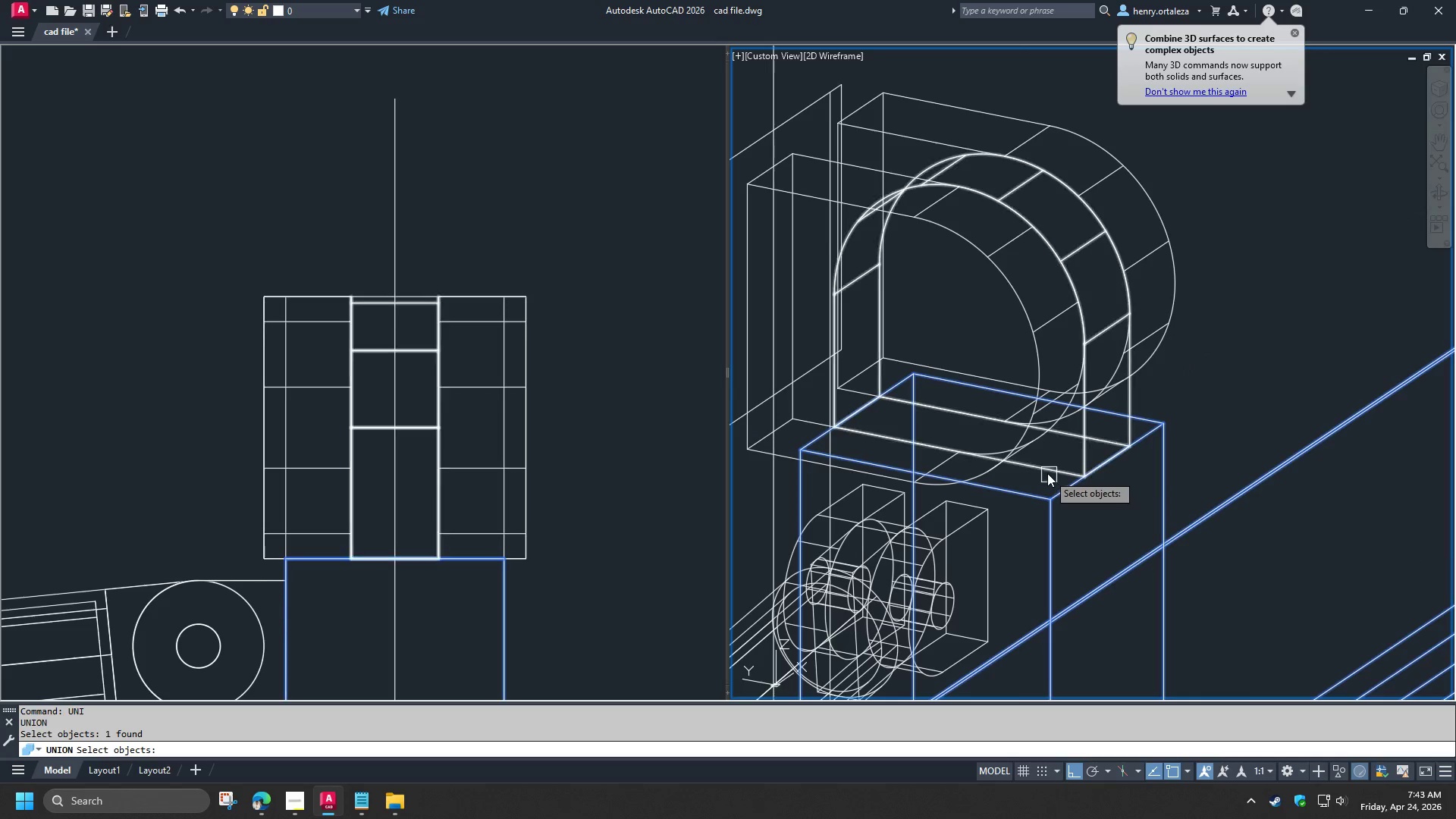 
left_click([1047, 473])
 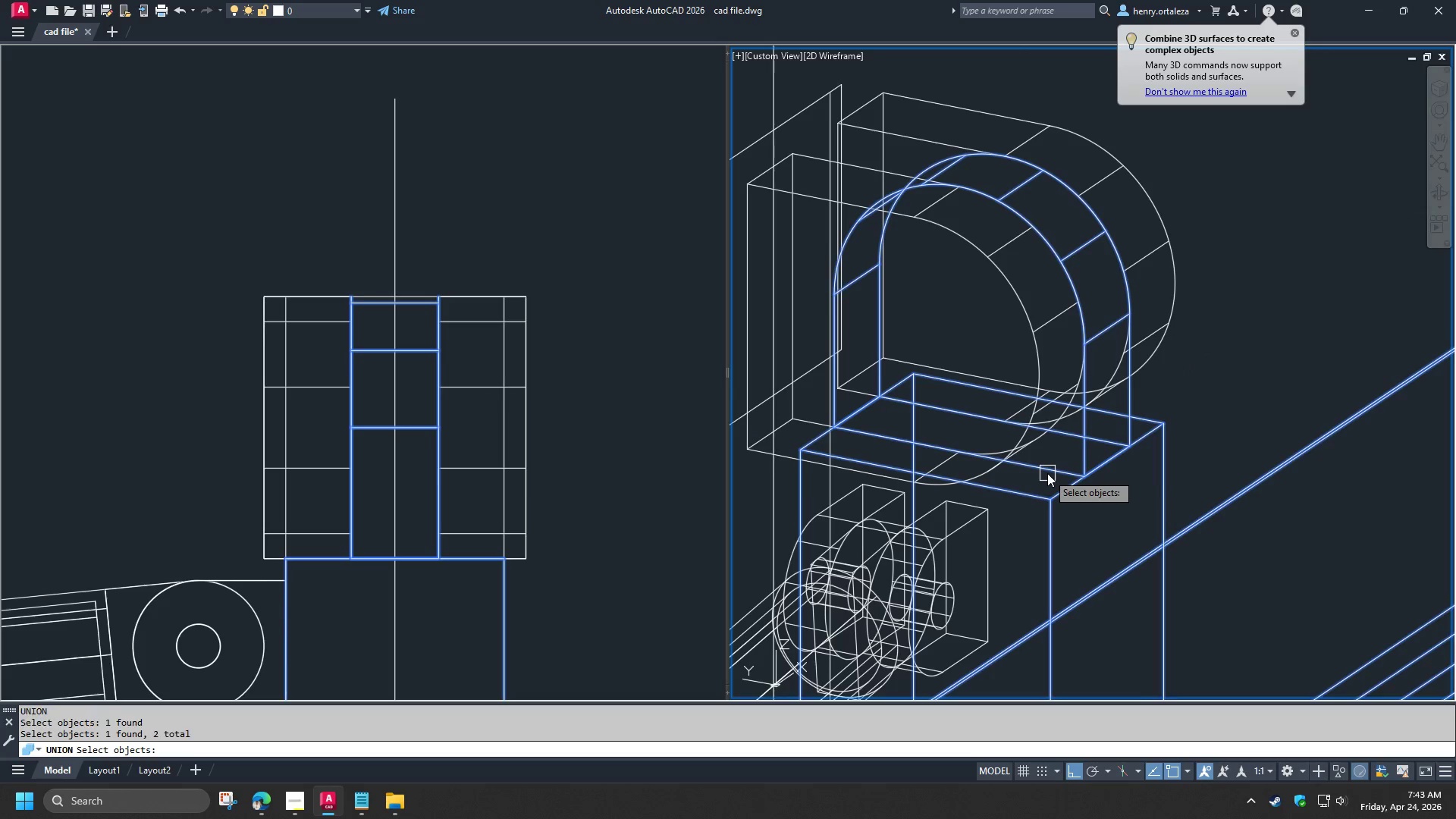 
key(Space)
 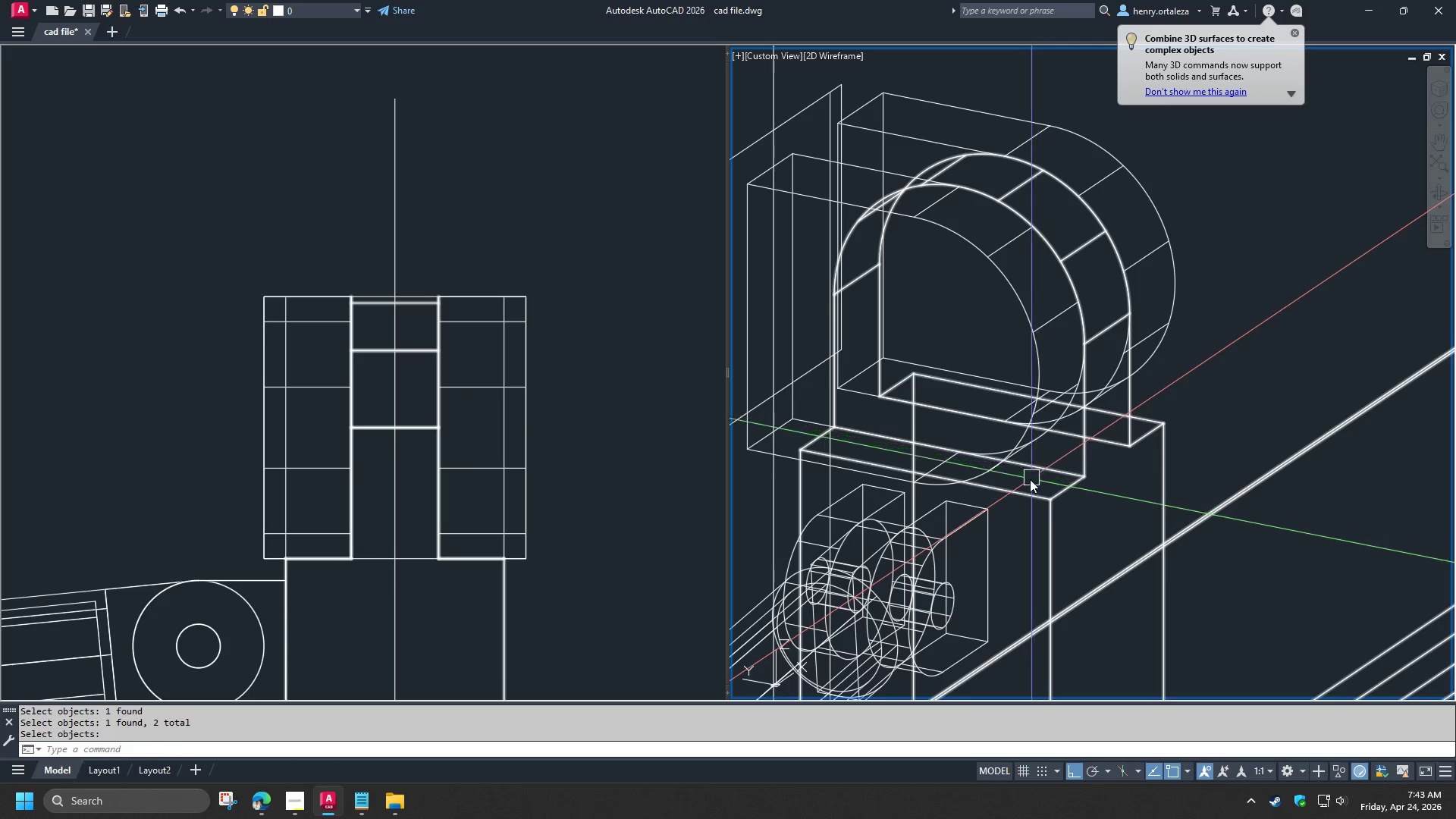 
hold_key(key=ControlLeft, duration=1.14)
left_click([1030, 479])
 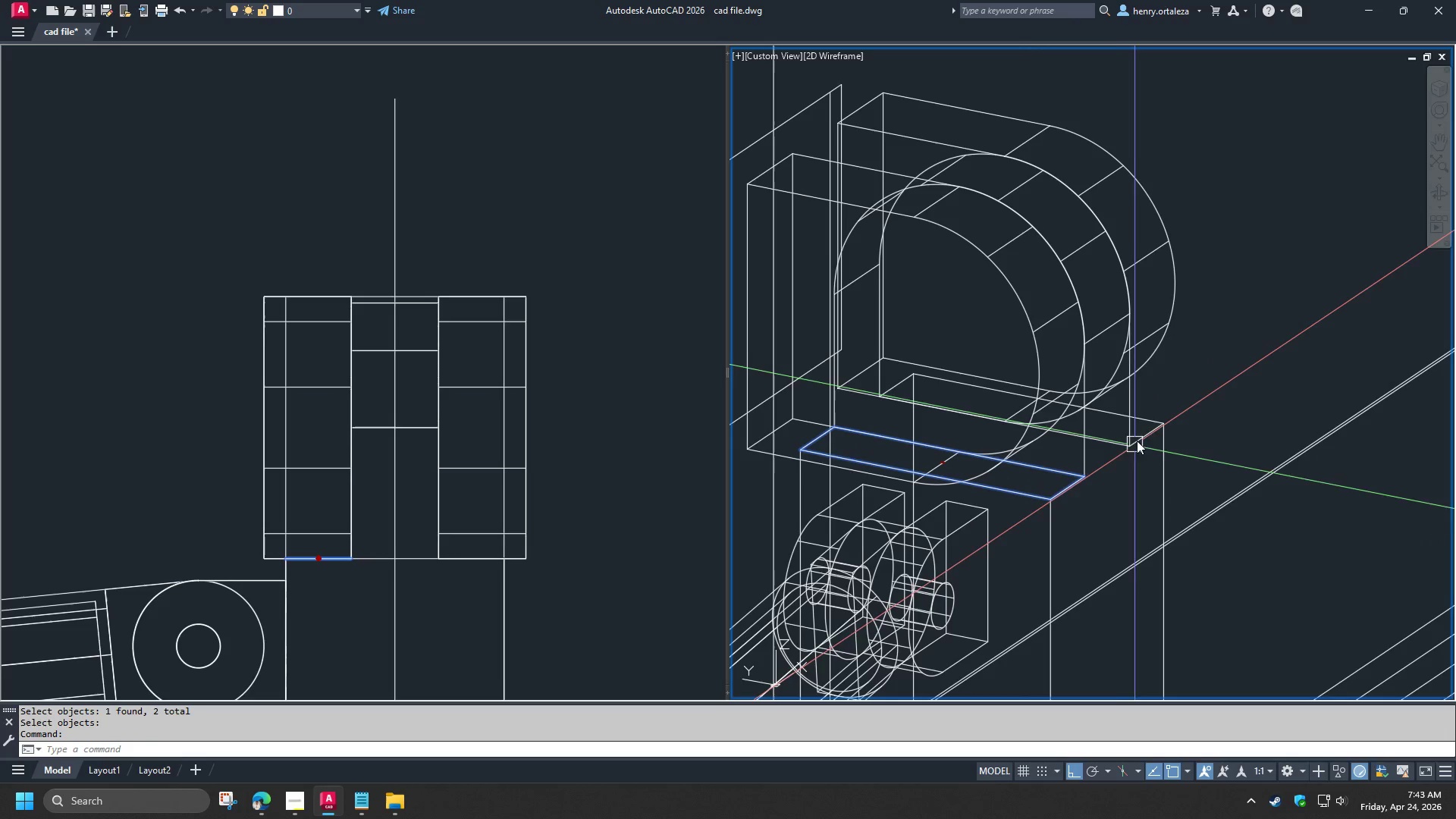 
hold_key(key=ControlLeft, duration=0.61)
left_click([1134, 427])
 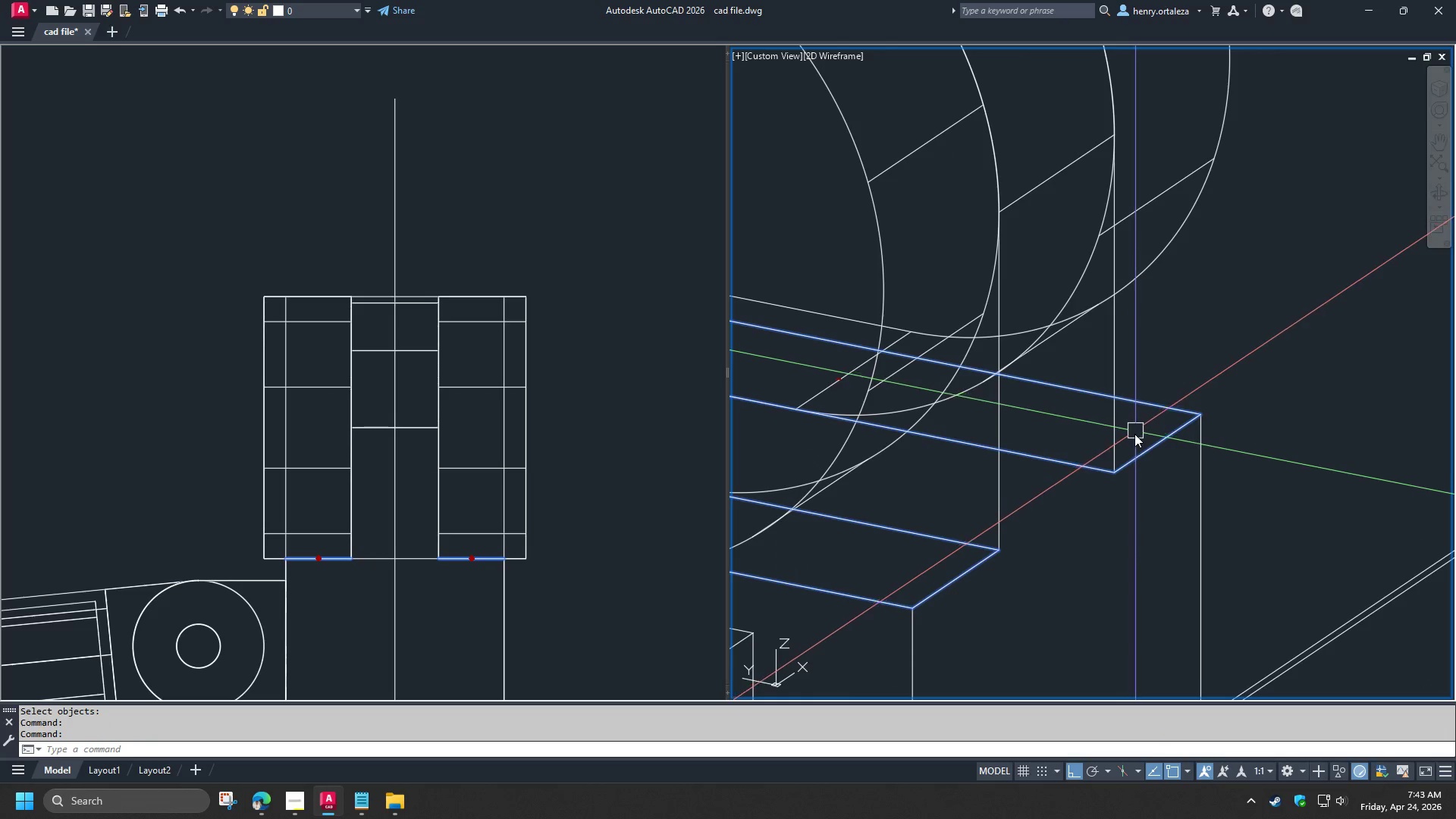 
scroll: coordinate [1138, 429], scroll_direction: up, amount: 2.0
 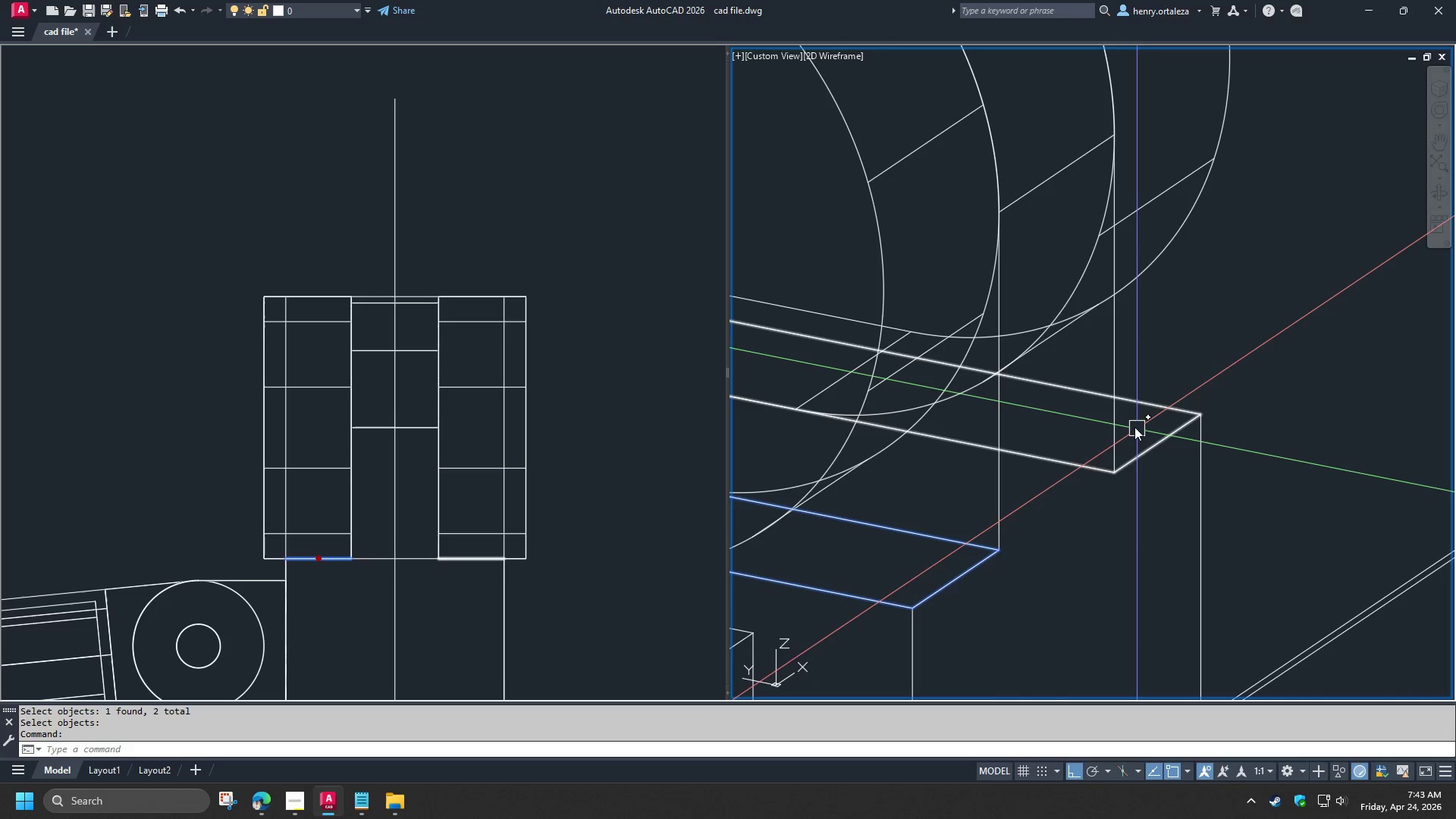 
scroll: coordinate [1134, 436], scroll_direction: down, amount: 2.0
 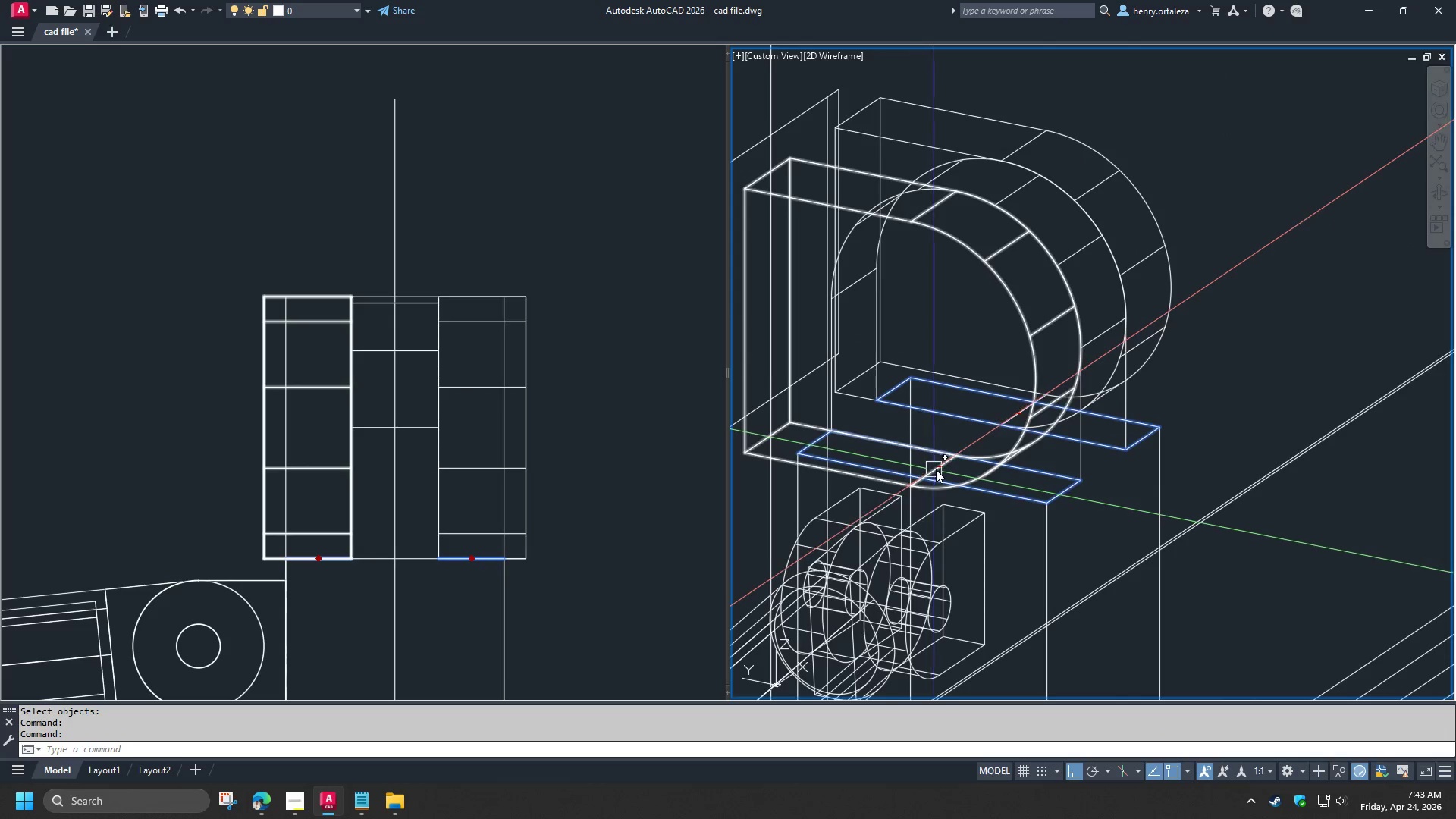 
left_click([937, 469])
 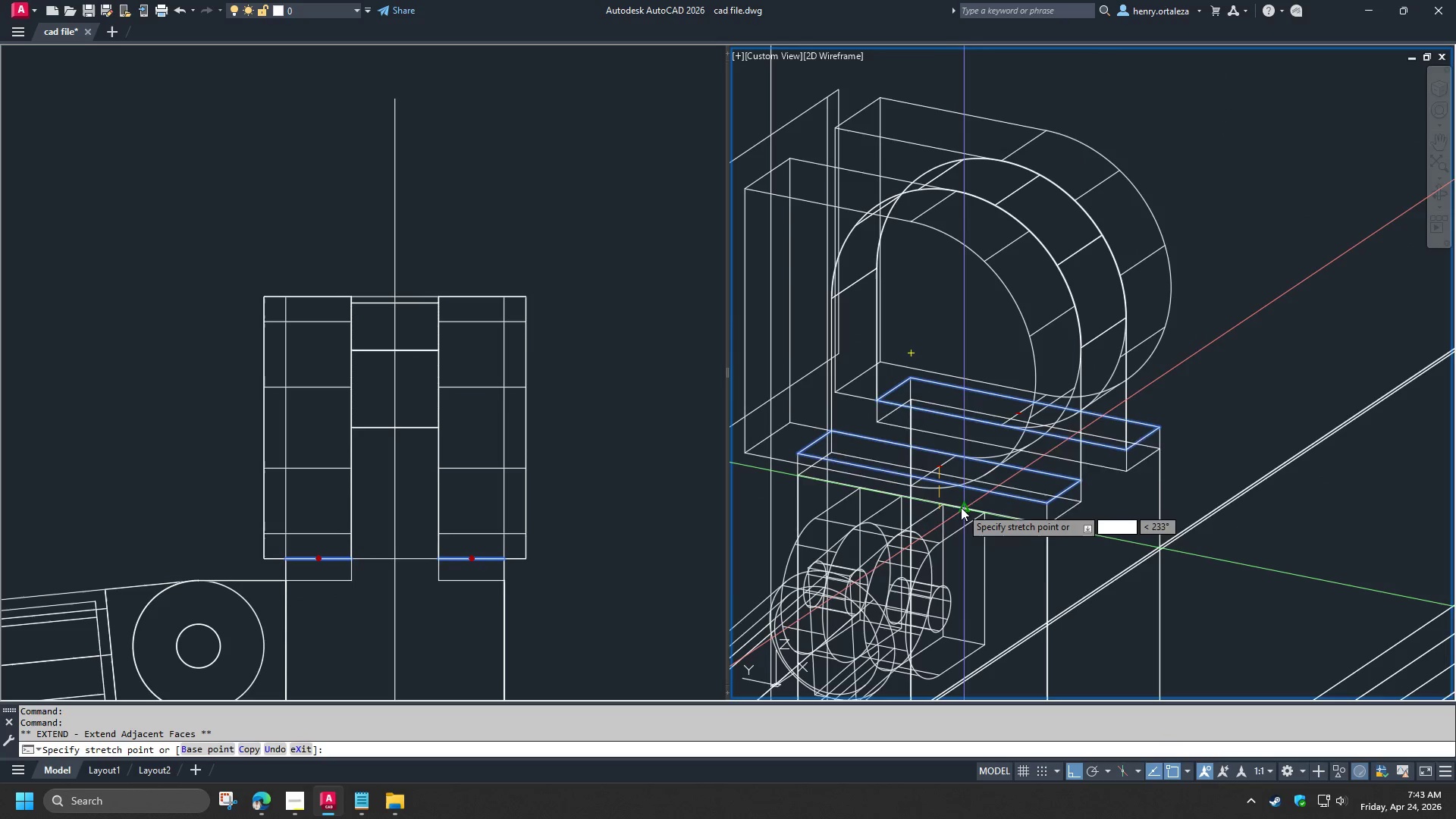 
left_click([961, 507])
 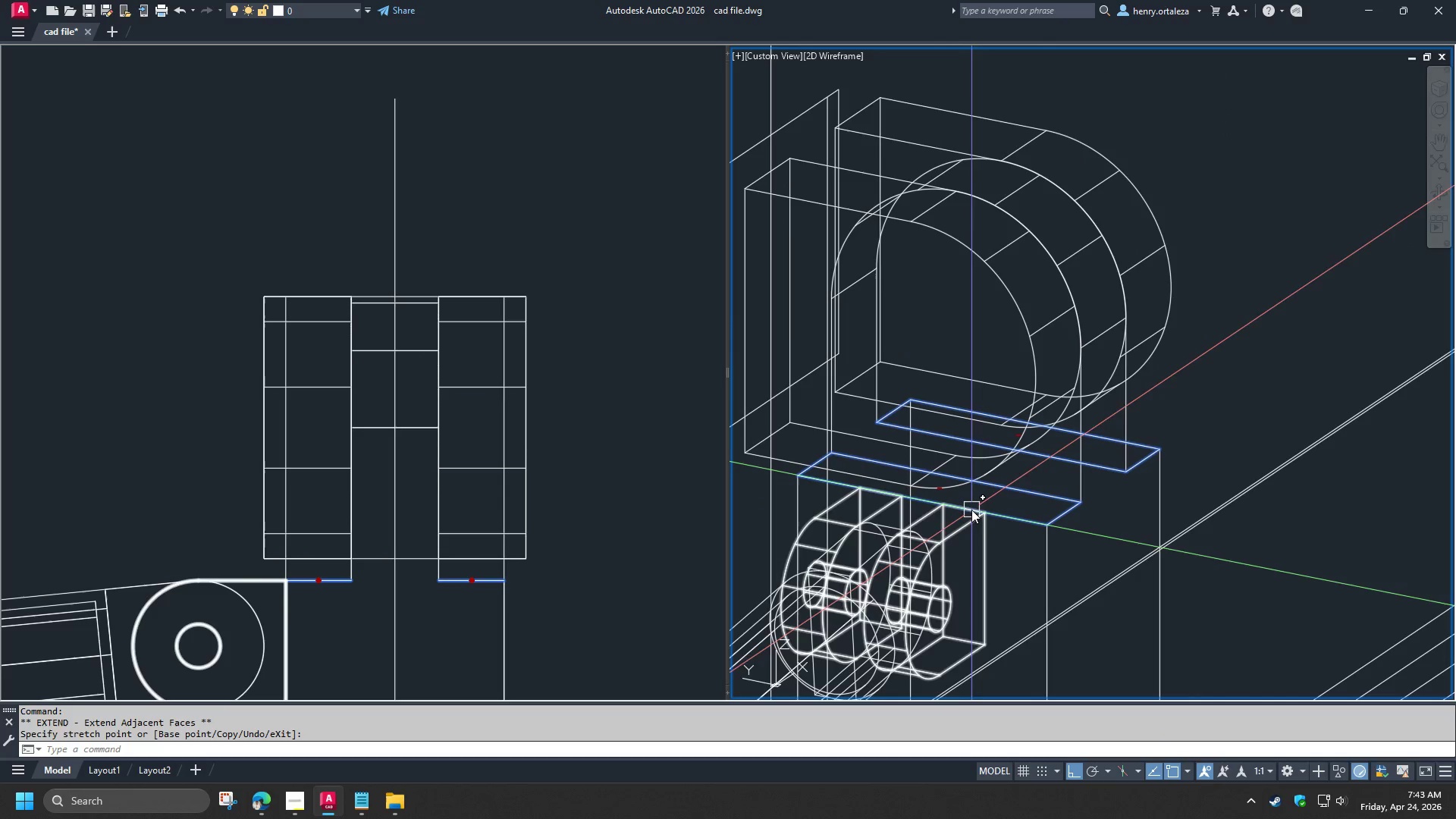 
key(Escape)
 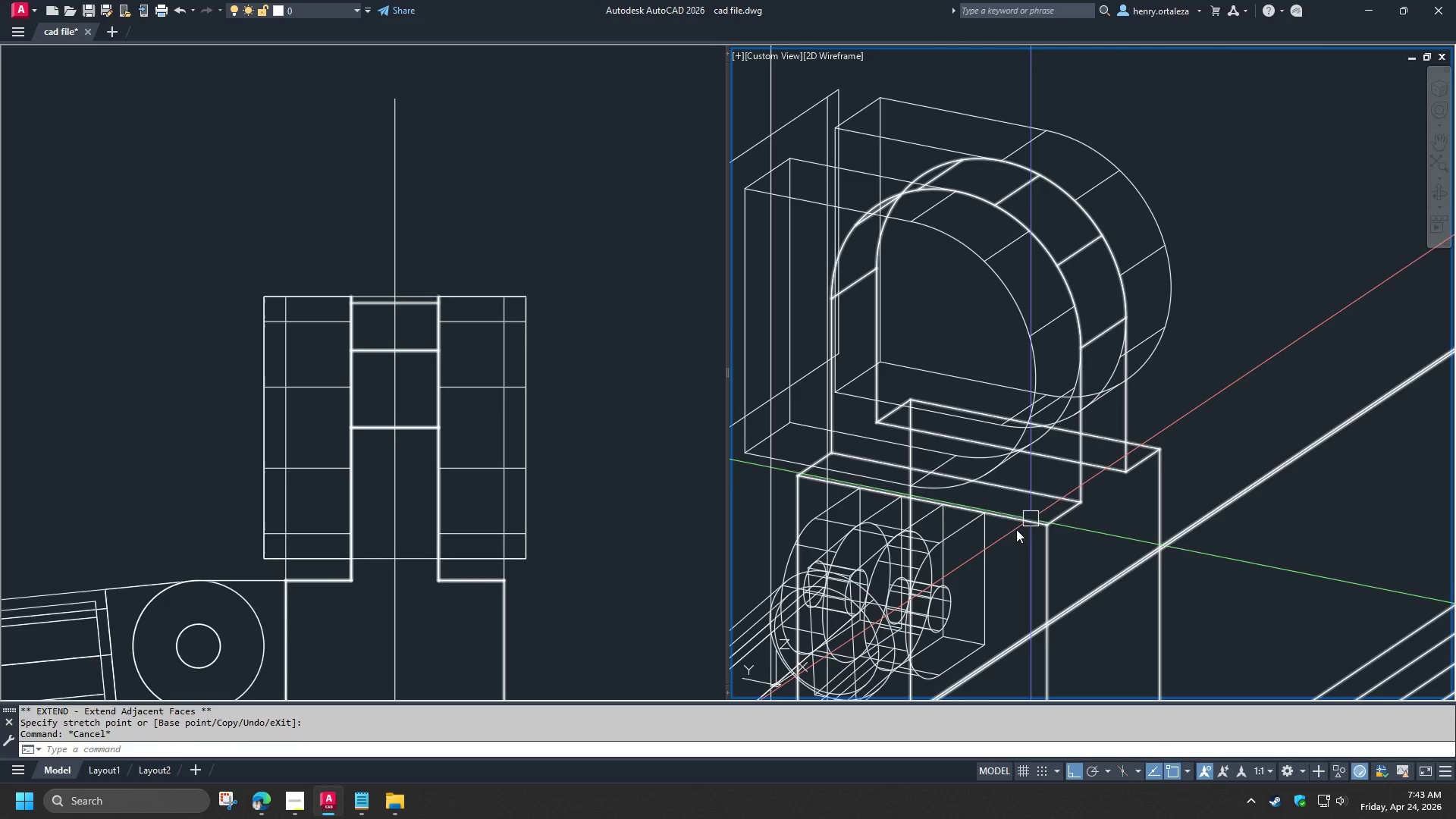 
hold_key(key=ShiftLeft, duration=1.5)
 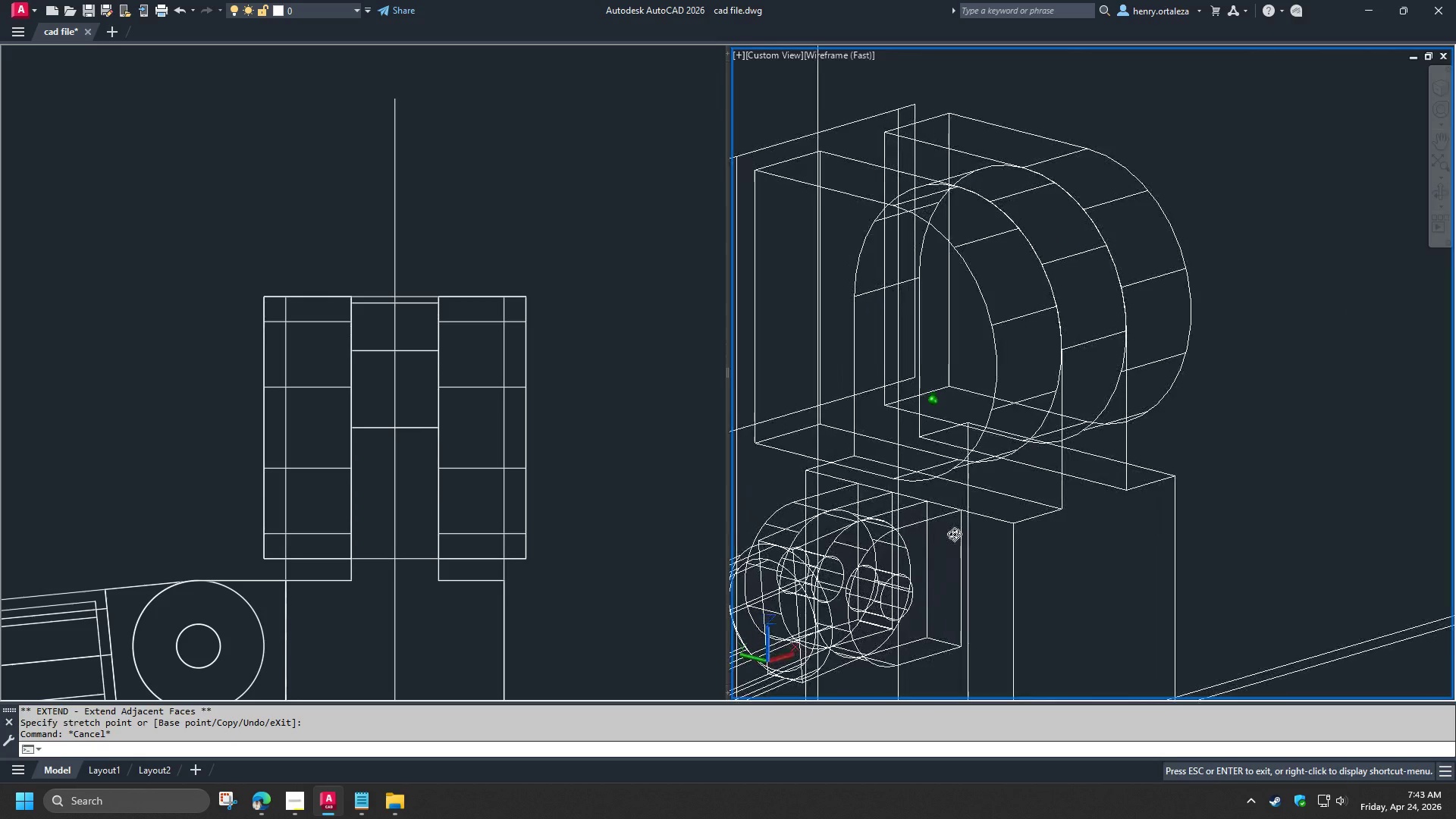 
hold_key(key=ShiftLeft, duration=0.67)
 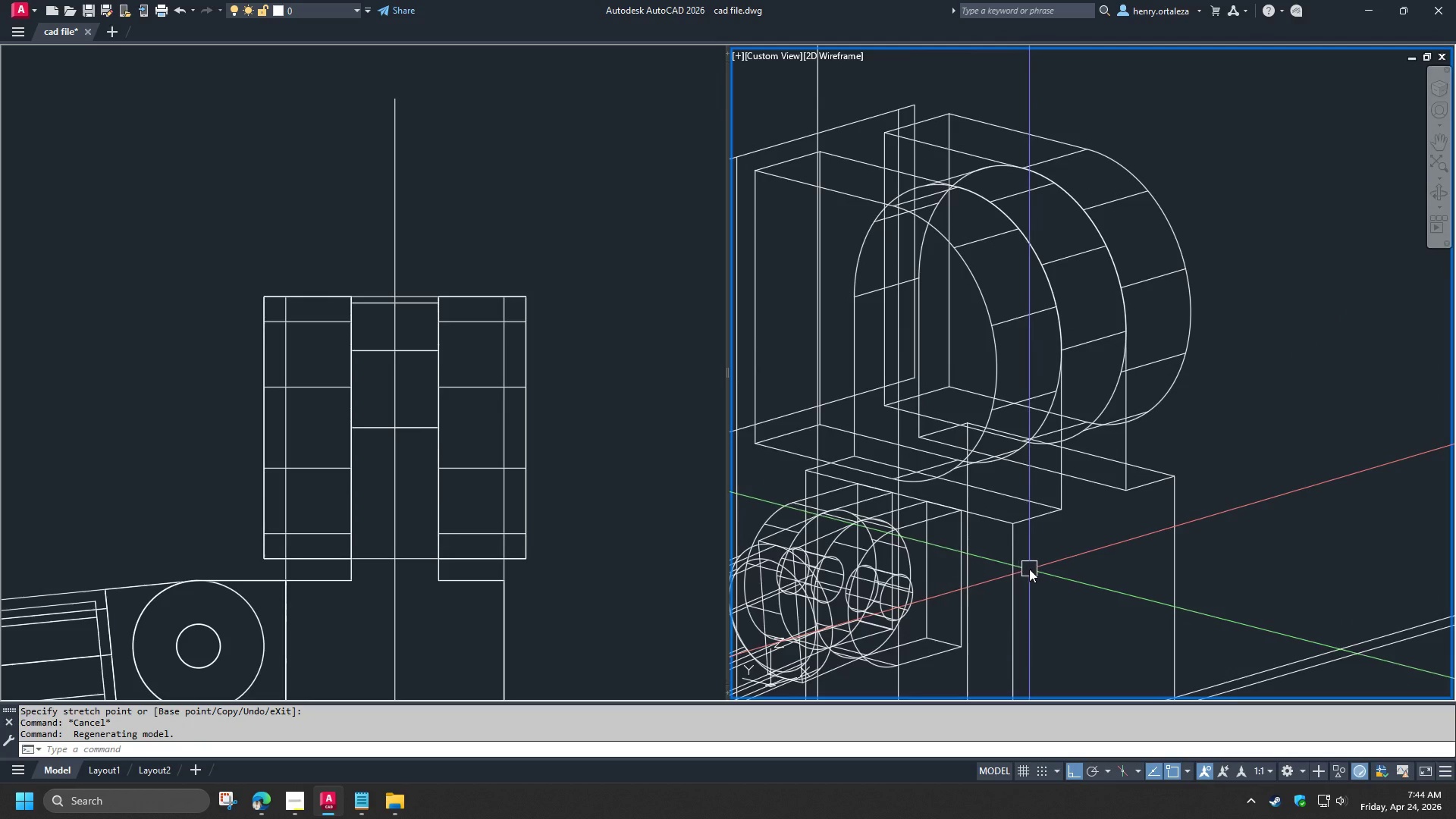 
type(fil)
 